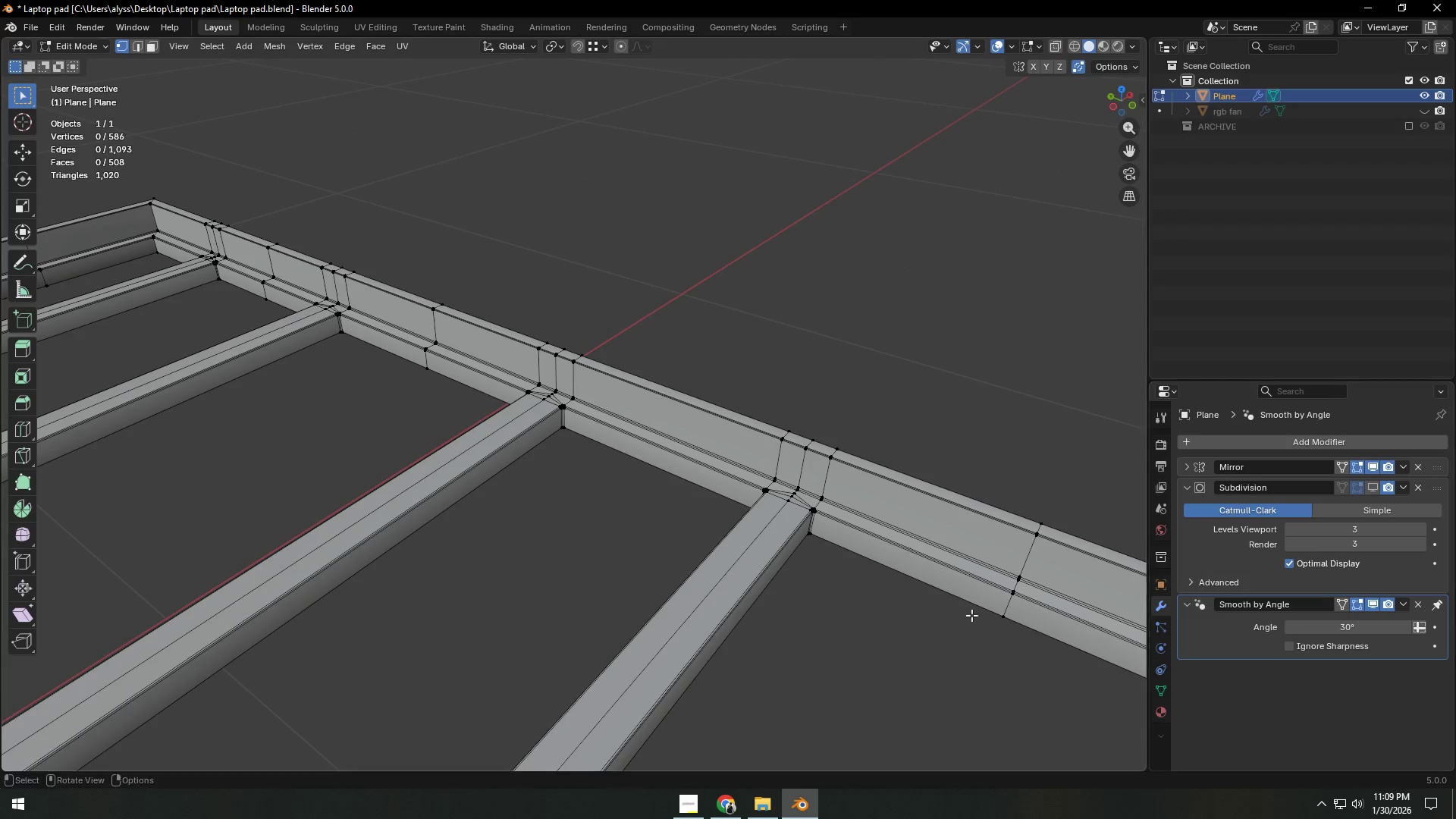 
hold_key(key=ShiftLeft, duration=0.78)
 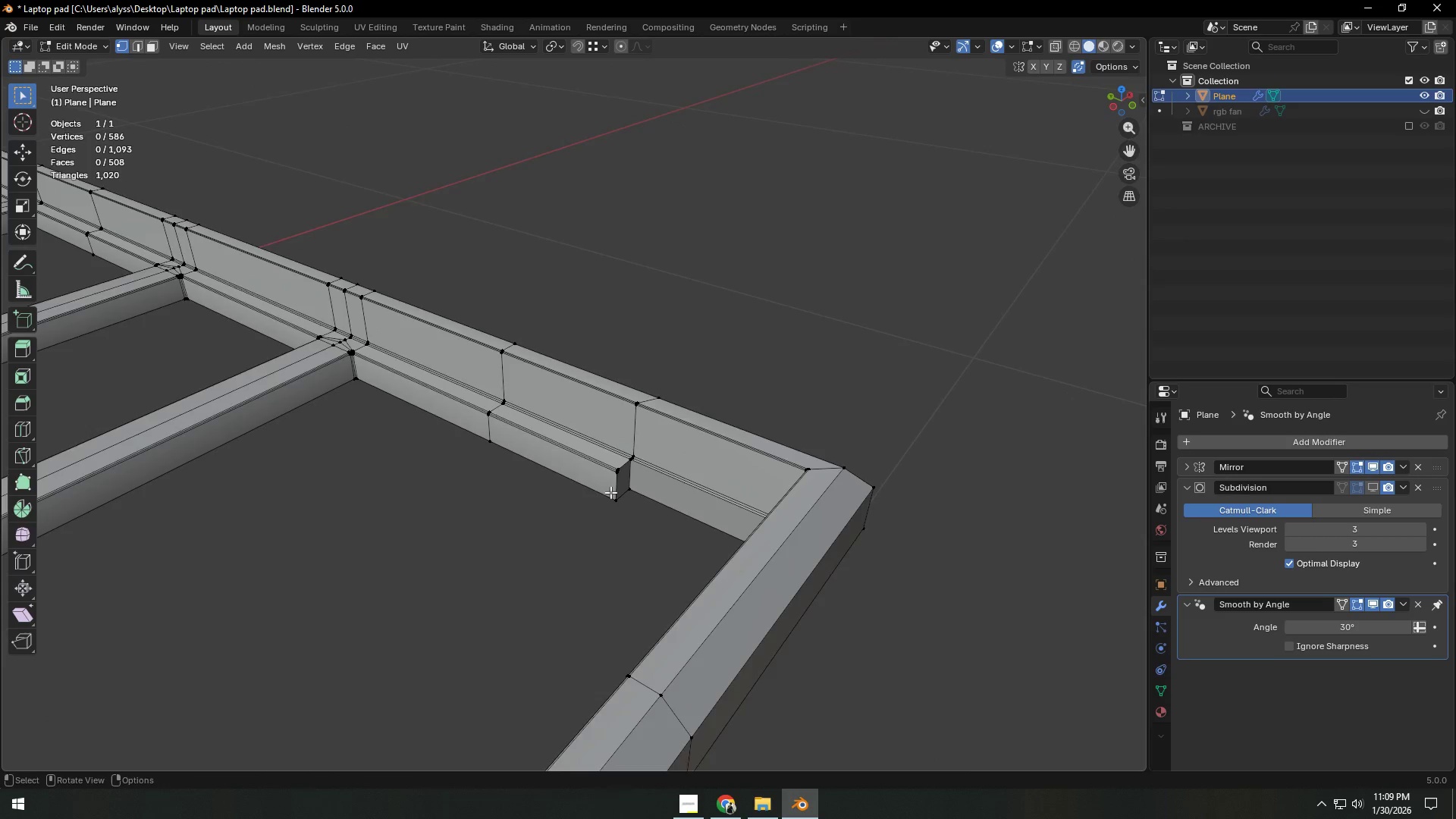 
scroll: coordinate [612, 497], scroll_direction: up, amount: 4.0
 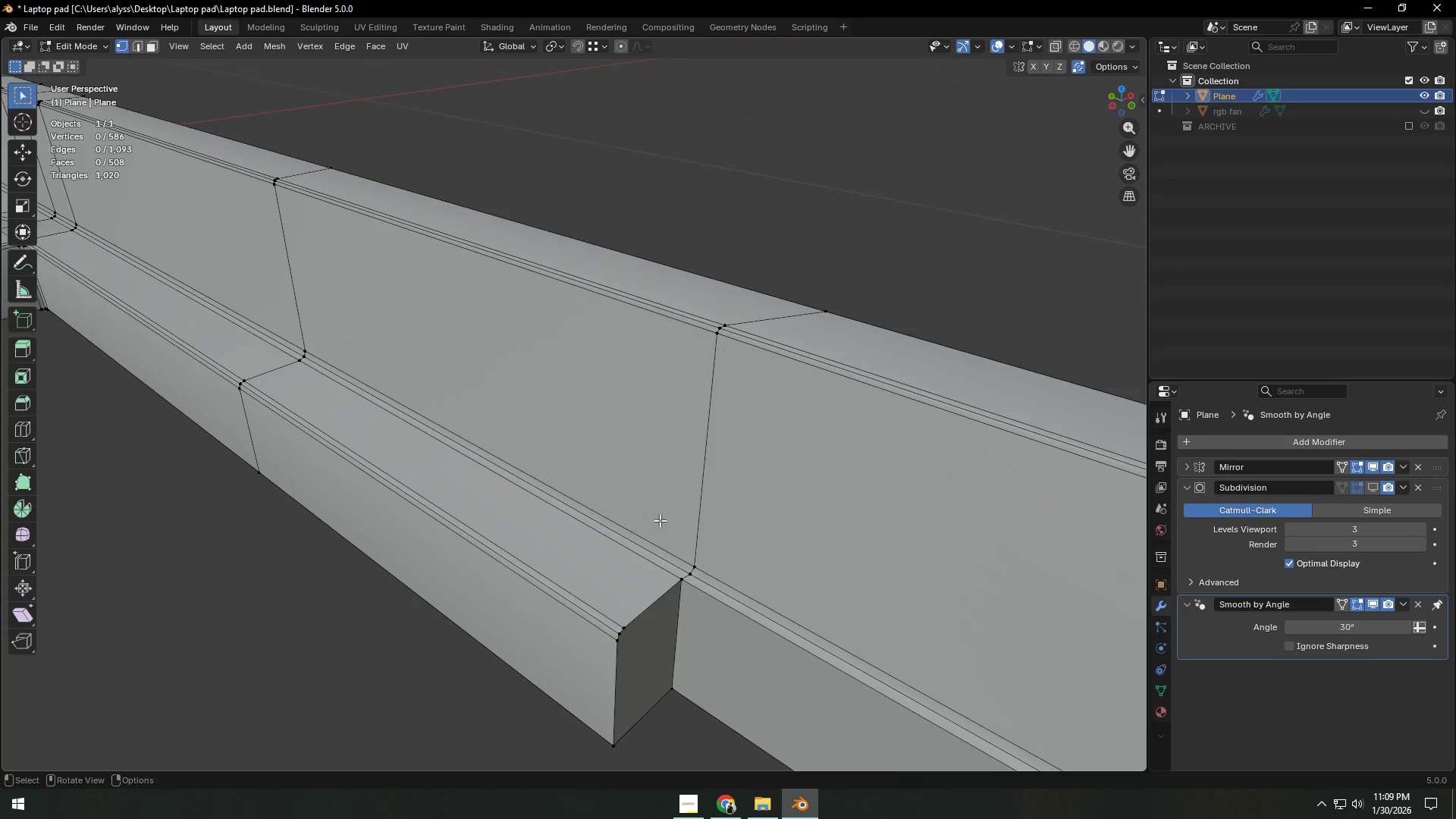 
hold_key(key=ShiftLeft, duration=1.09)
 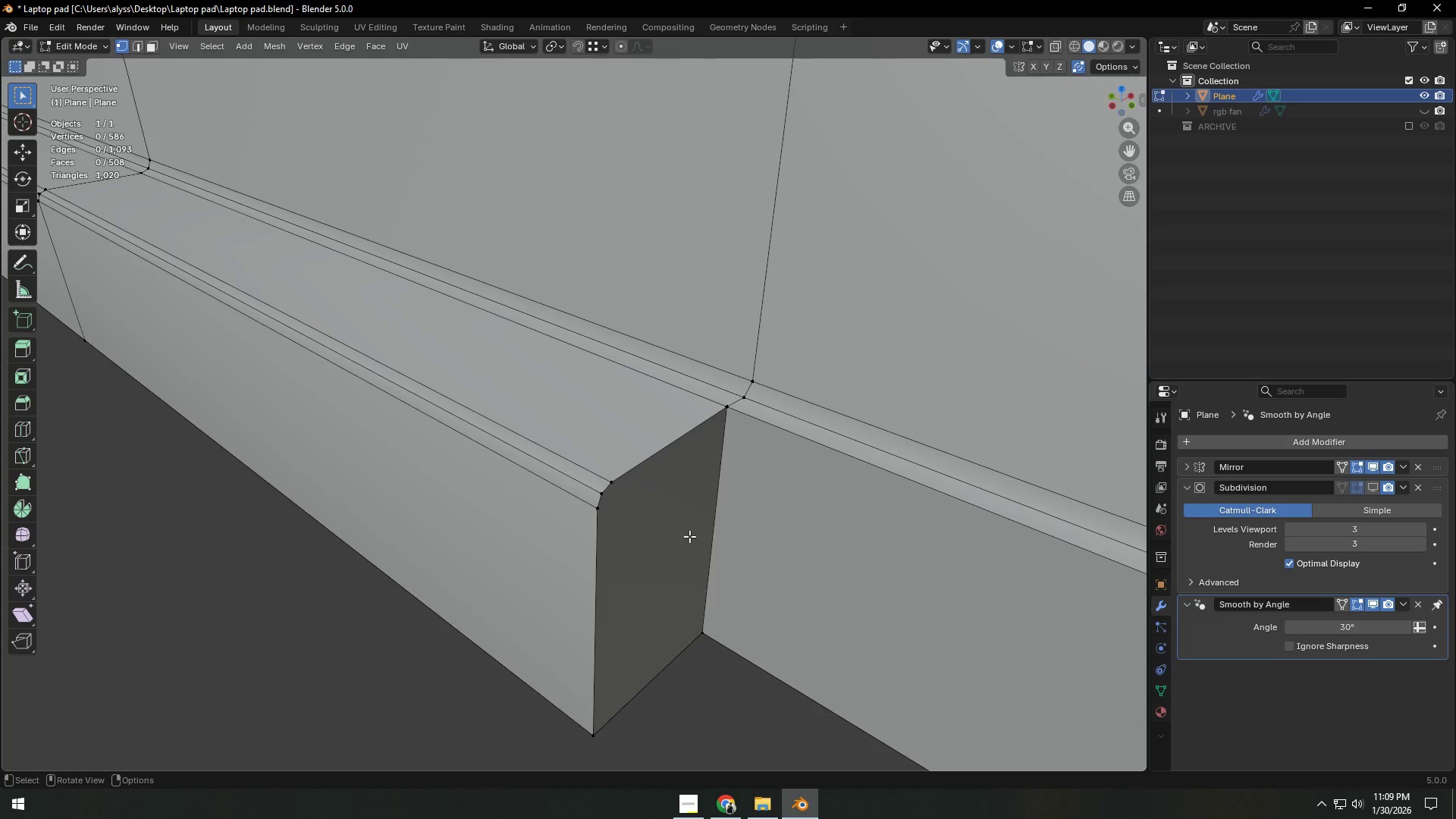 
scroll: coordinate [670, 566], scroll_direction: up, amount: 1.0
 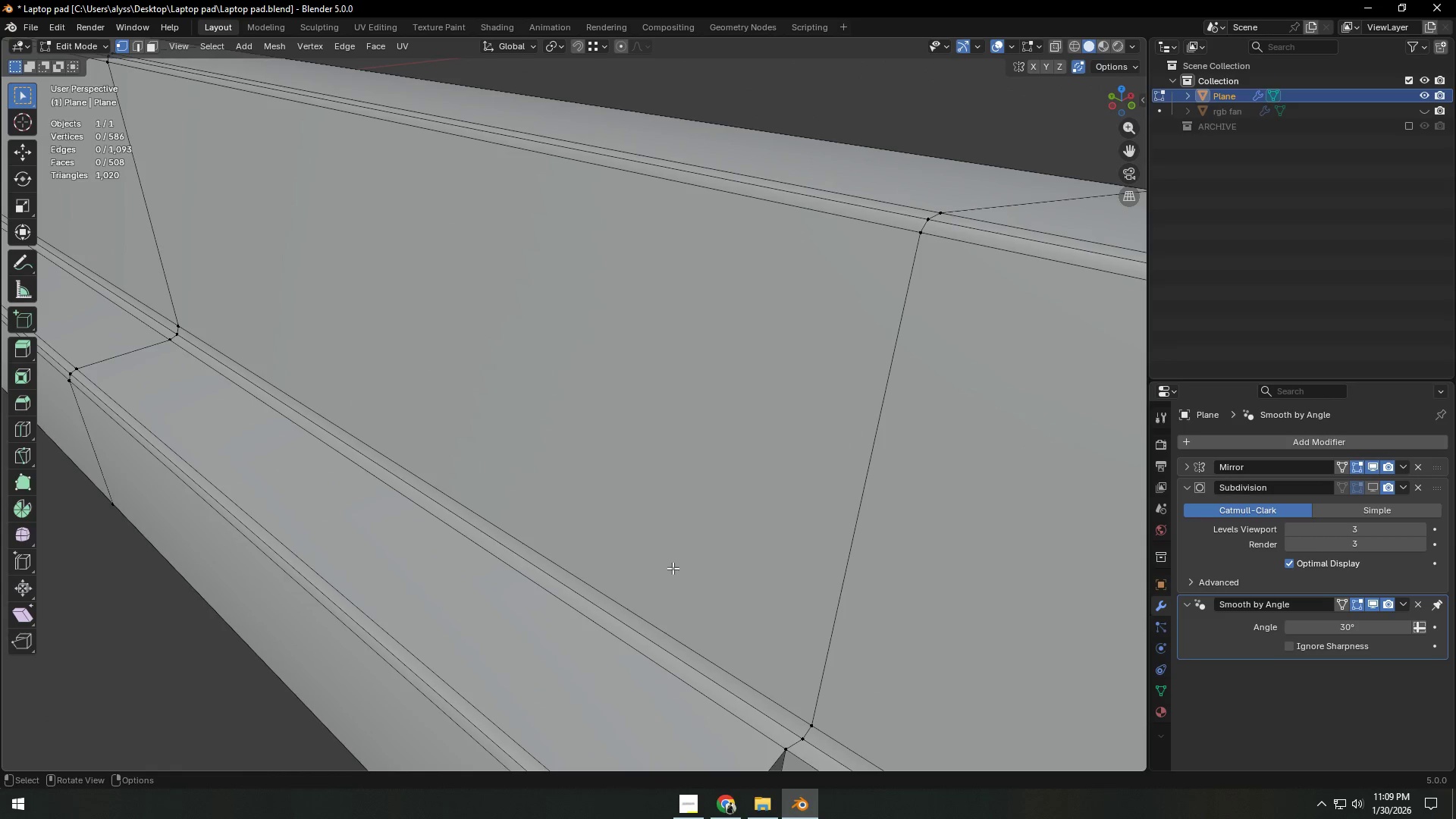 
hold_key(key=ShiftLeft, duration=0.67)
 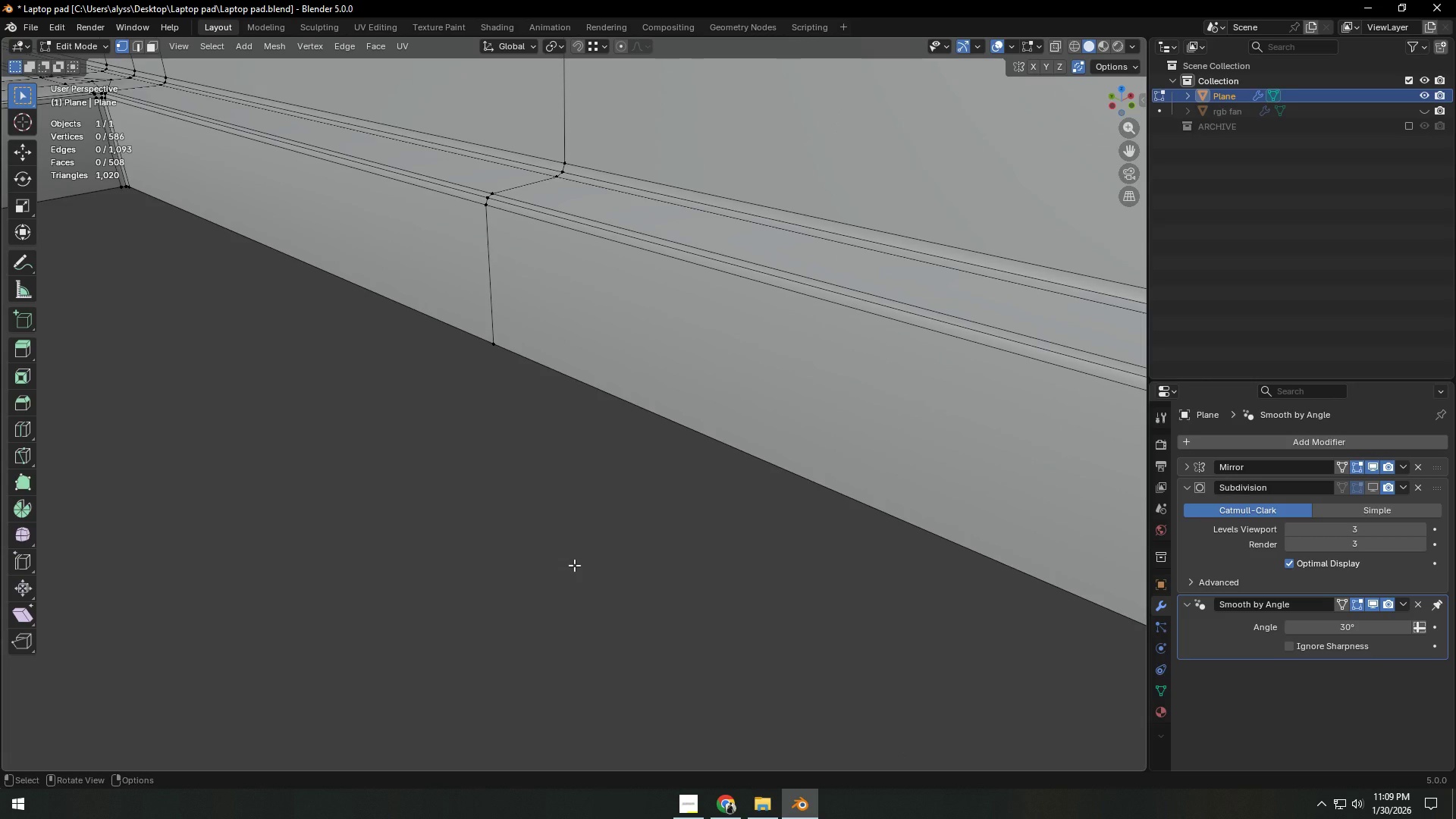 
hold_key(key=ShiftLeft, duration=15.69)
scroll: coordinate [448, 466], scroll_direction: down, amount: 6.0
 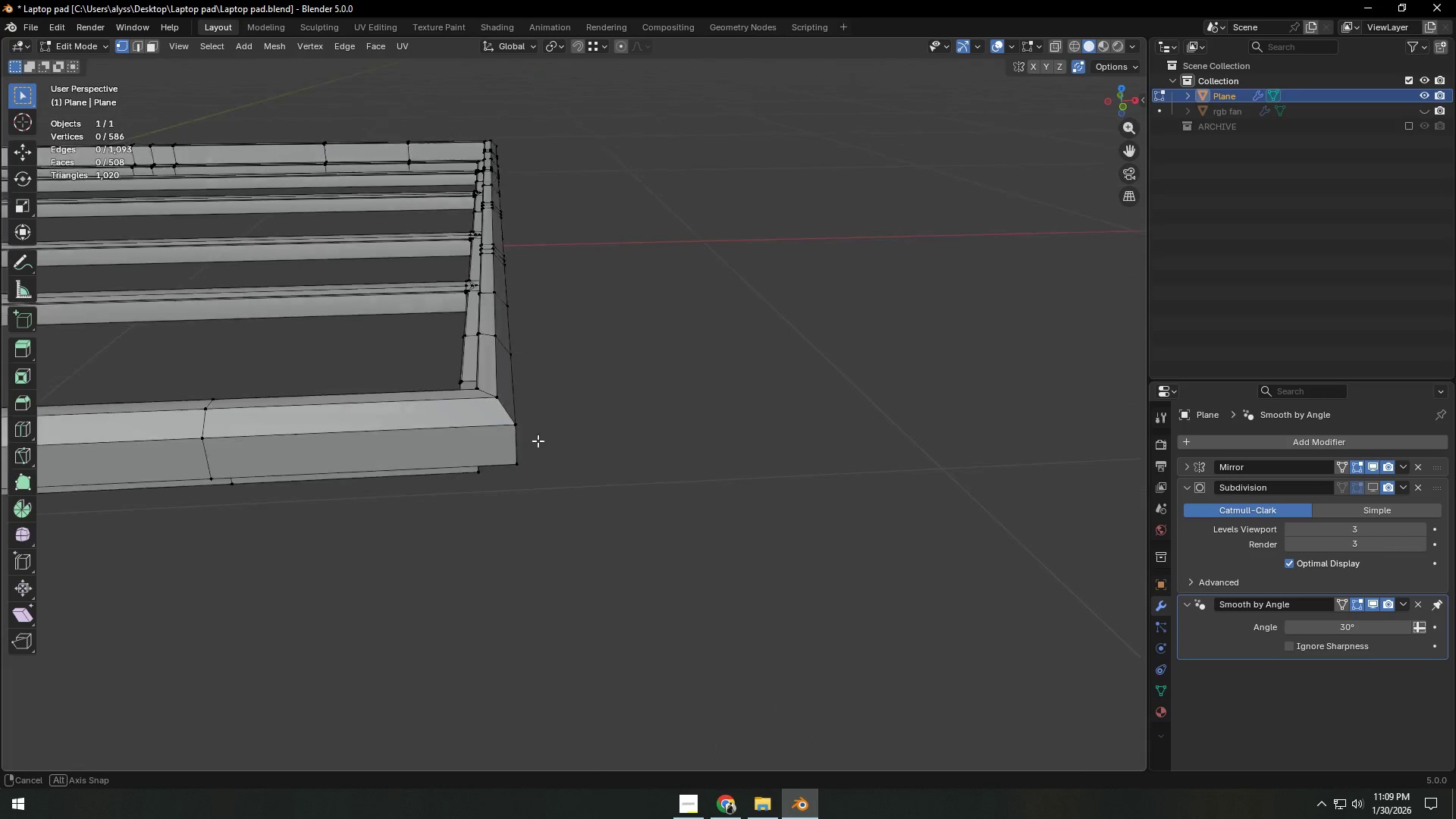 
scroll: coordinate [539, 487], scroll_direction: up, amount: 5.0
 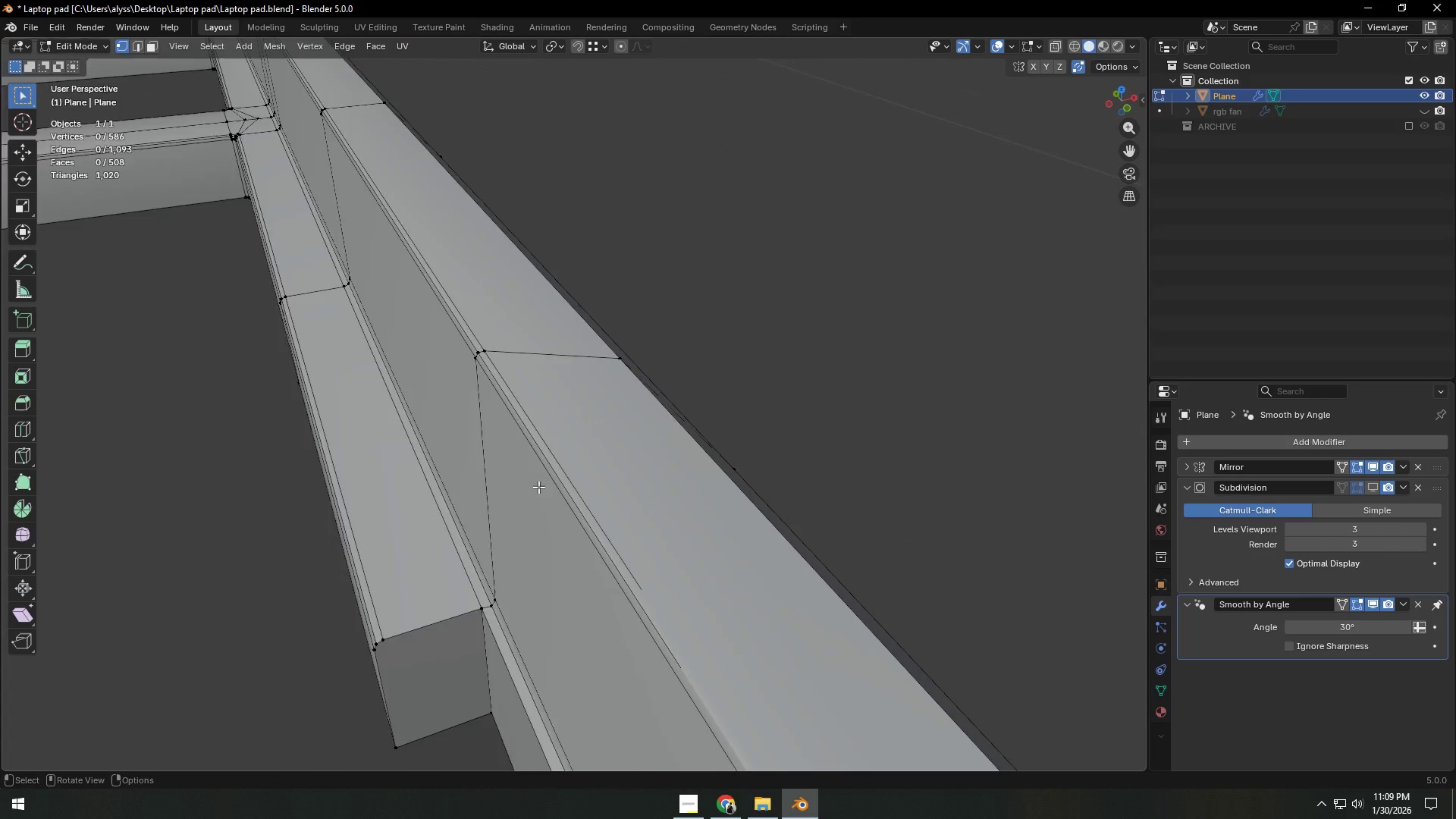 
scroll: coordinate [538, 487], scroll_direction: down, amount: 1.0
 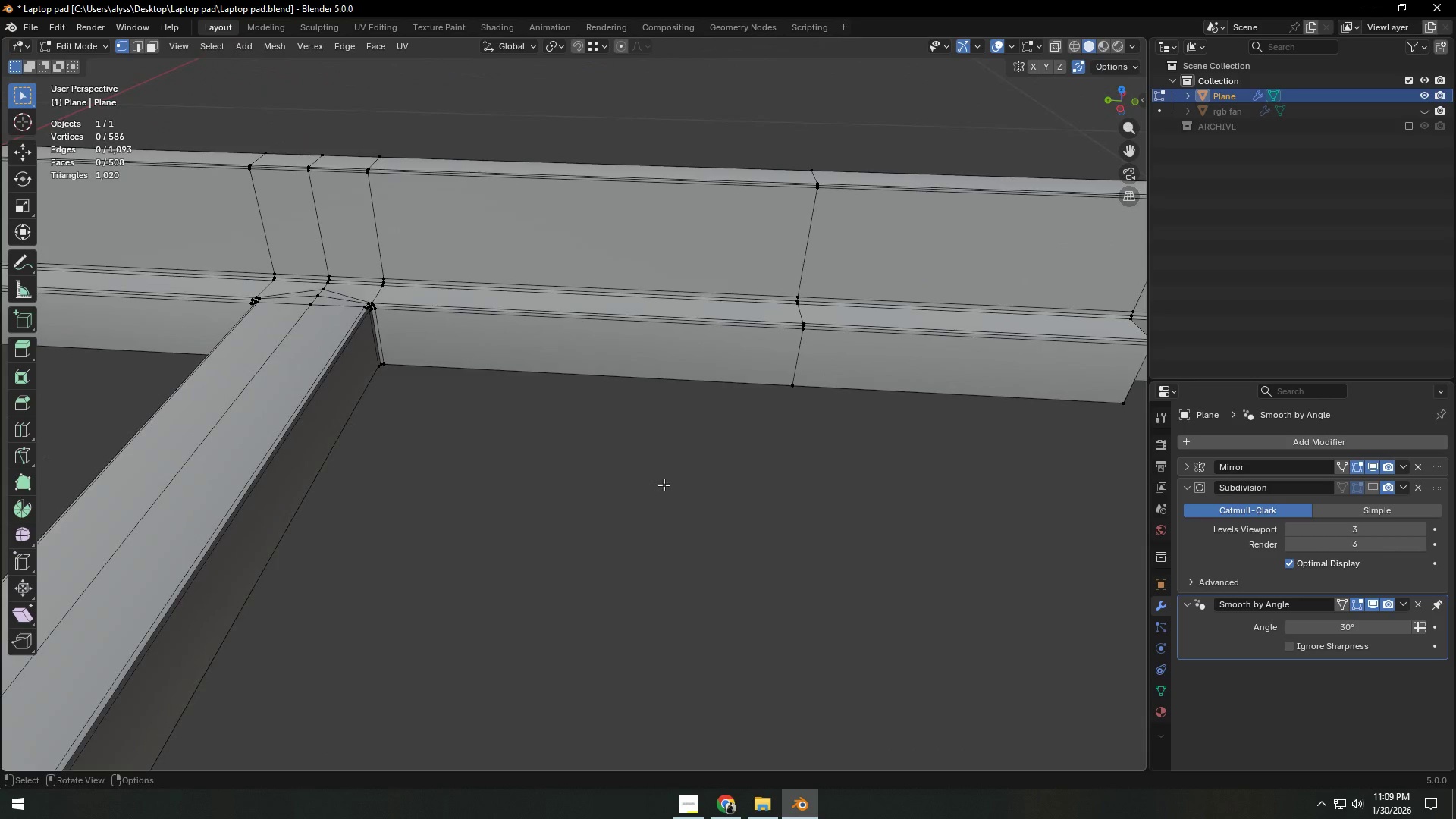 
hold_key(key=ShiftLeft, duration=0.58)
 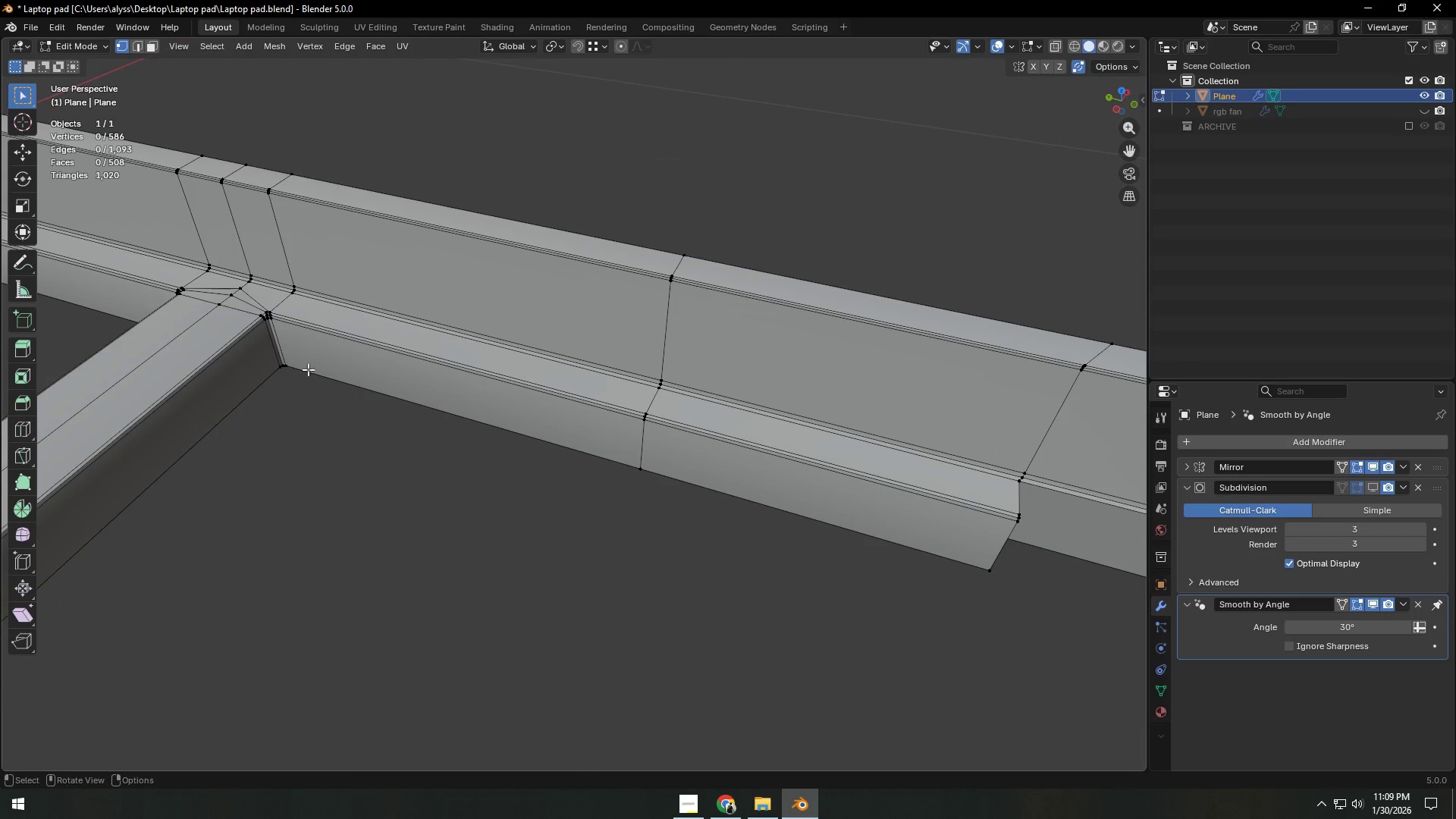 
left_click([268, 321])
 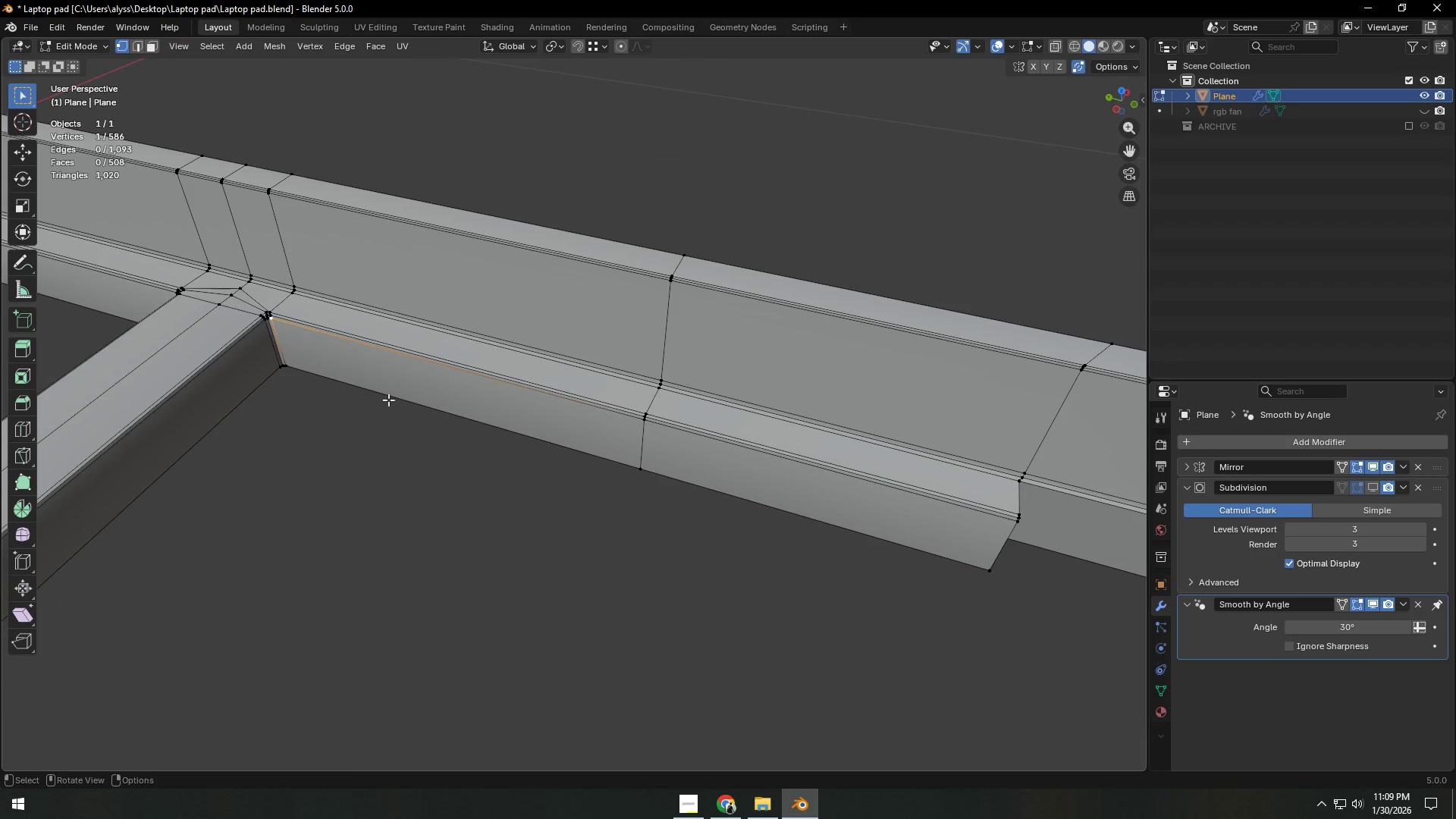 
hold_key(key=ShiftLeft, duration=0.45)
 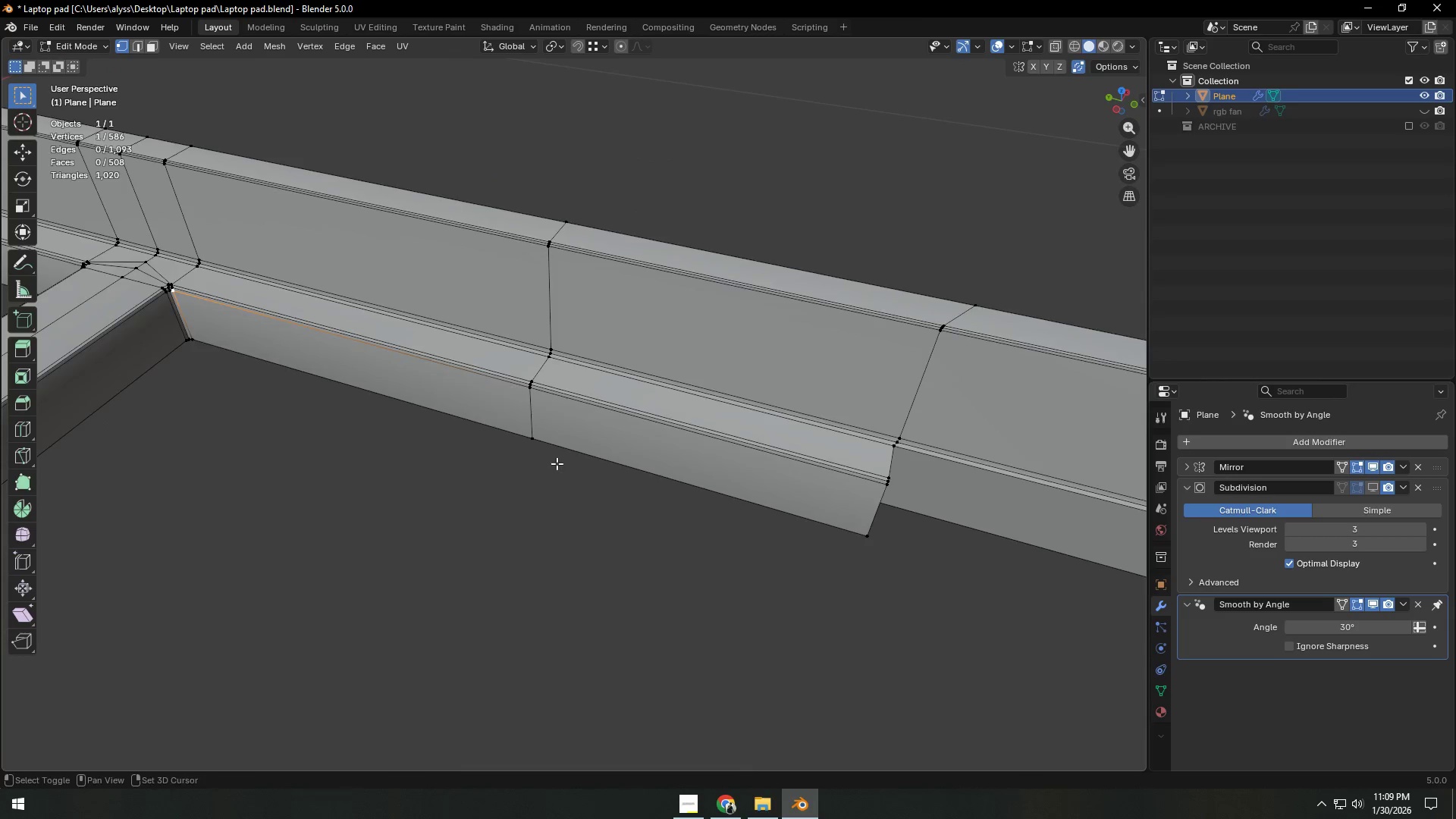 
scroll: coordinate [557, 463], scroll_direction: down, amount: 1.0
 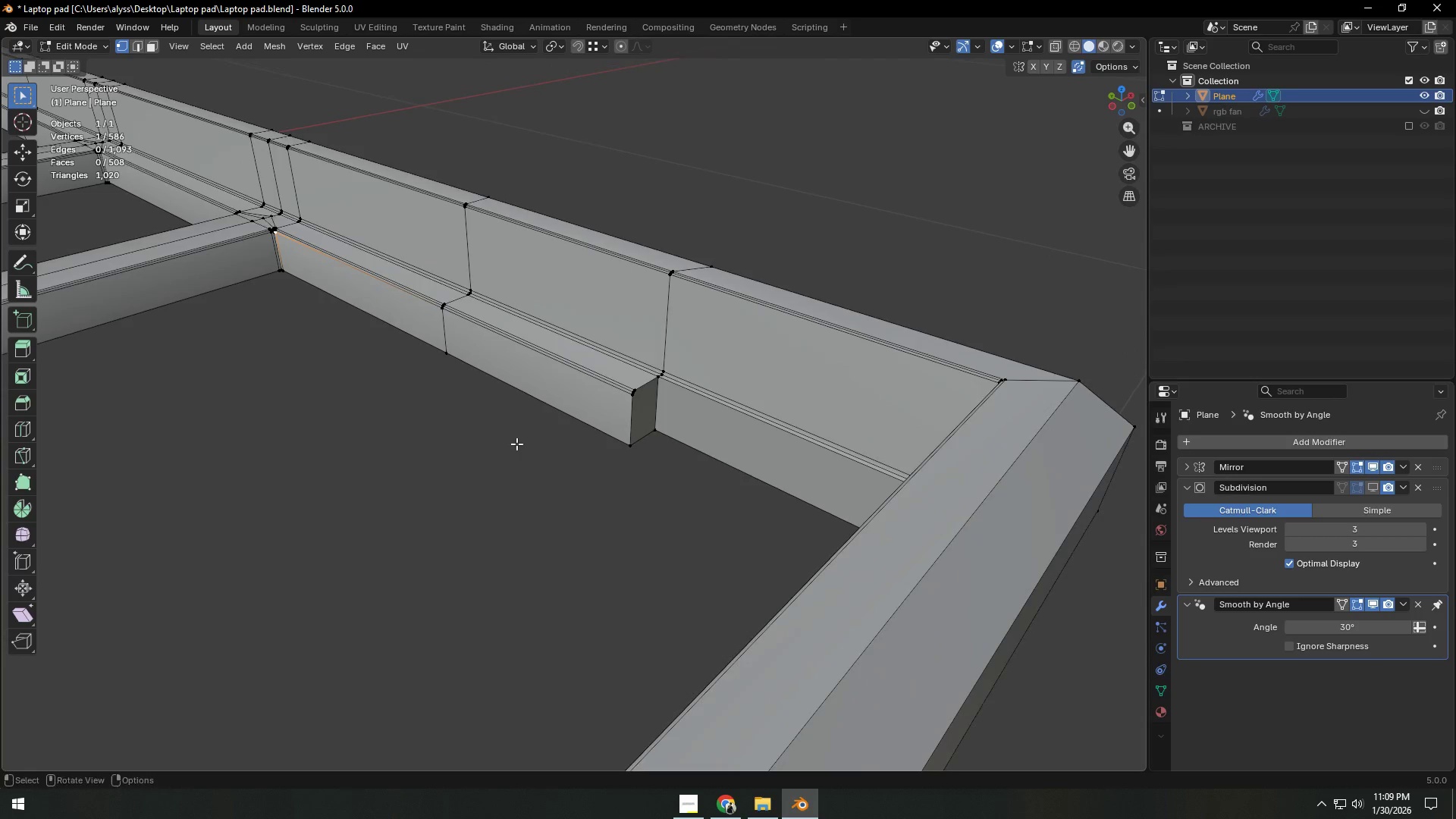 
scroll: coordinate [554, 446], scroll_direction: up, amount: 3.0
 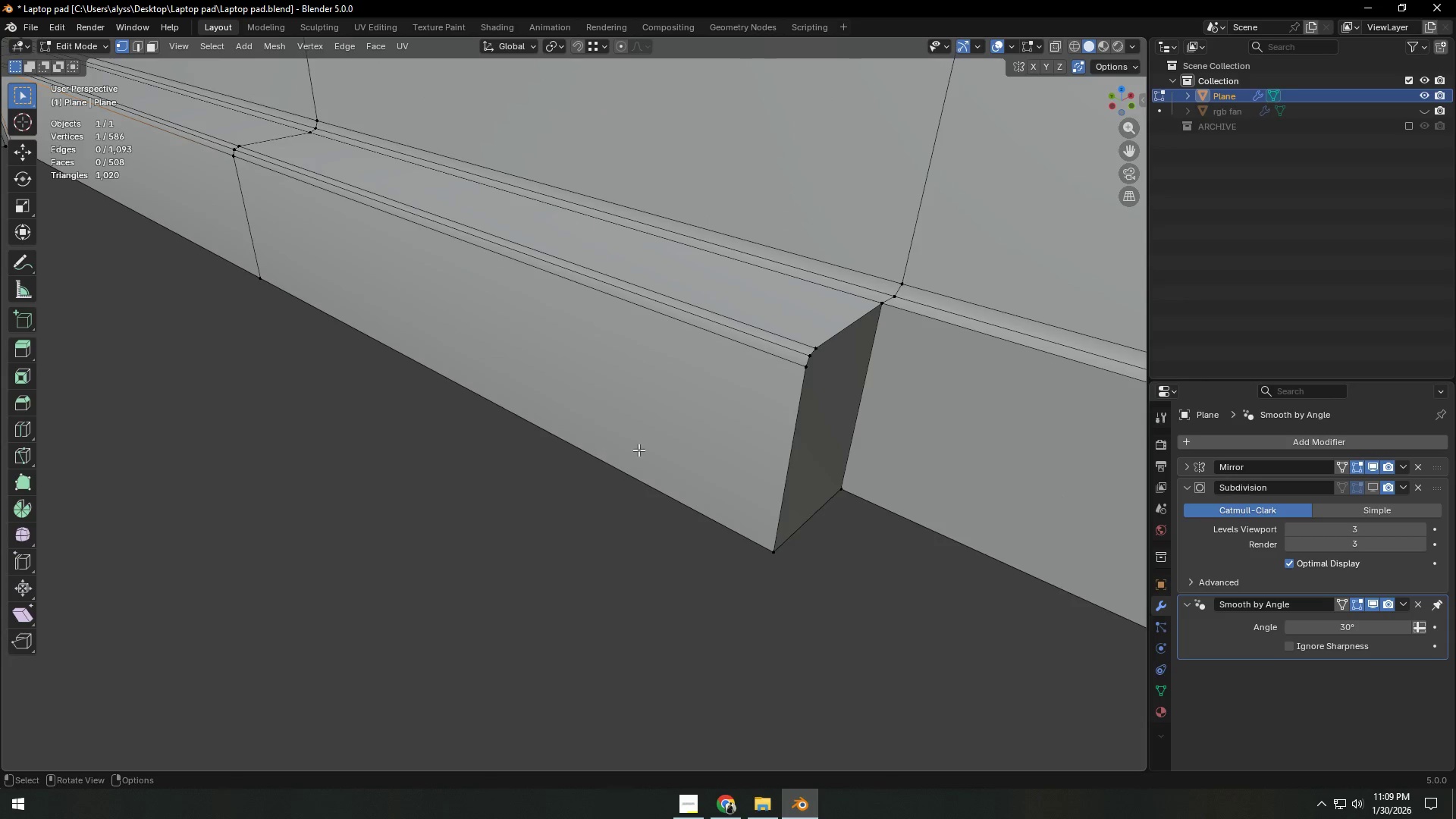 
hold_key(key=ShiftLeft, duration=0.39)
 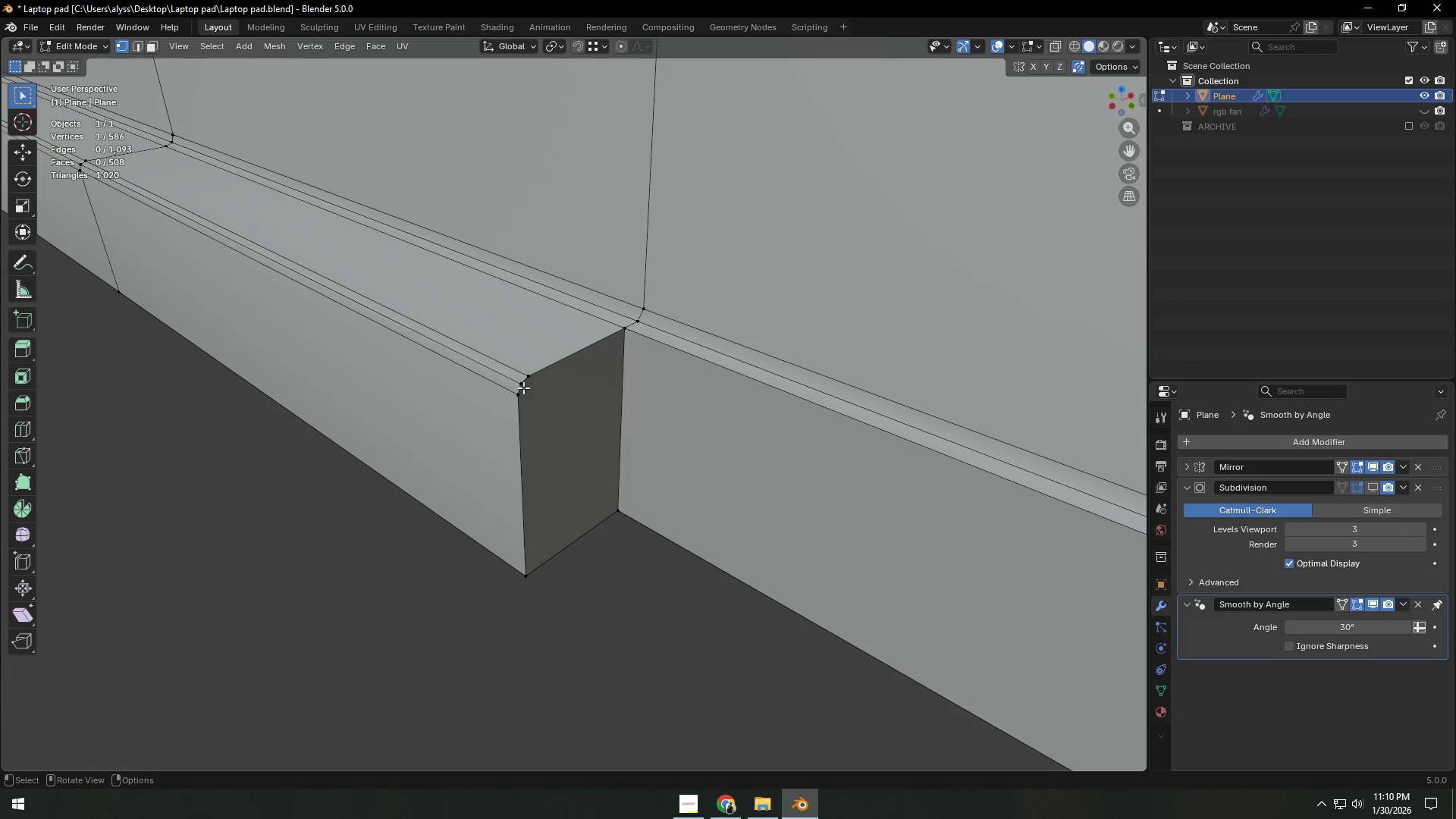 
hold_key(key=ControlLeft, duration=0.41)
 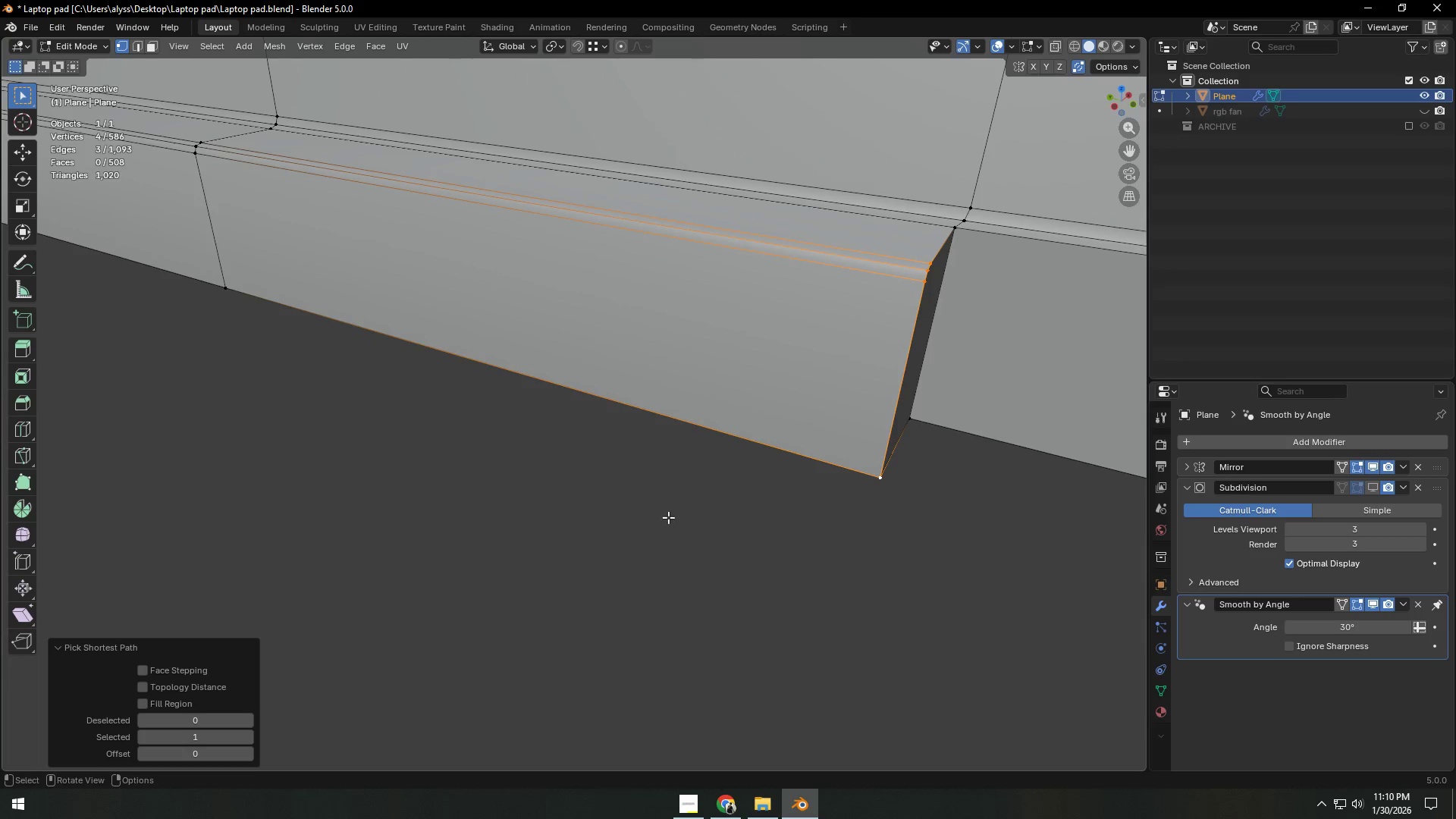 
key(Backquote)
 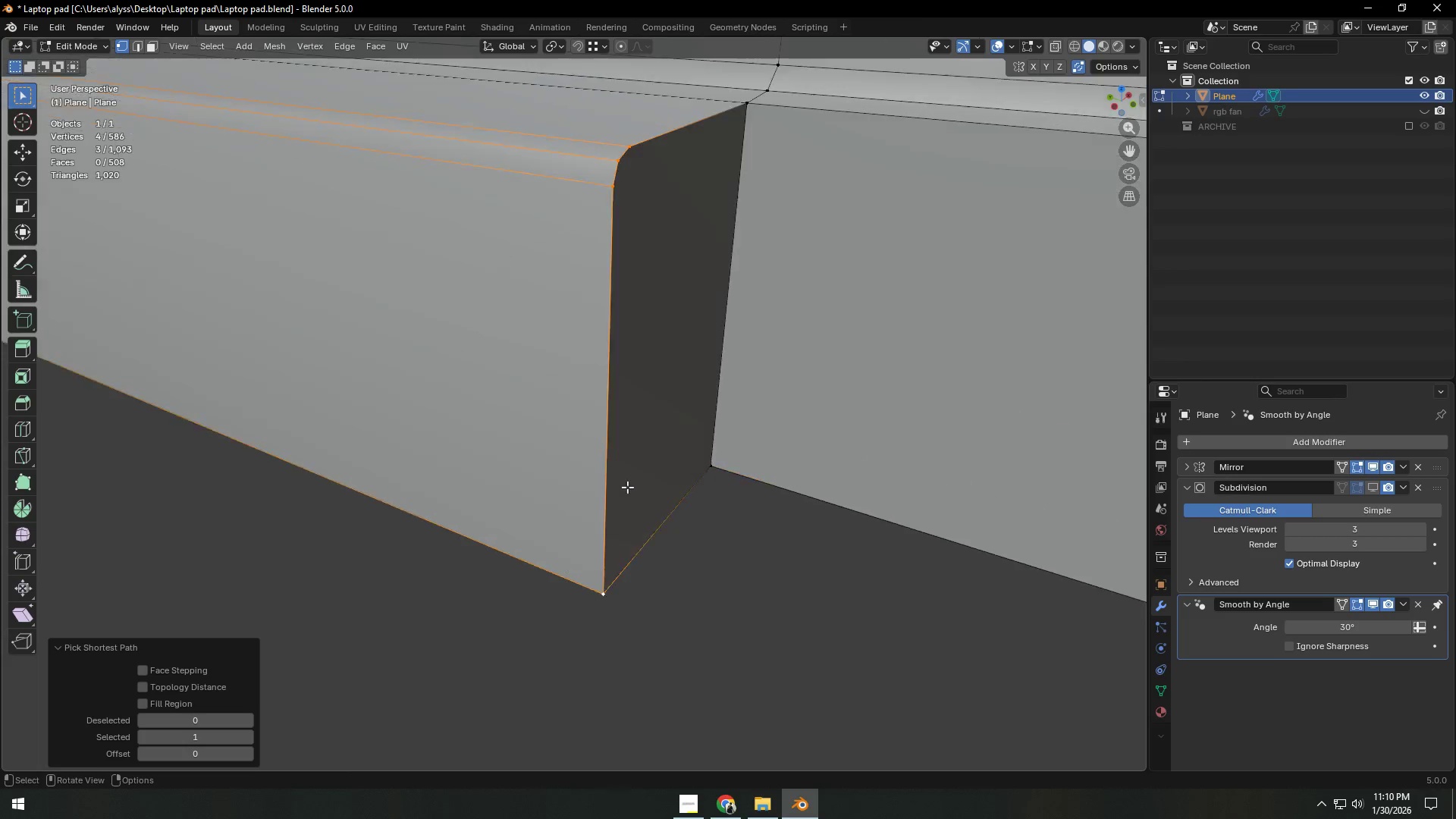 
scroll: coordinate [627, 487], scroll_direction: down, amount: 5.0
 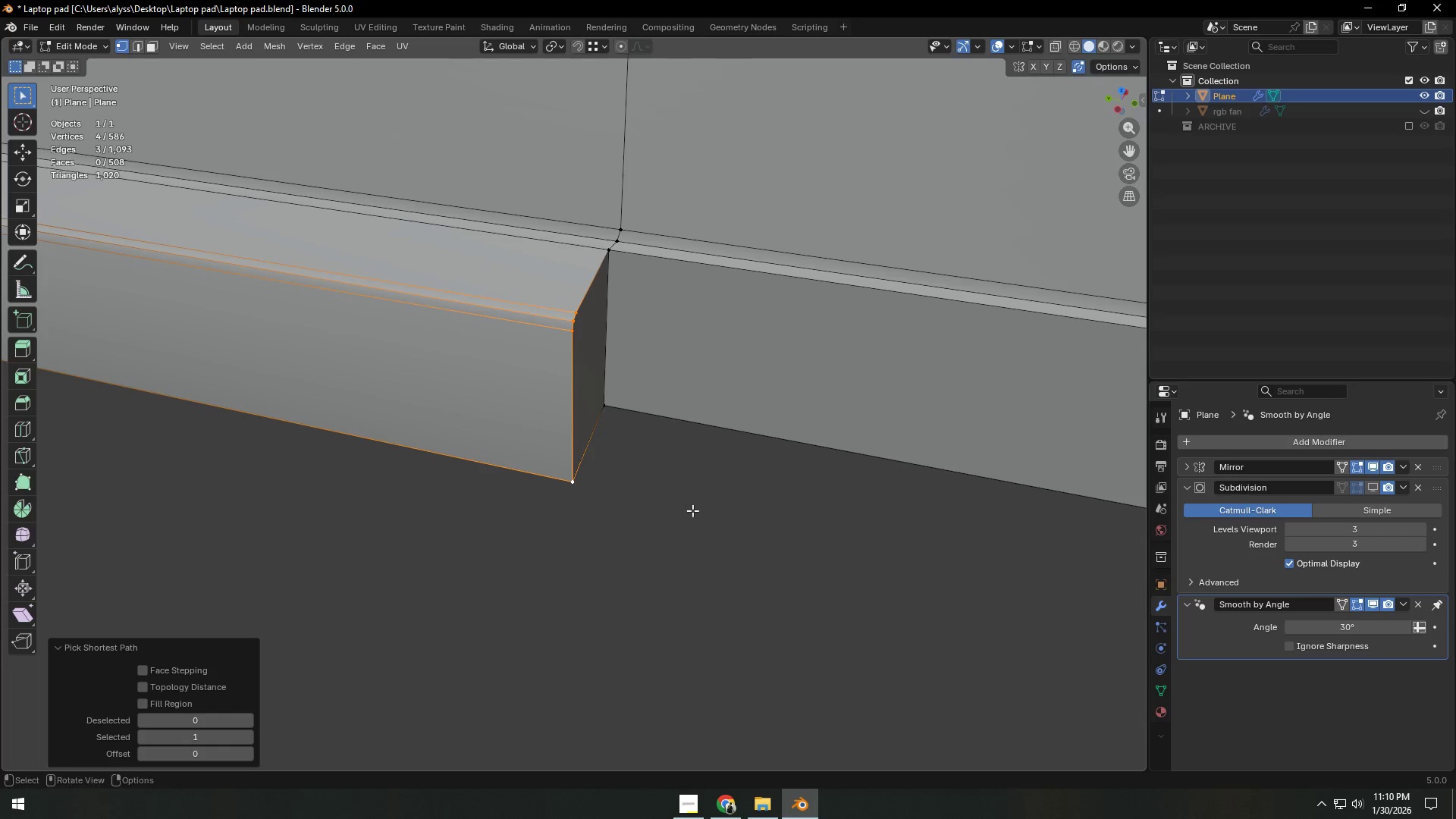 
type(gy)
 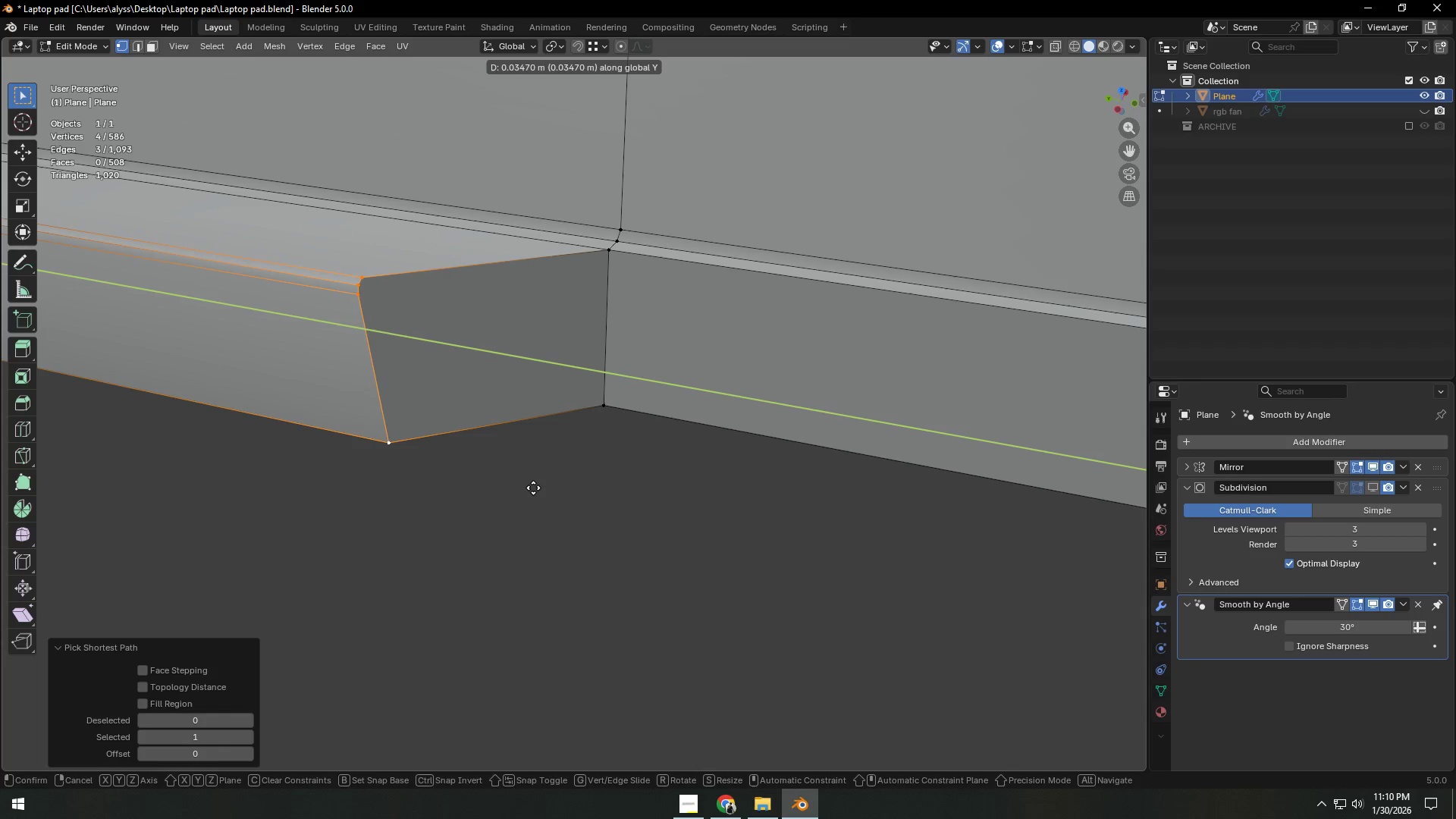 
left_click([534, 488])
 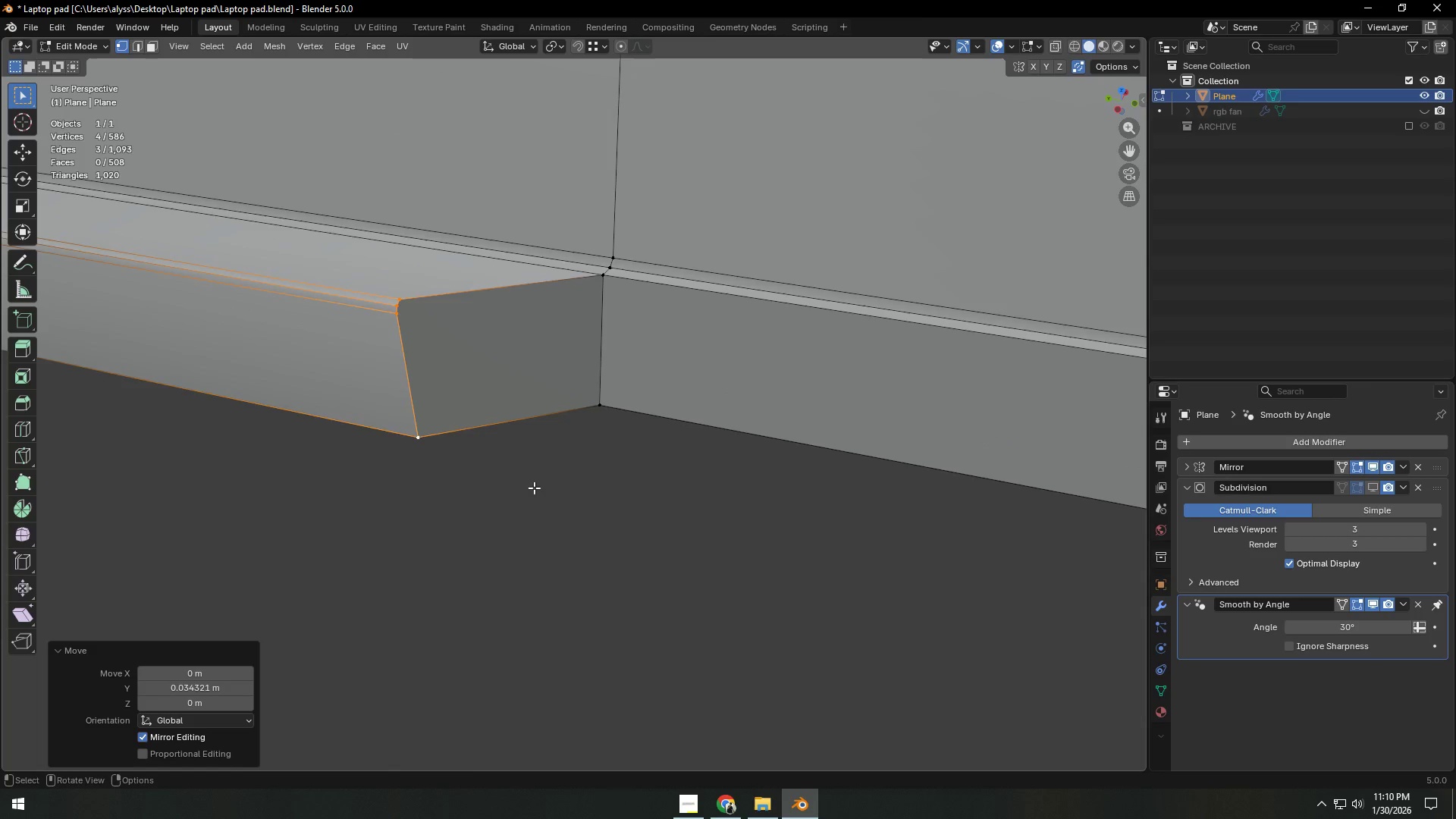 
scroll: coordinate [534, 488], scroll_direction: down, amount: 3.0
 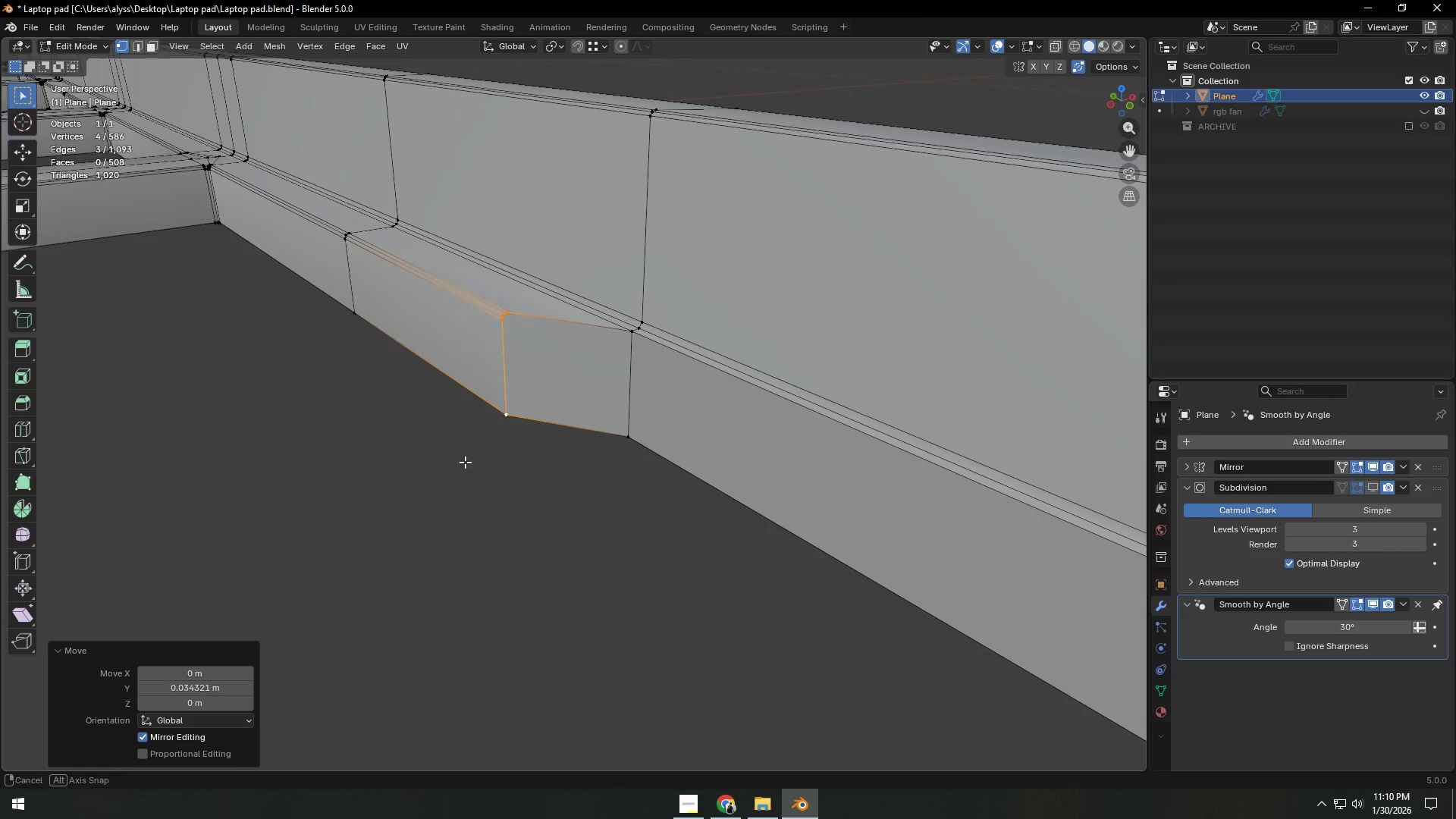 
hold_key(key=ShiftLeft, duration=0.5)
 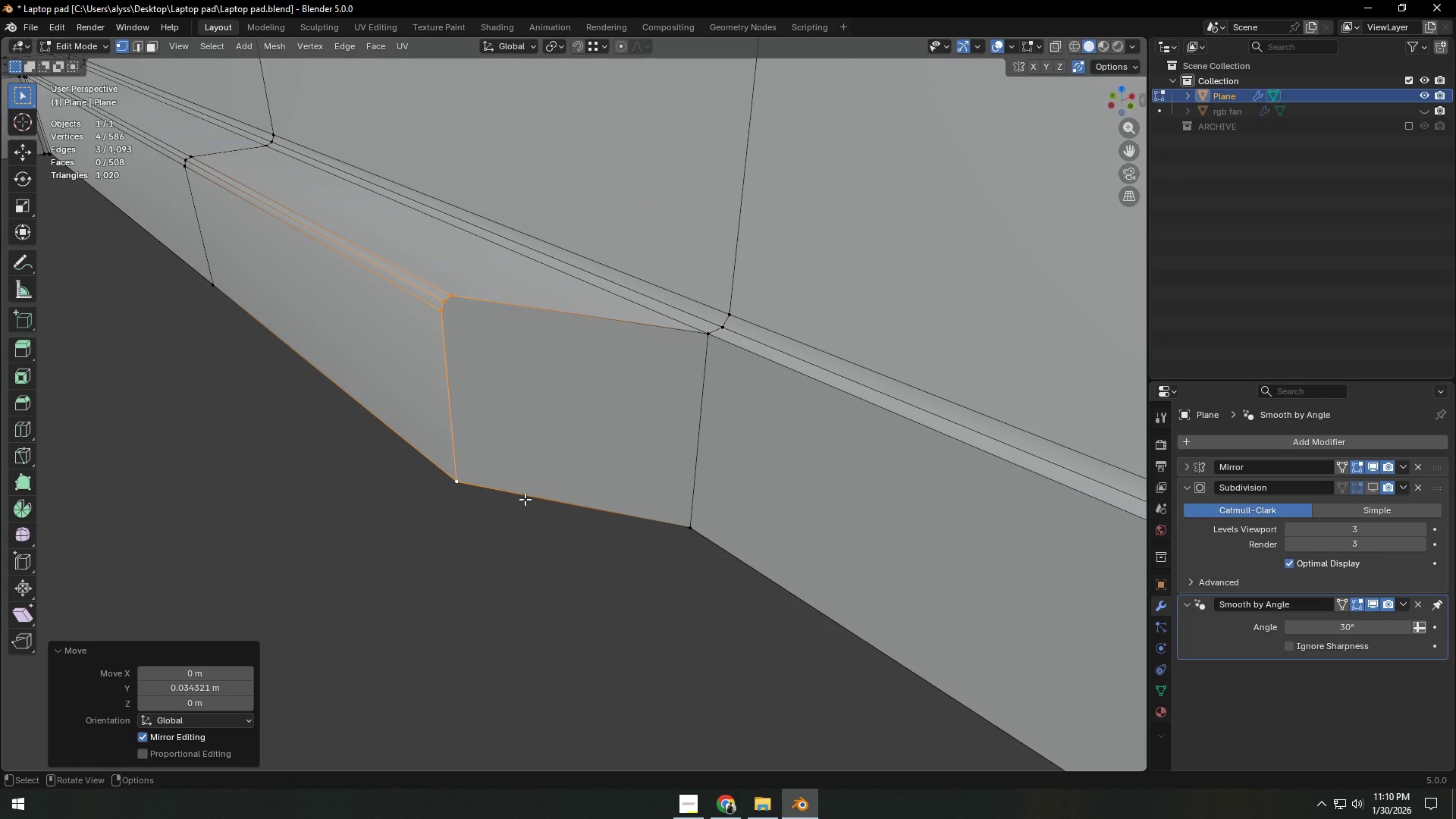 
scroll: coordinate [490, 469], scroll_direction: up, amount: 4.0
 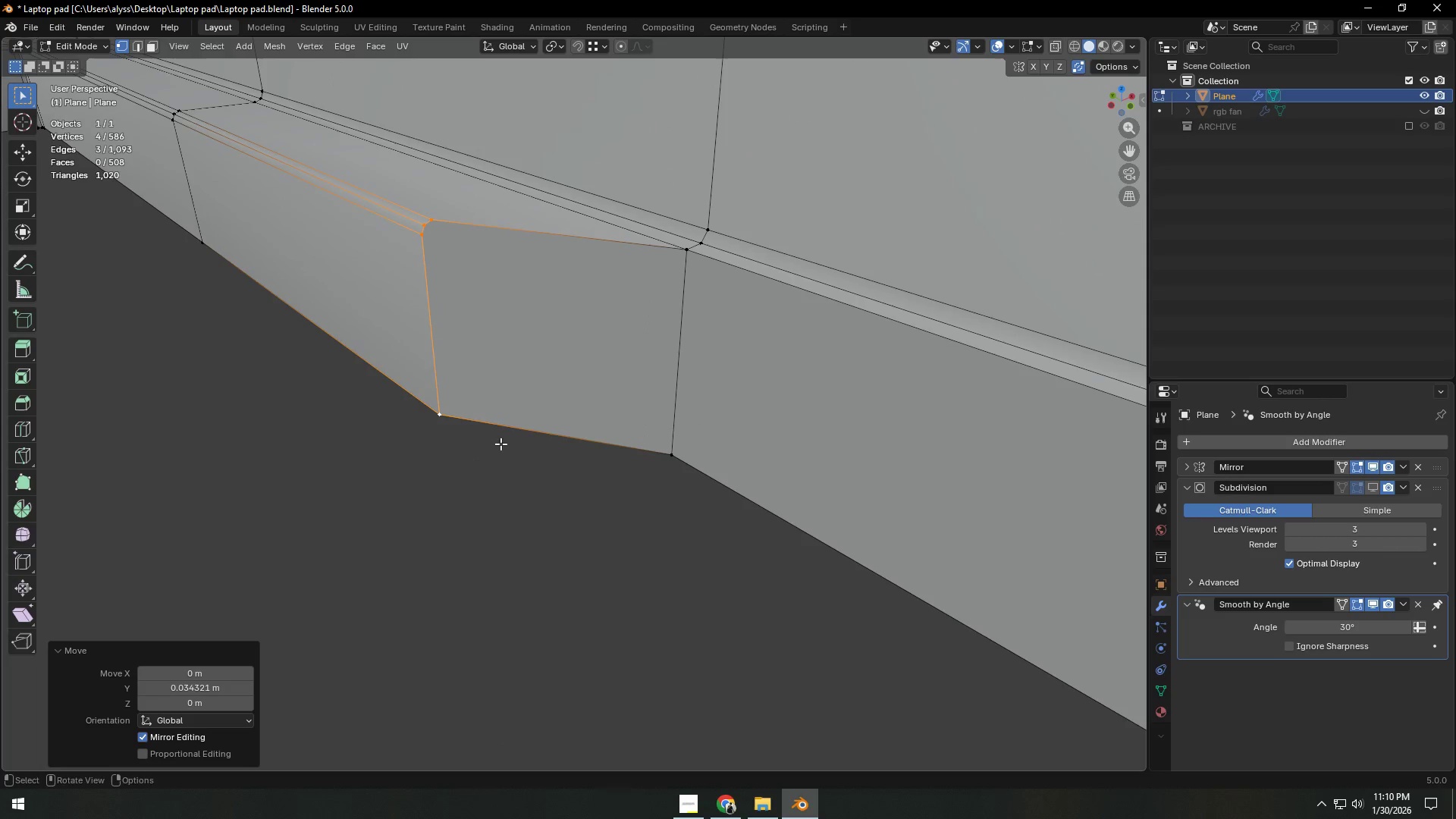 
hold_key(key=ShiftLeft, duration=2.88)
 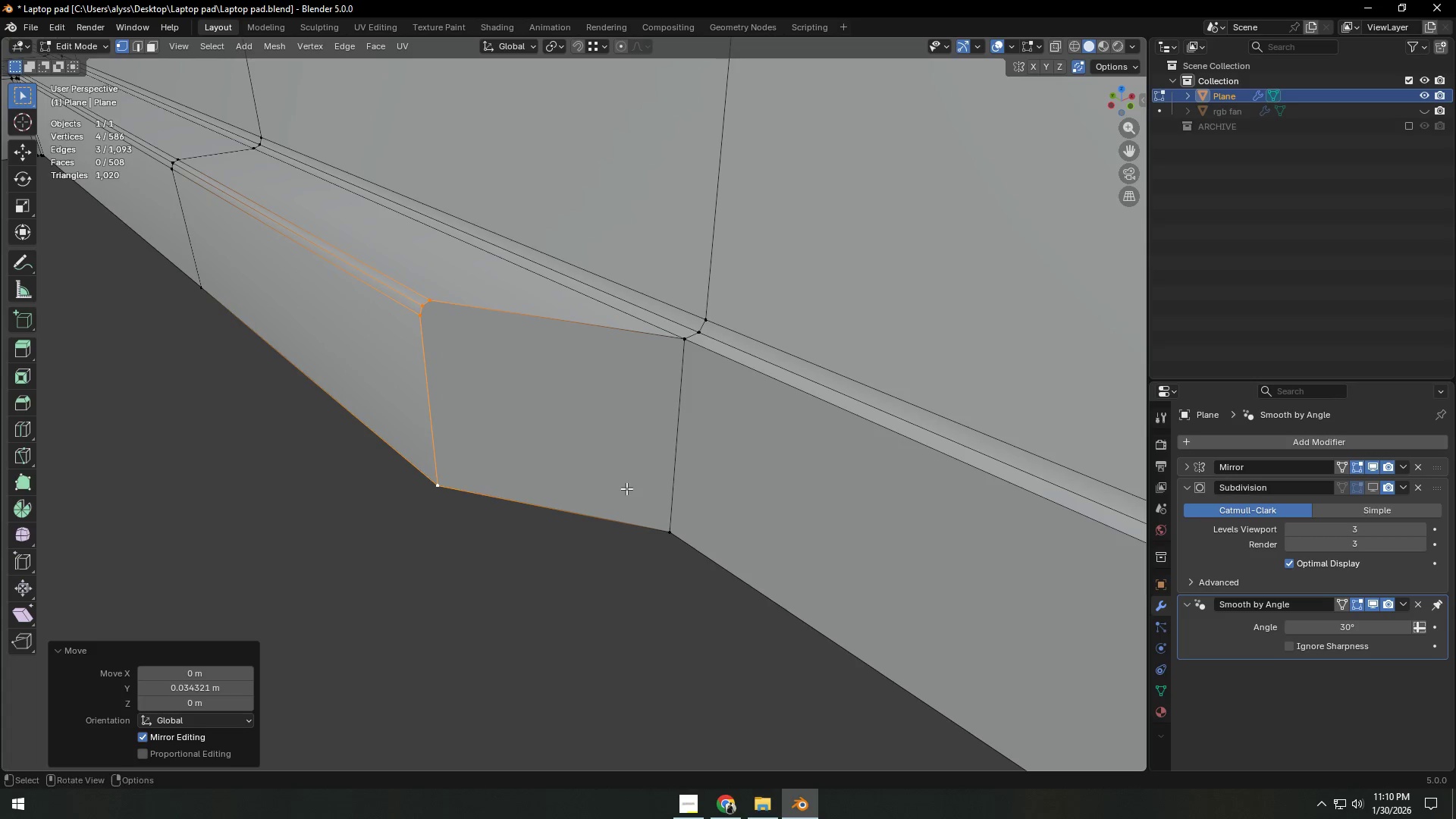 
hold_key(key=ShiftLeft, duration=0.45)
 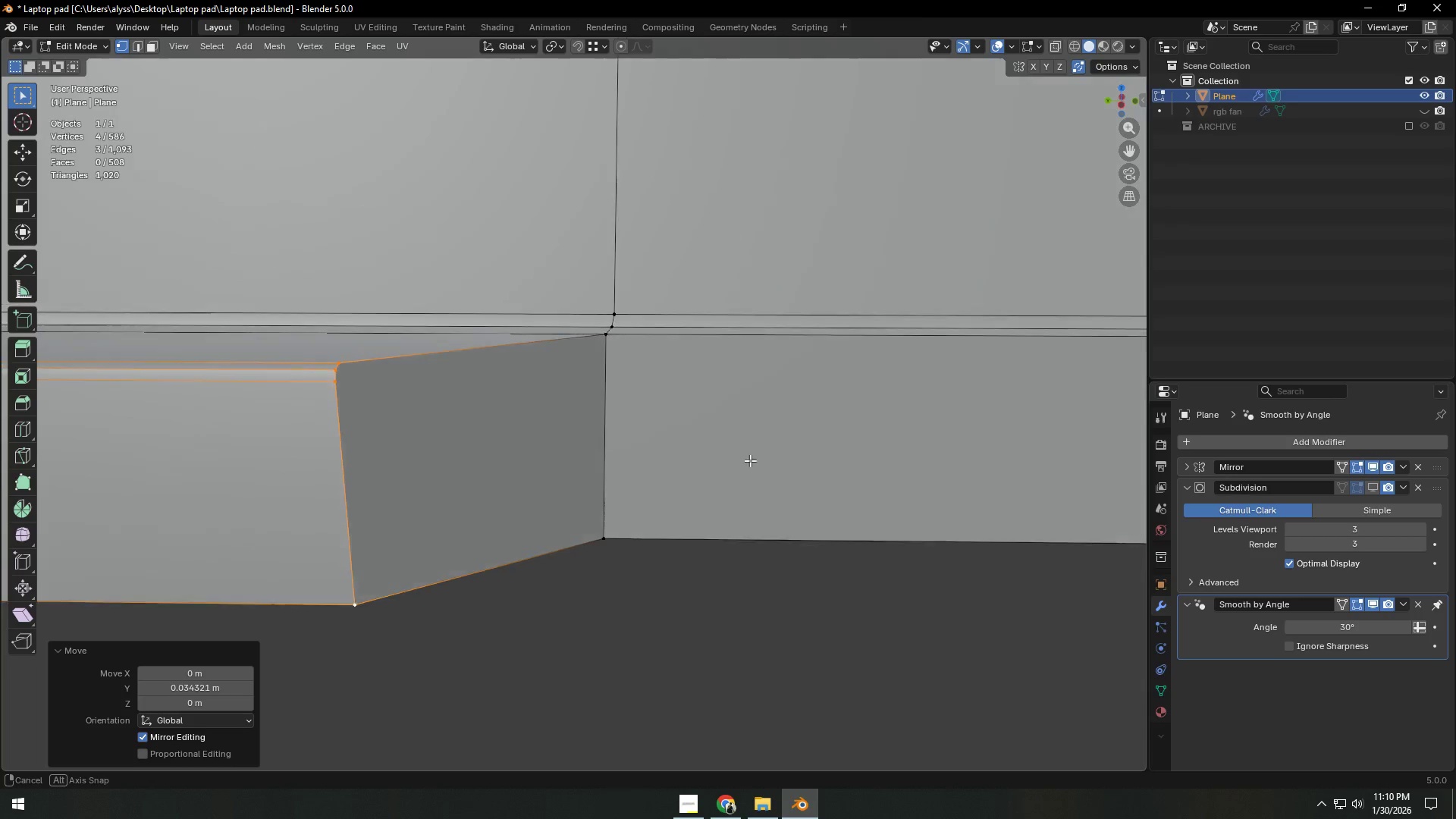 
wait(5.31)
 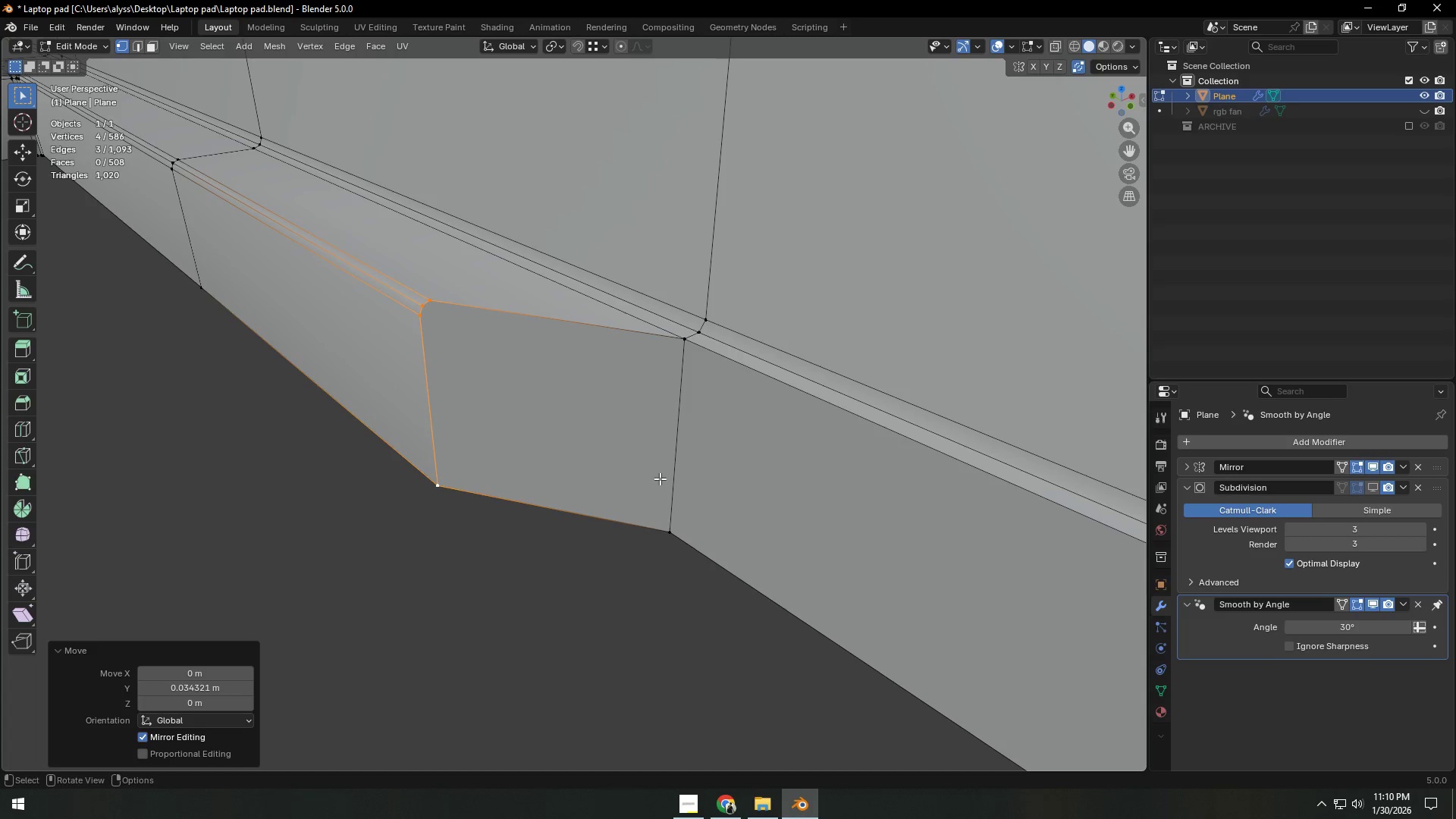 
key(Control+ControlLeft)
 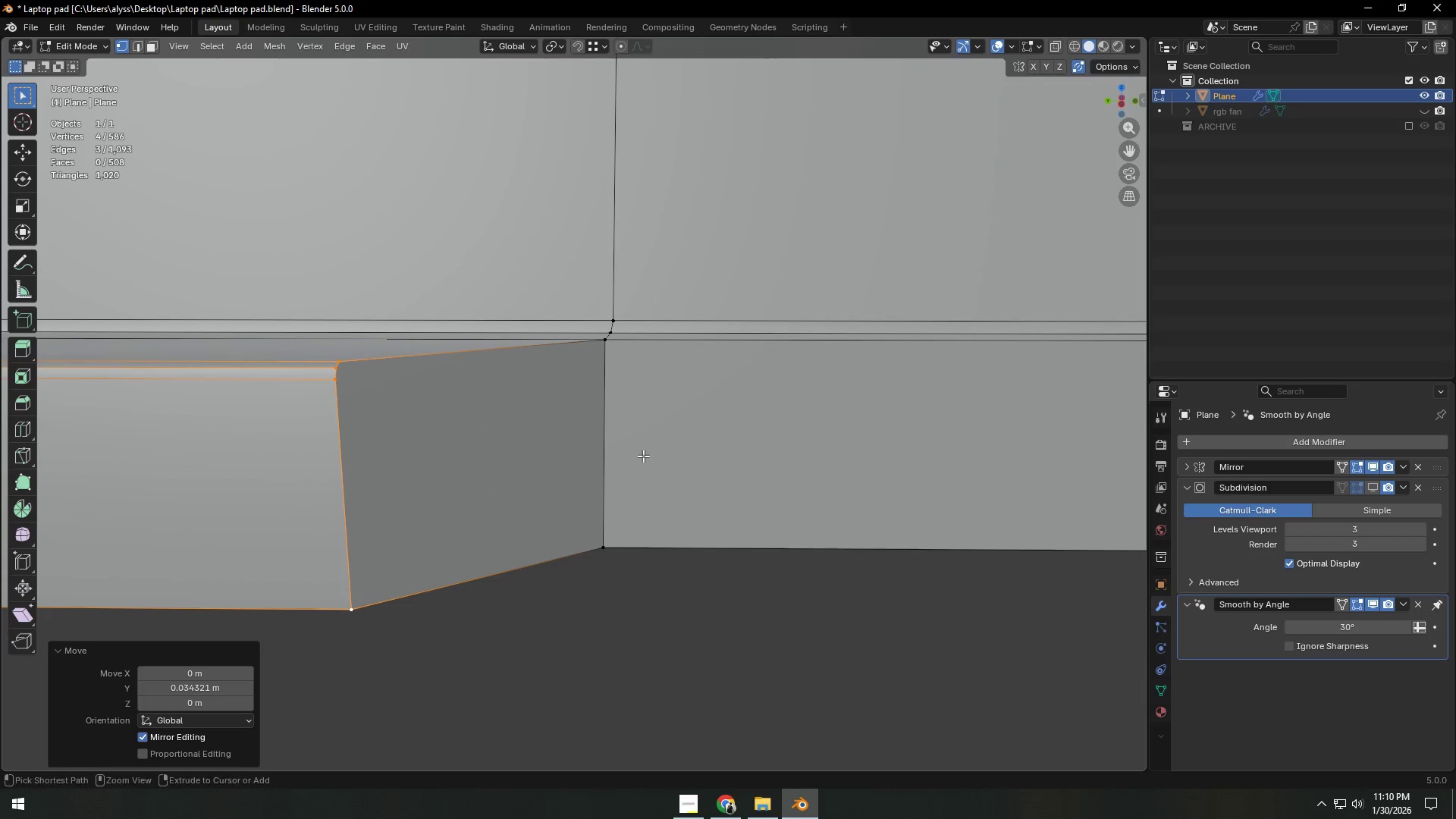 
key(Control+R)
 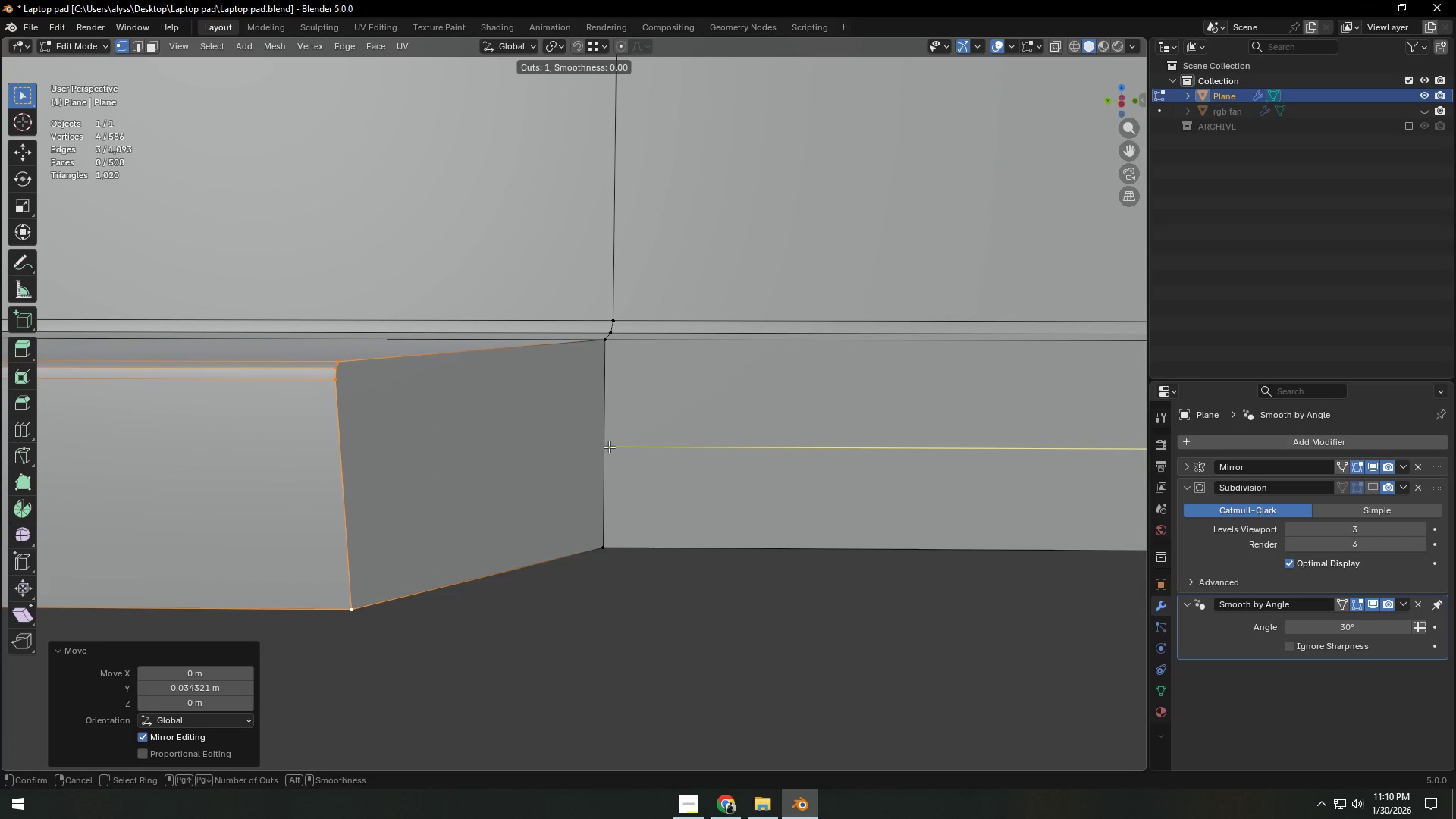 
left_click([611, 447])
 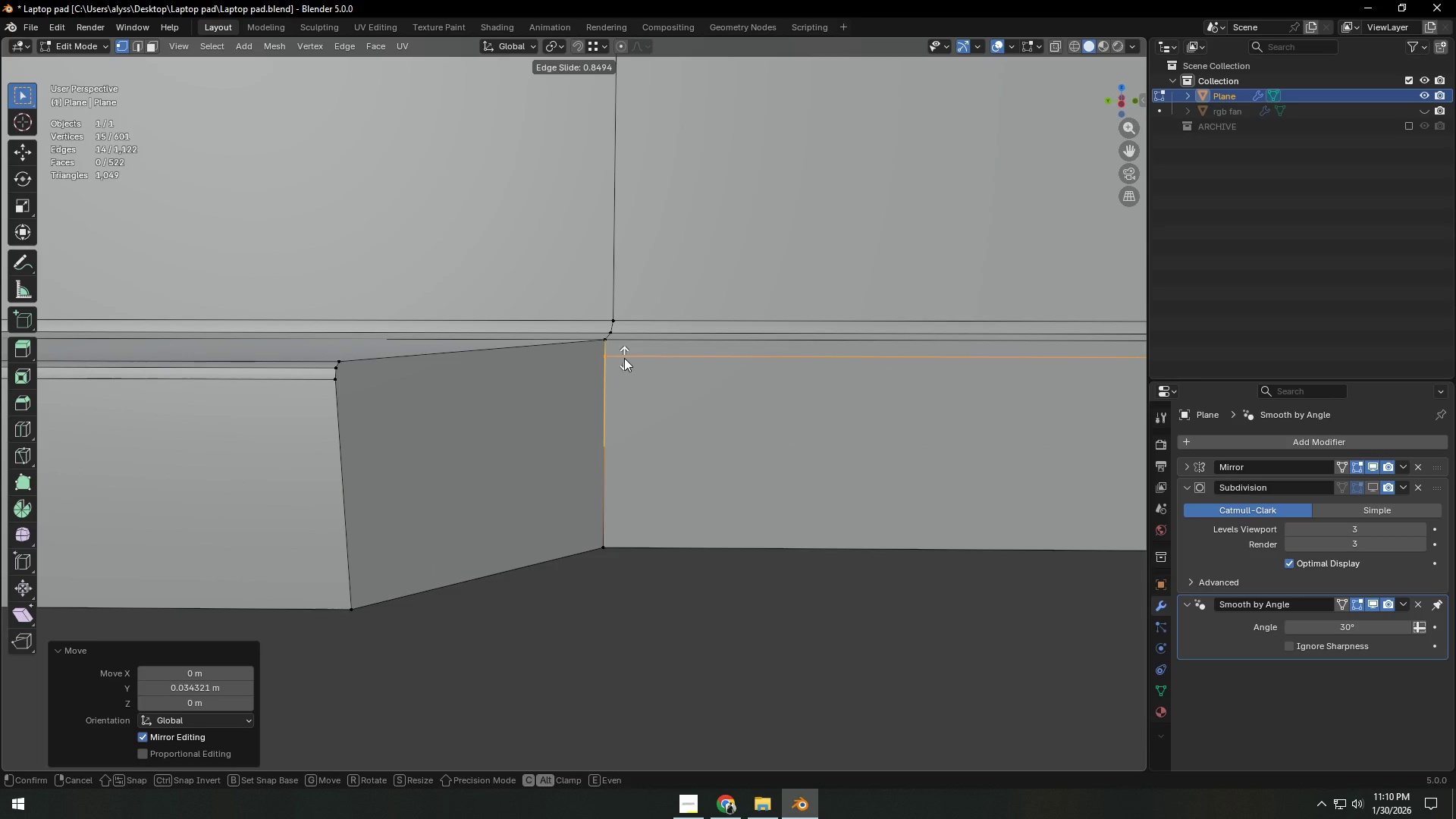 
wait(6.62)
 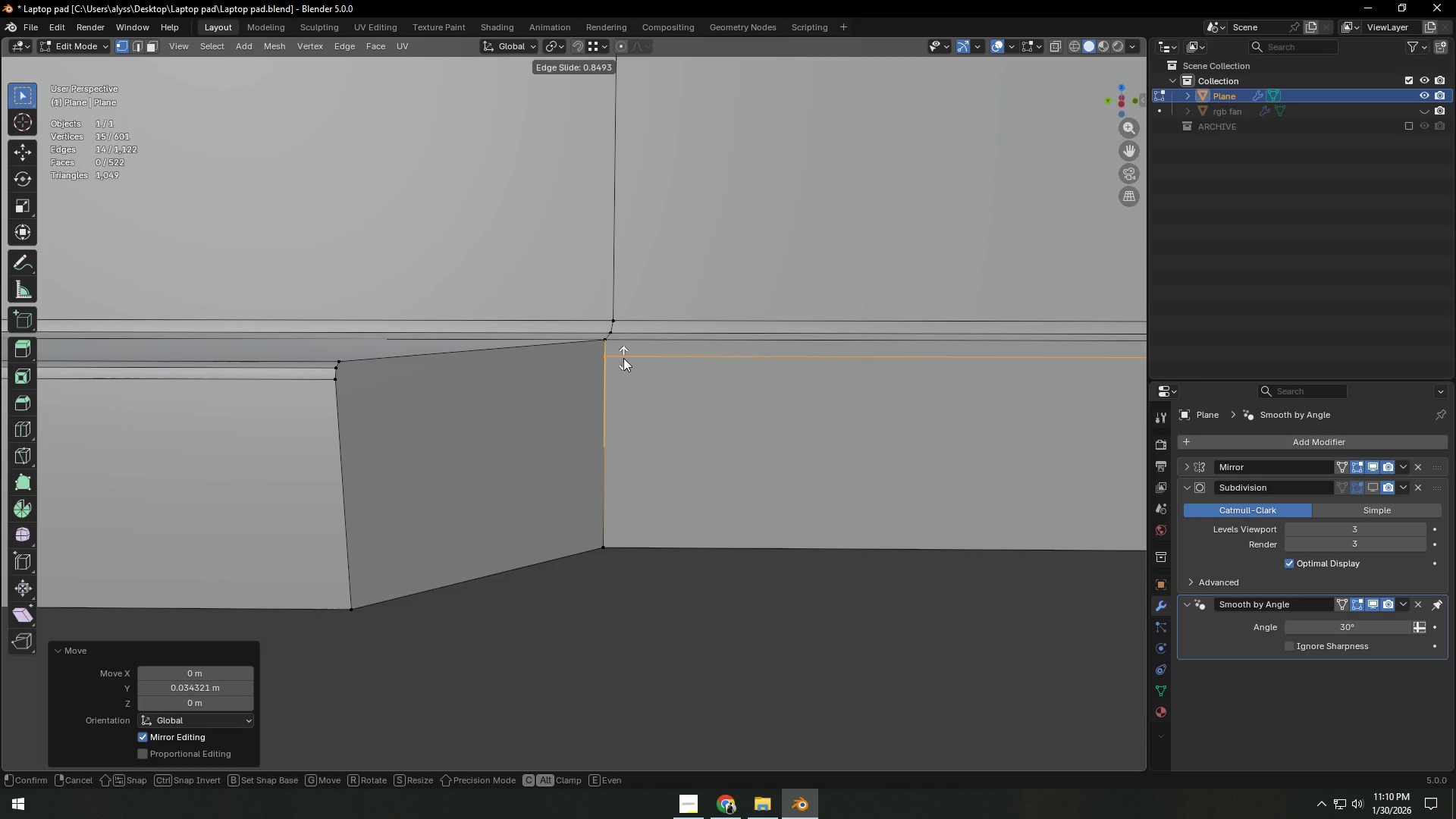 
left_click([625, 356])
 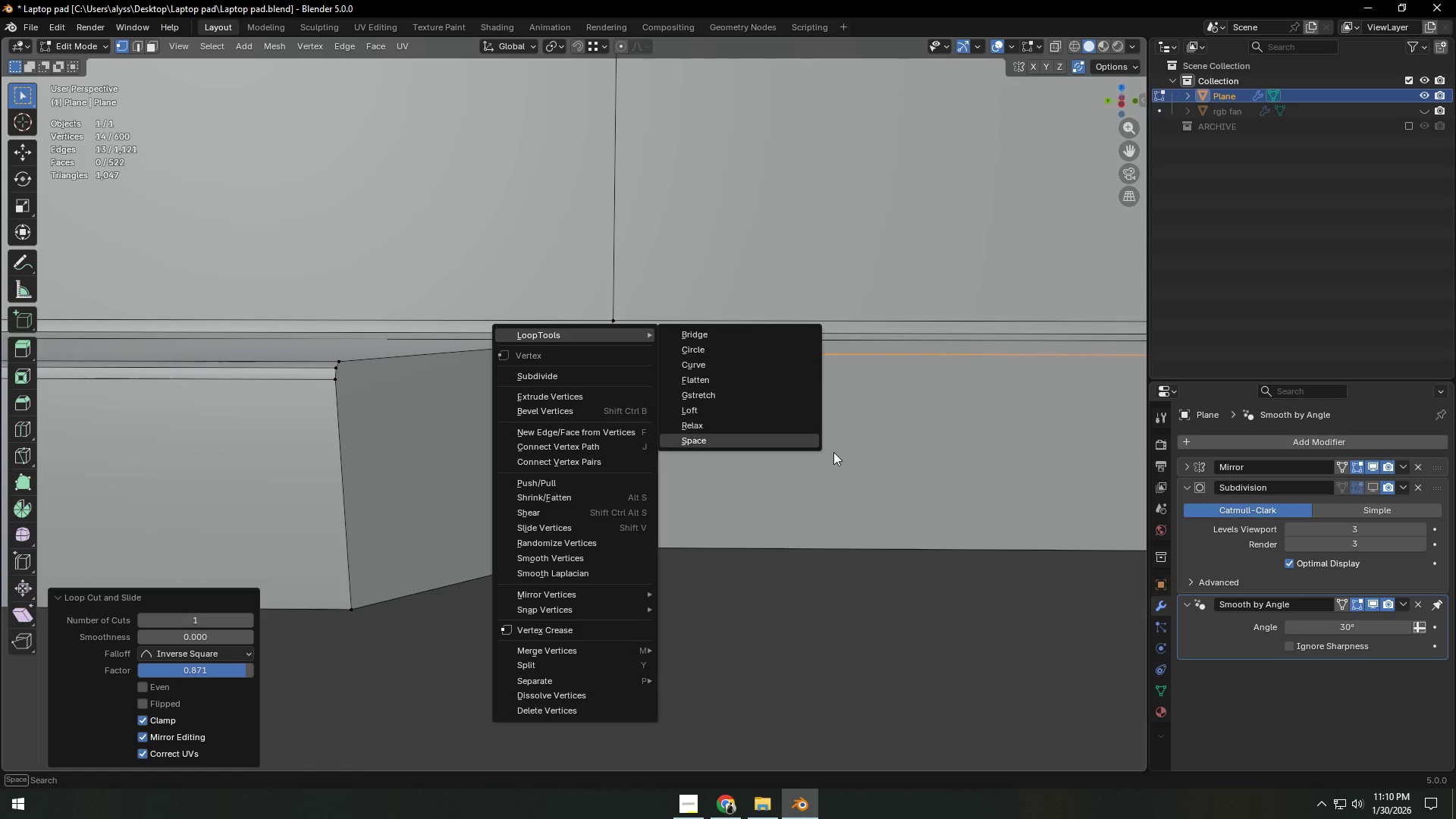 
right_click([625, 356])
 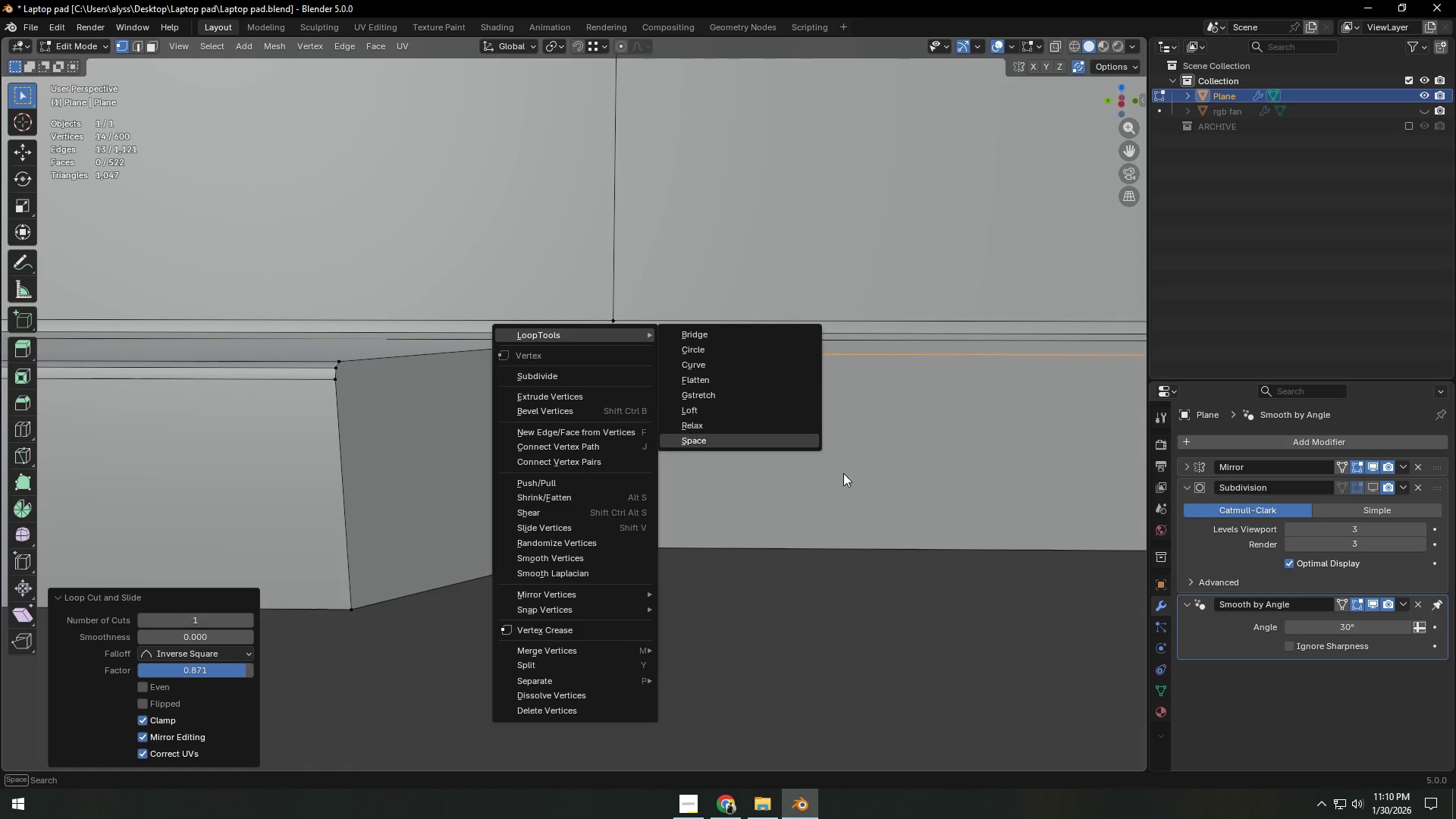 
left_click([843, 516])
 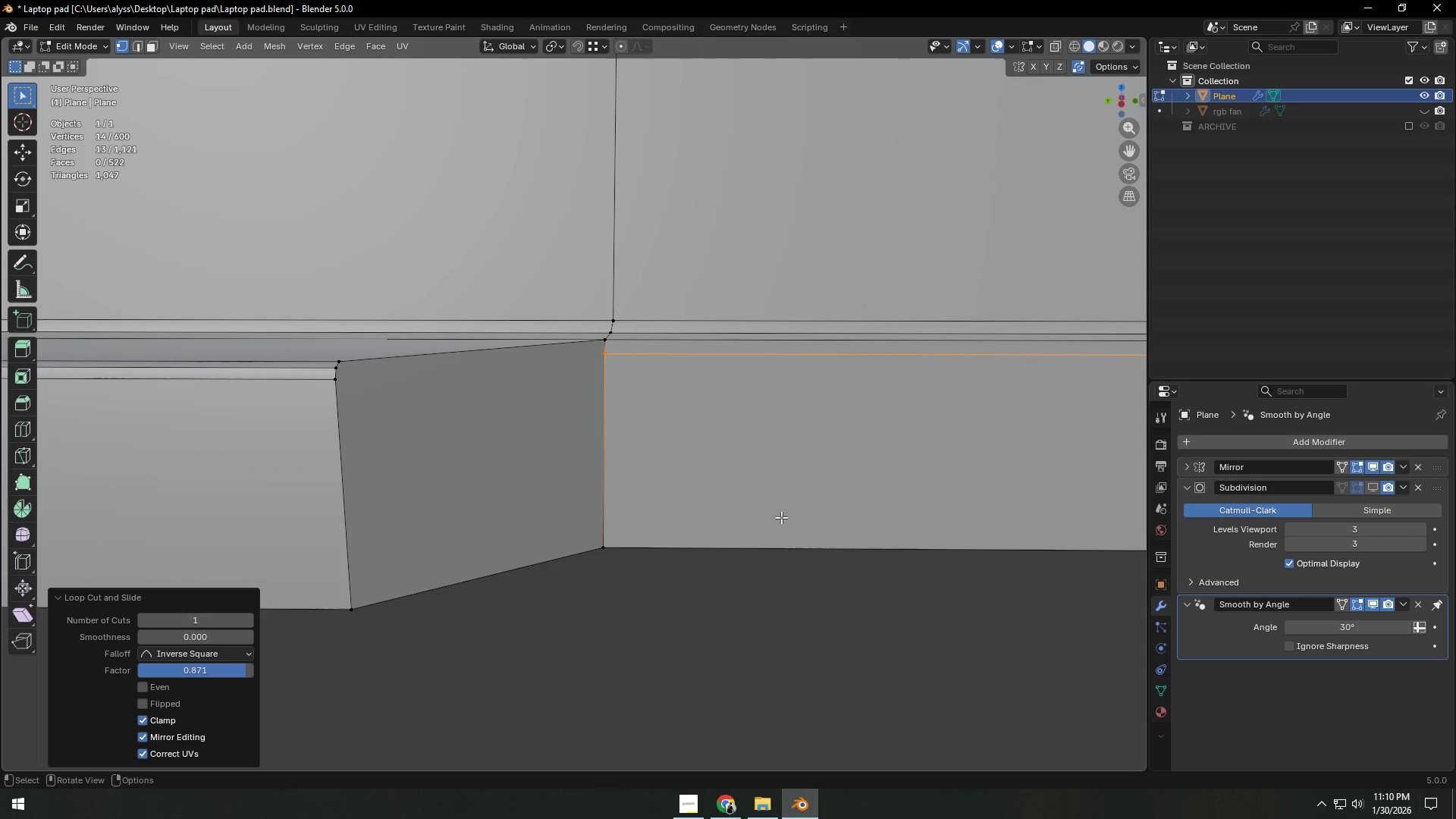 
key(Control+ControlLeft)
 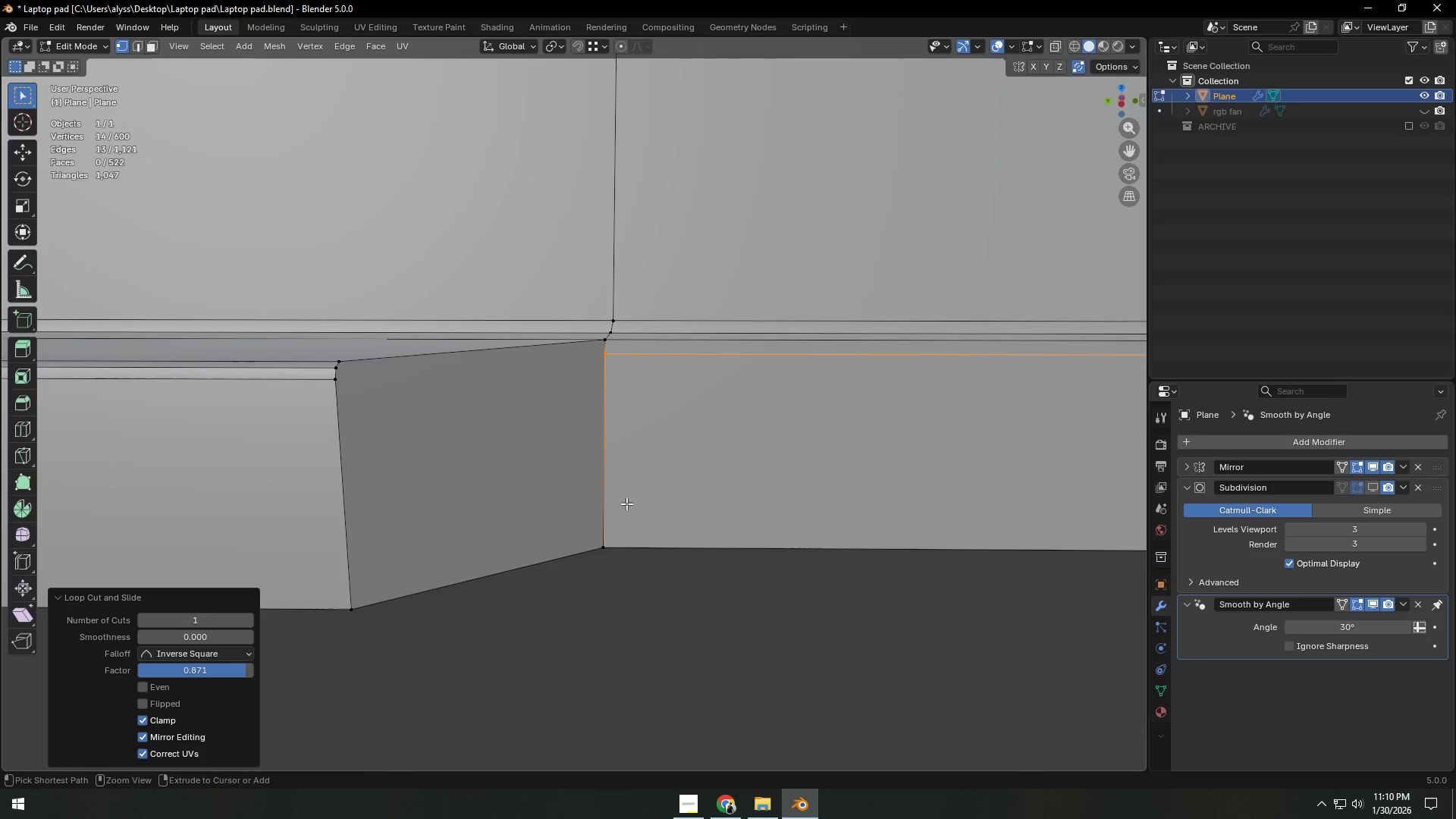 
key(Control+R)
 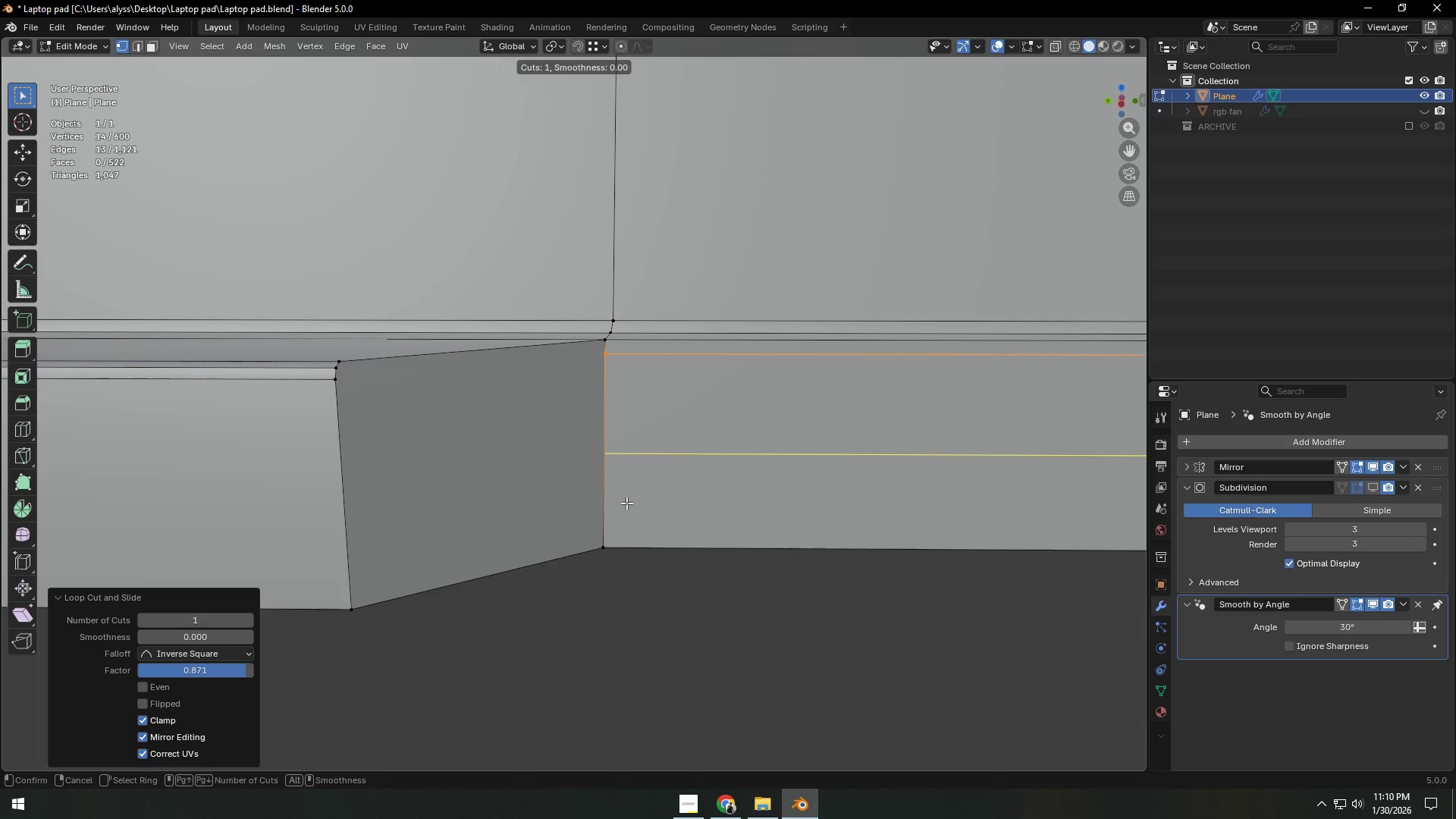 
left_click([626, 503])
 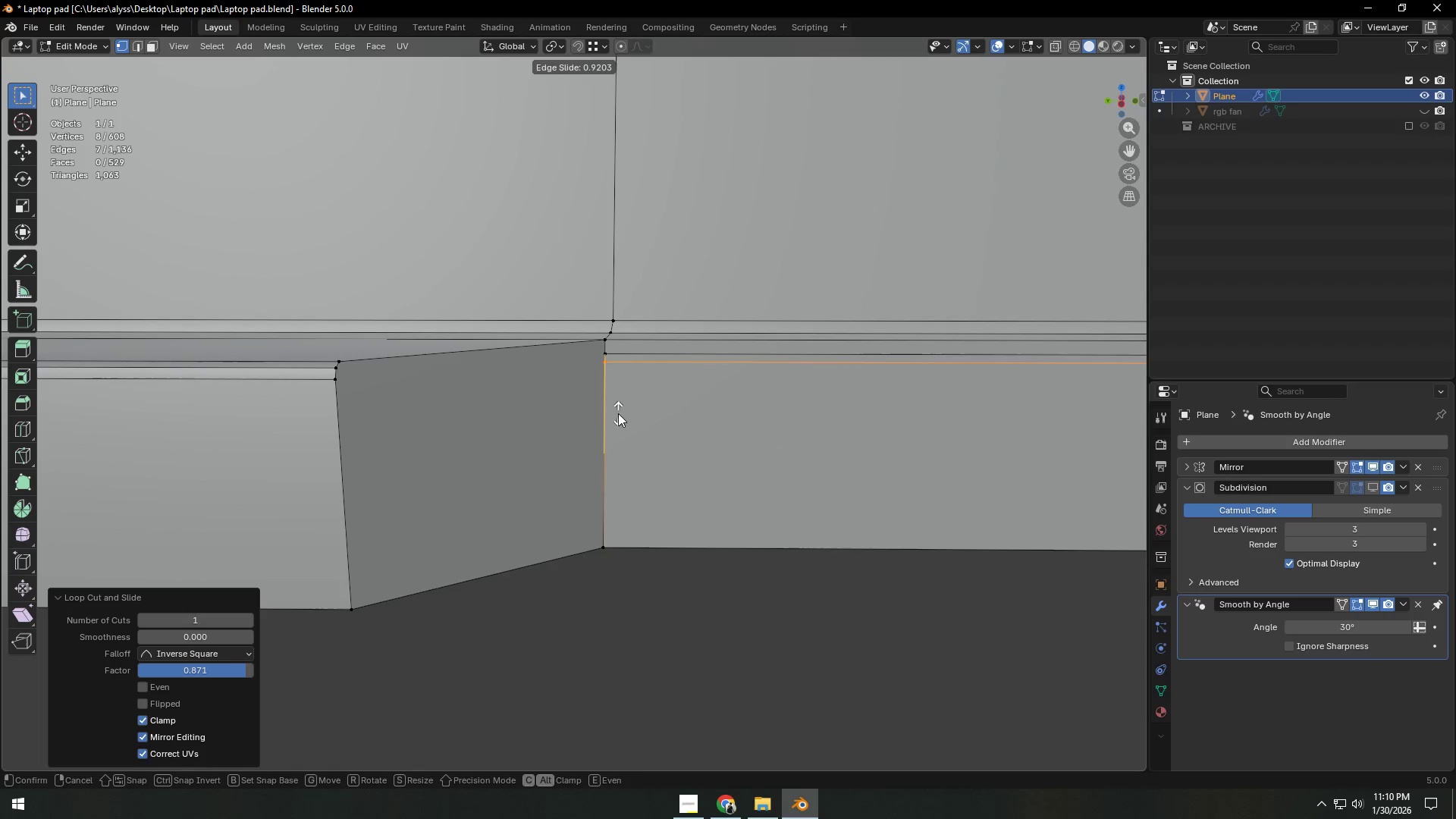 
left_click([619, 413])
 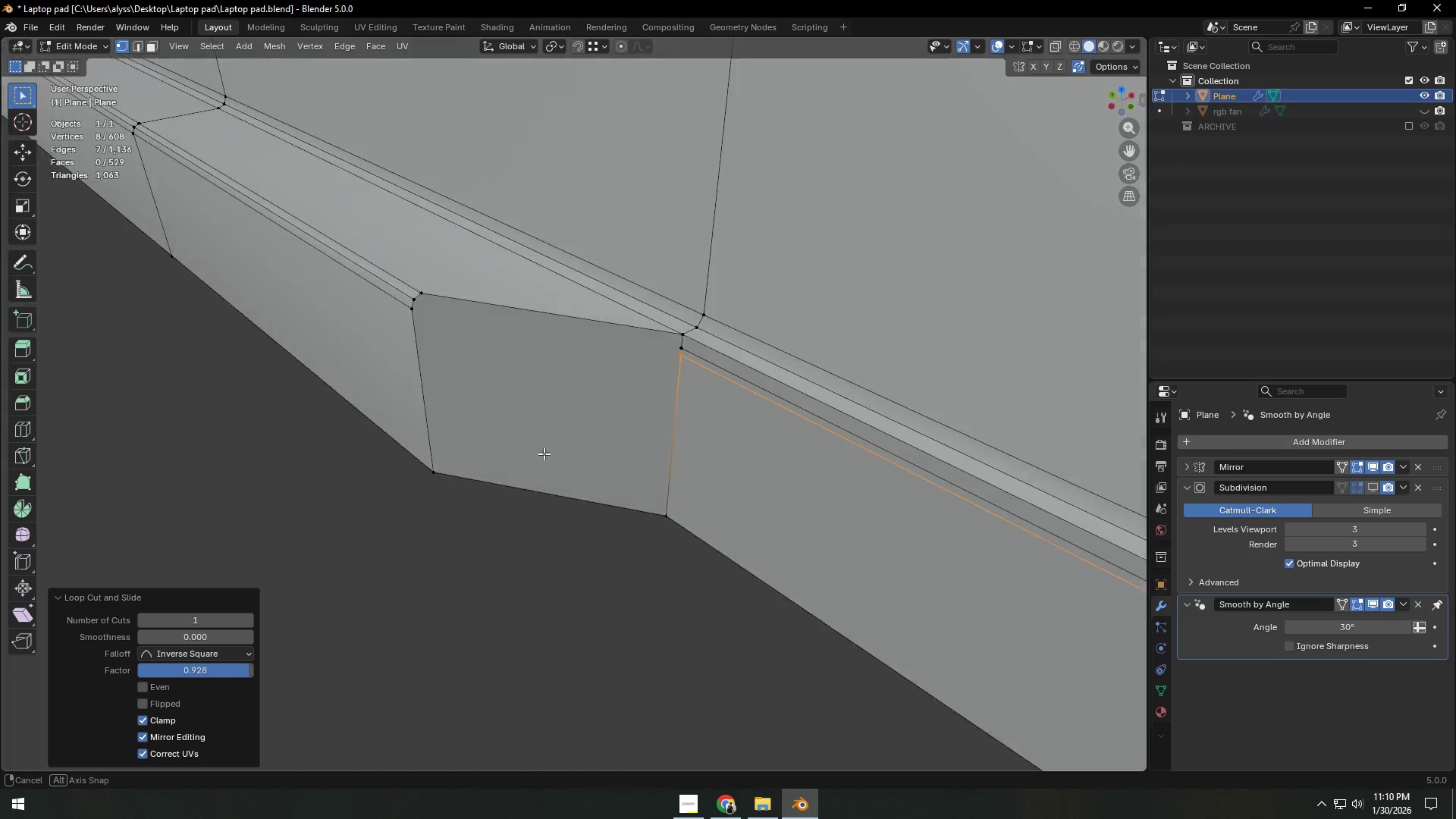 
scroll: coordinate [714, 444], scroll_direction: up, amount: 2.0
 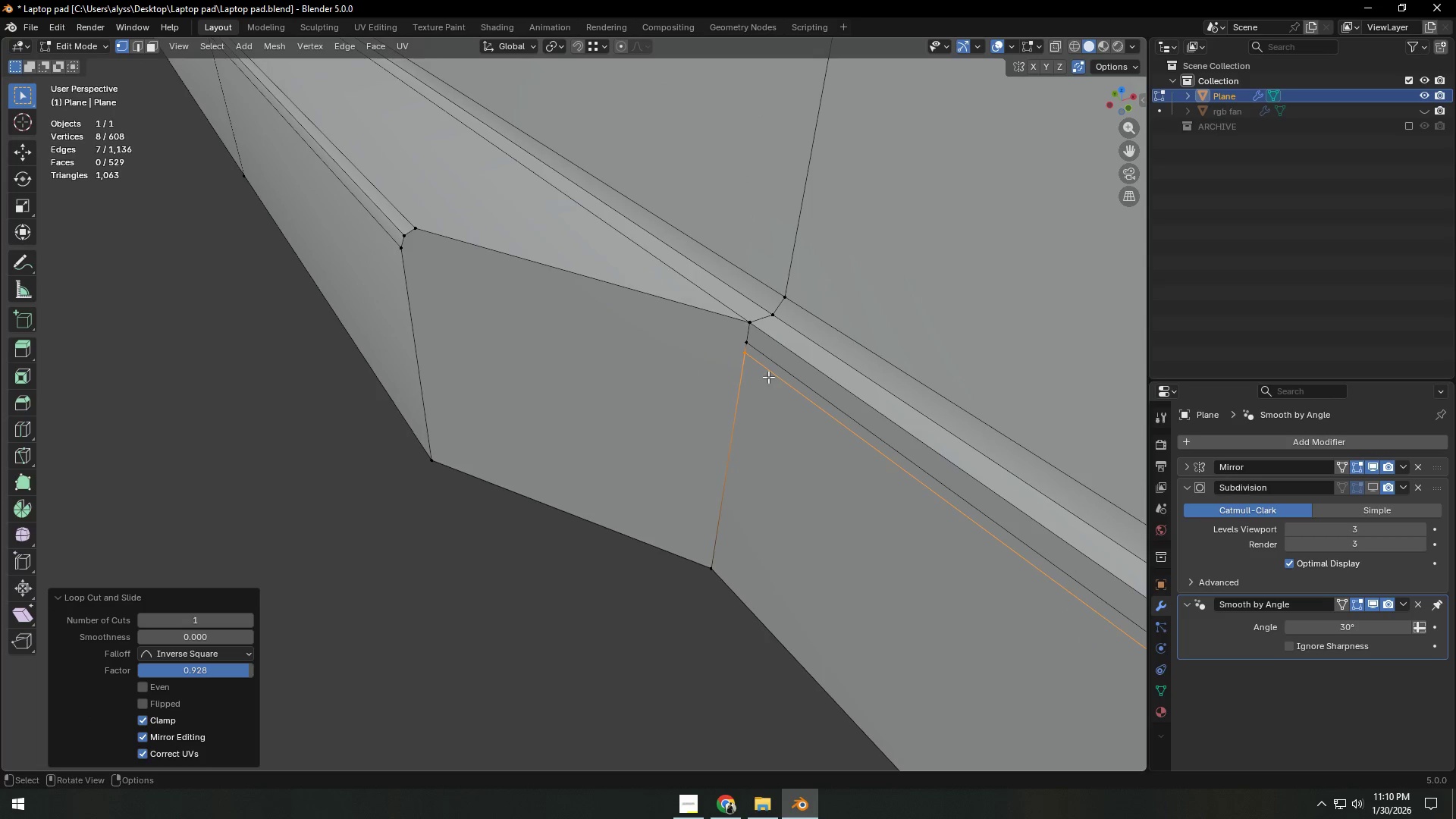 
key(2)
 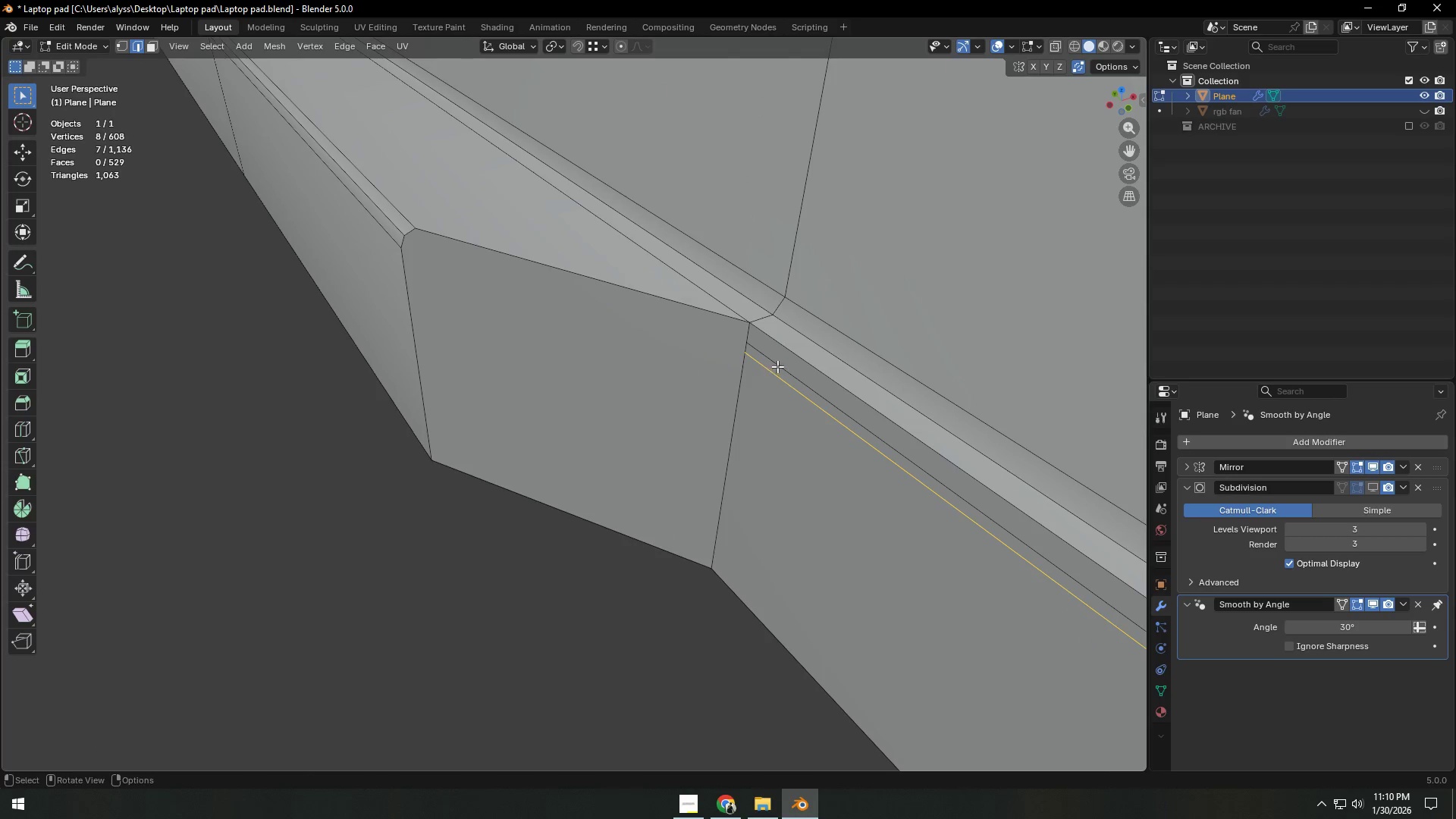 
hold_key(key=AltLeft, duration=0.33)
left_click([777, 366])
 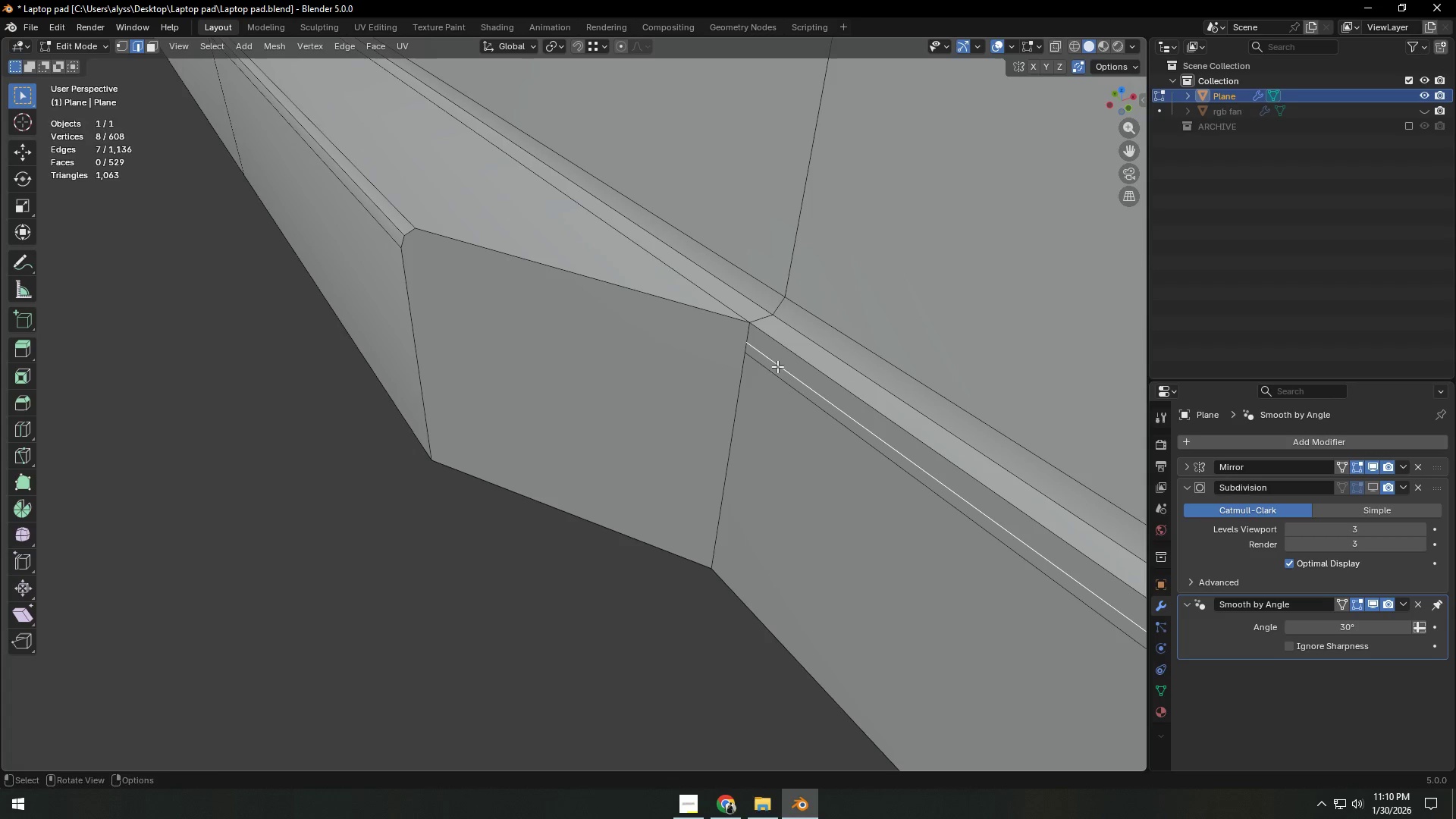 
type(gz)
 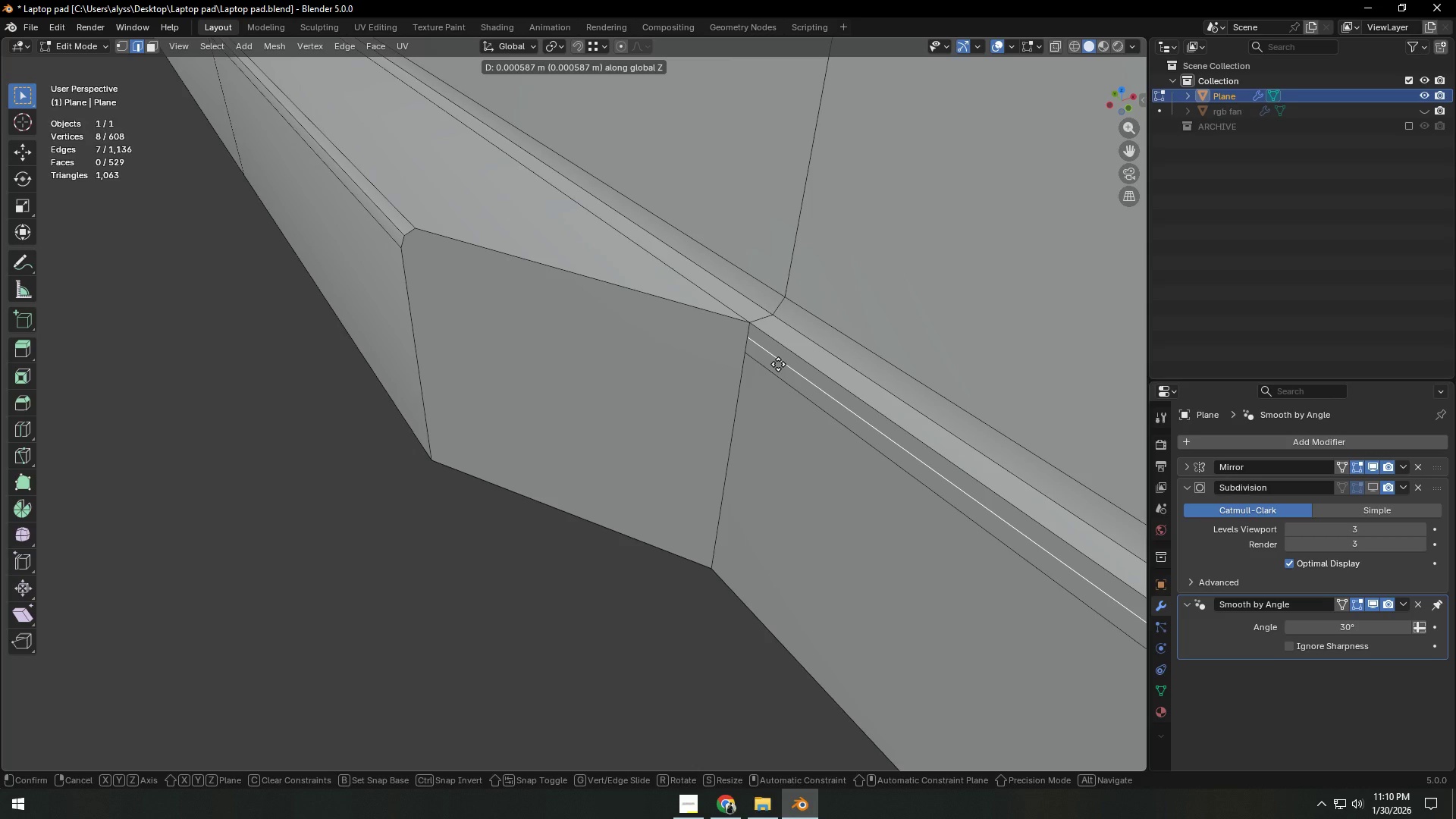 
left_click([778, 364])
 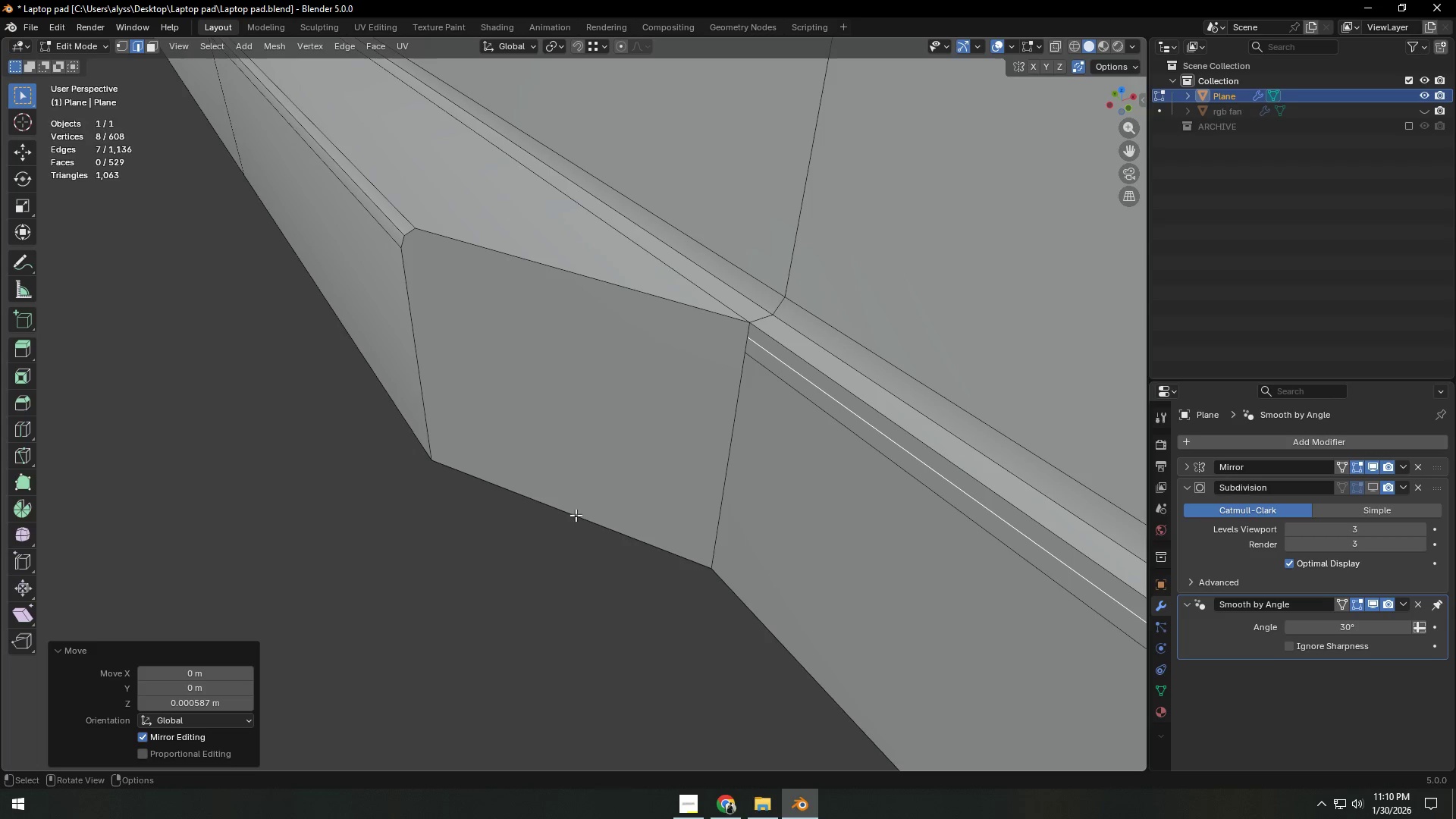 
left_click([571, 507])
 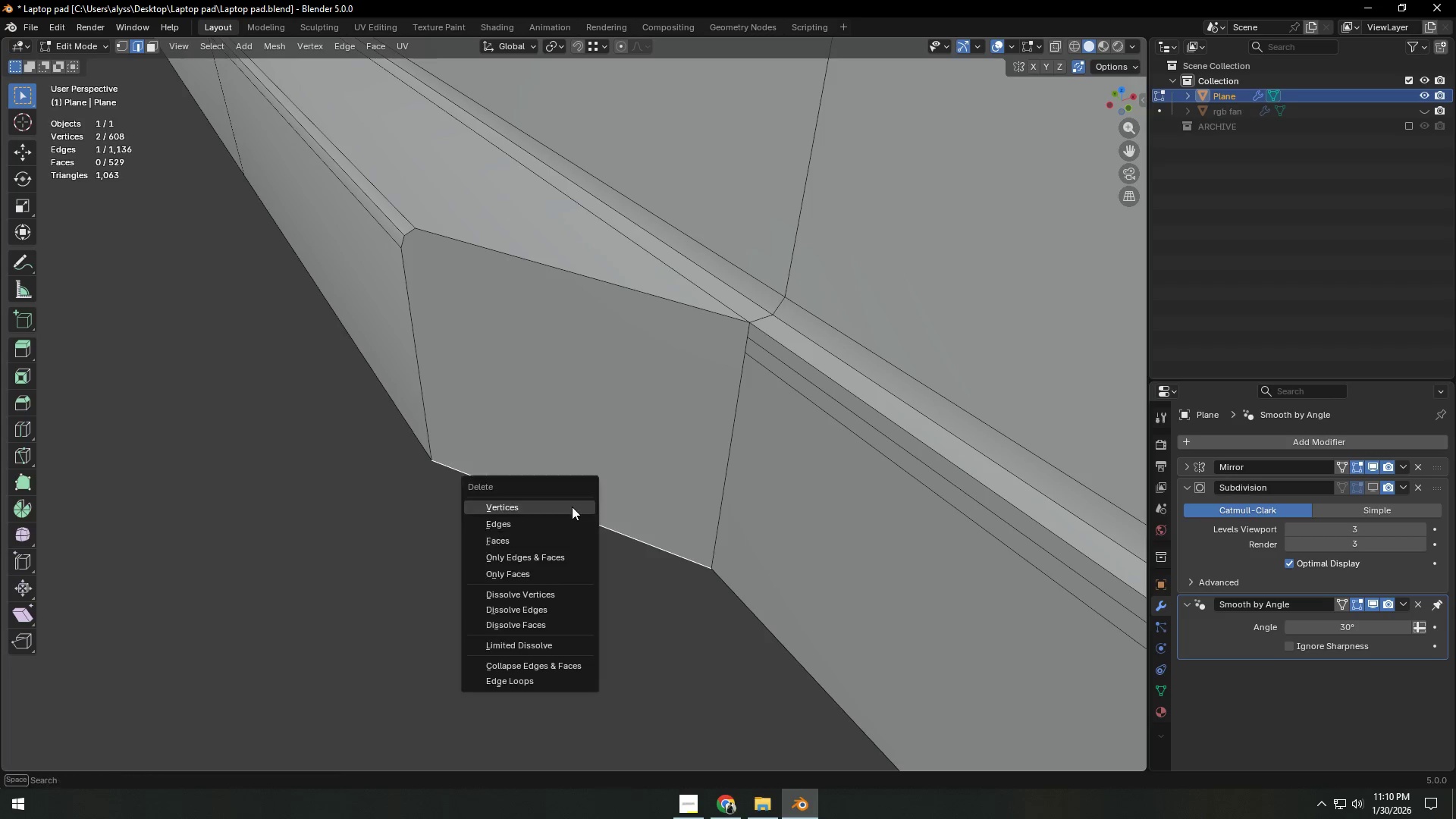 
key(X)
 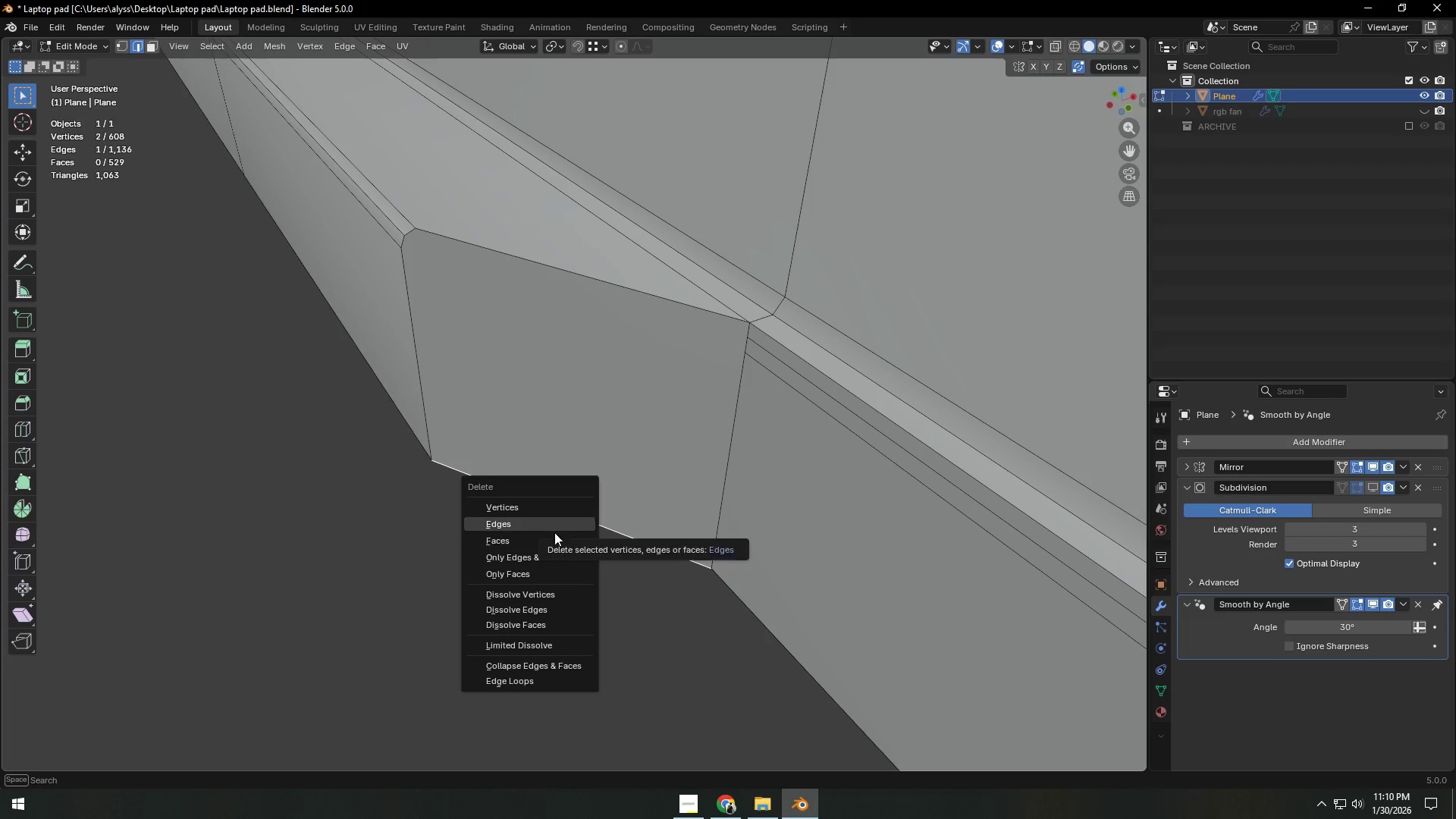 
left_click([545, 558])
 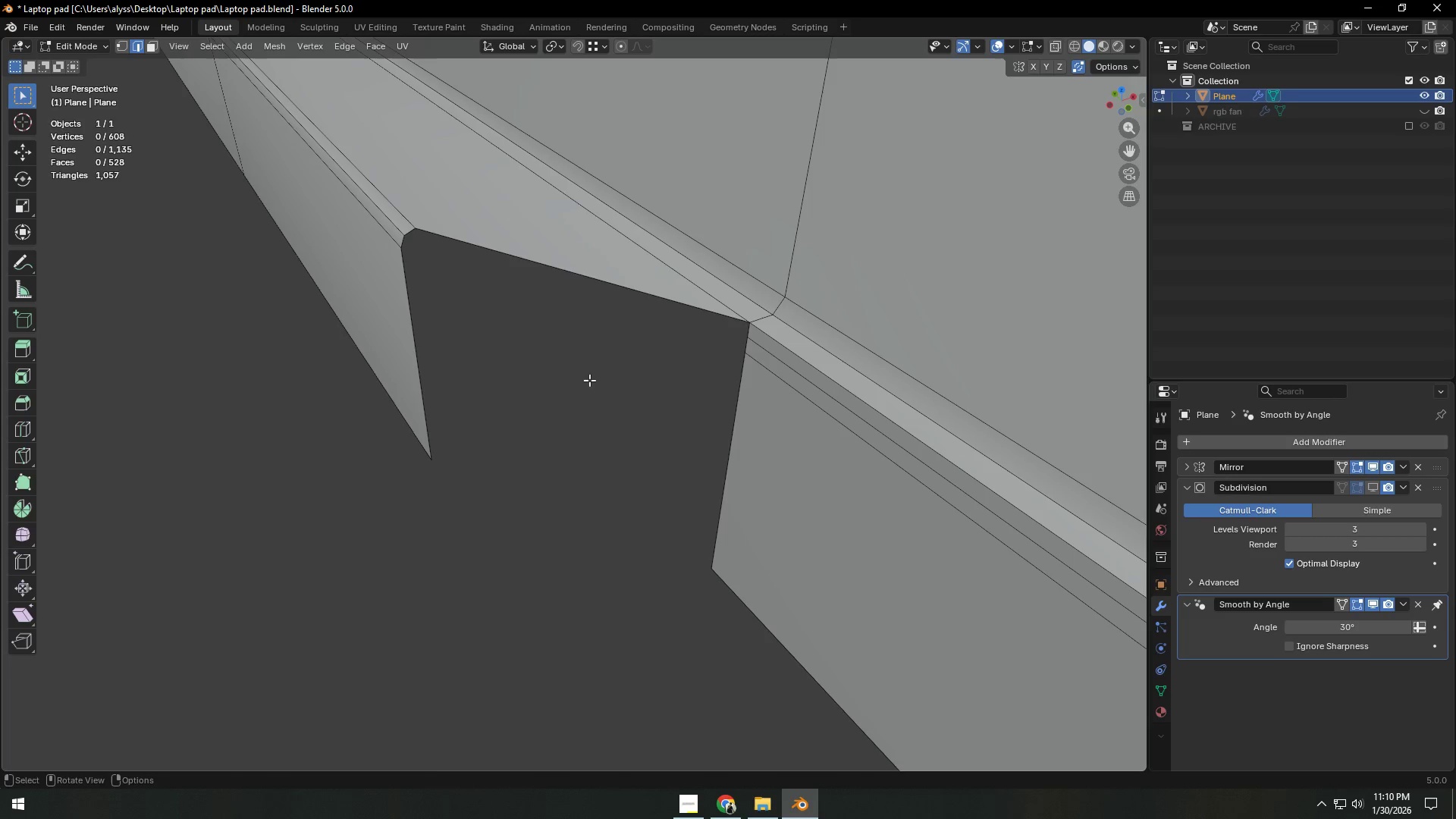 
key(2)
 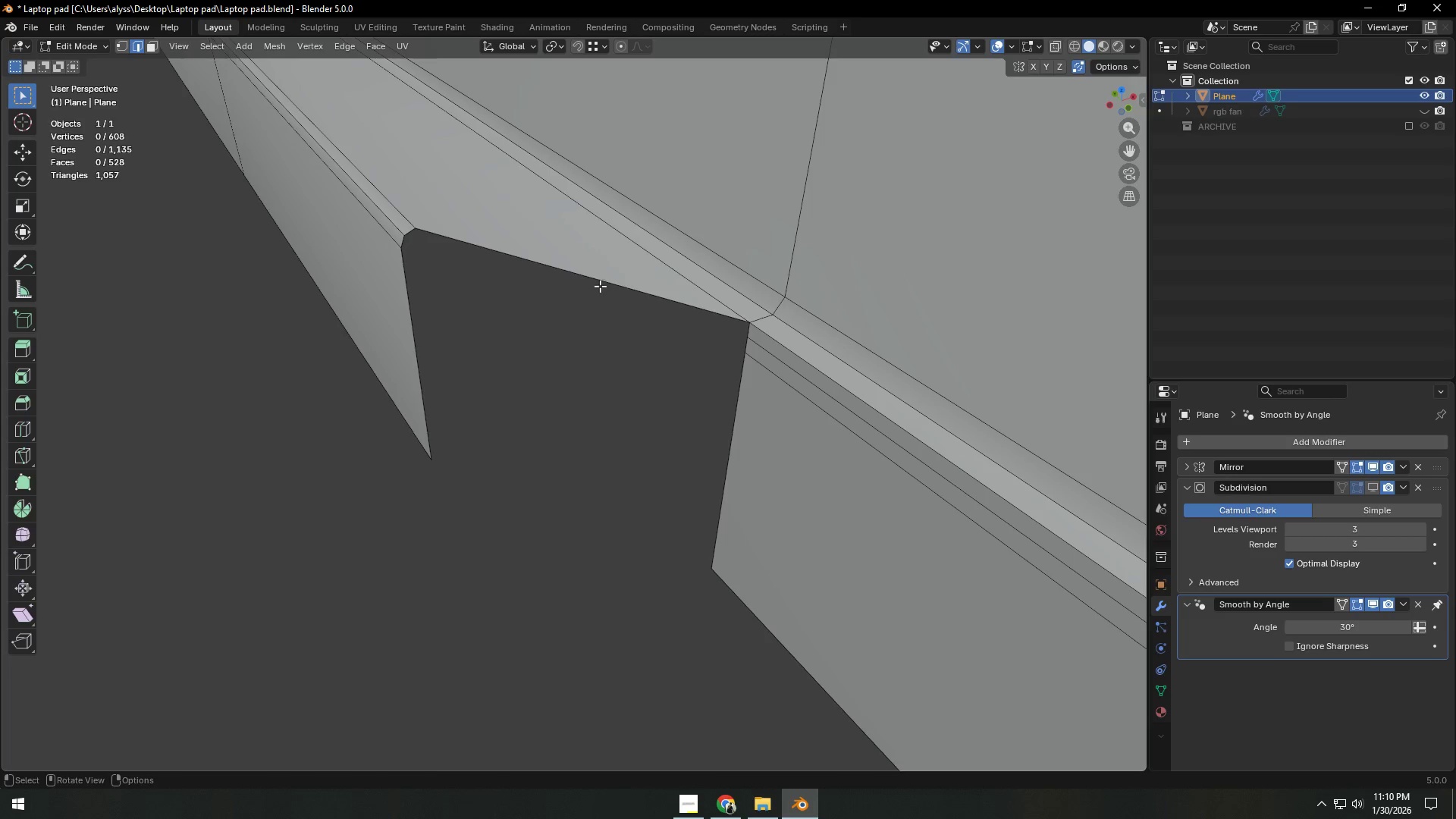 
left_click([601, 284])
 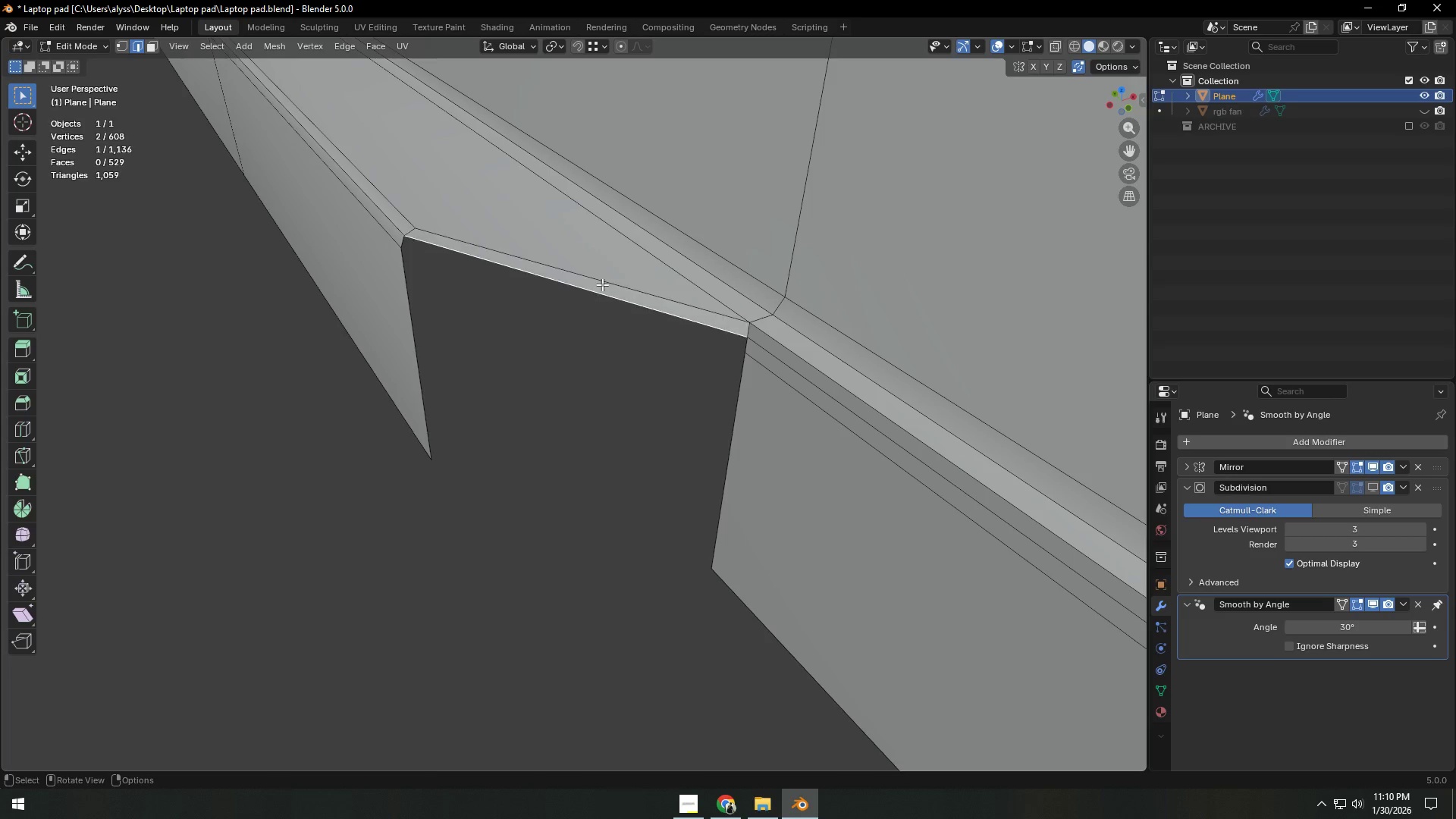 
type(fff)
 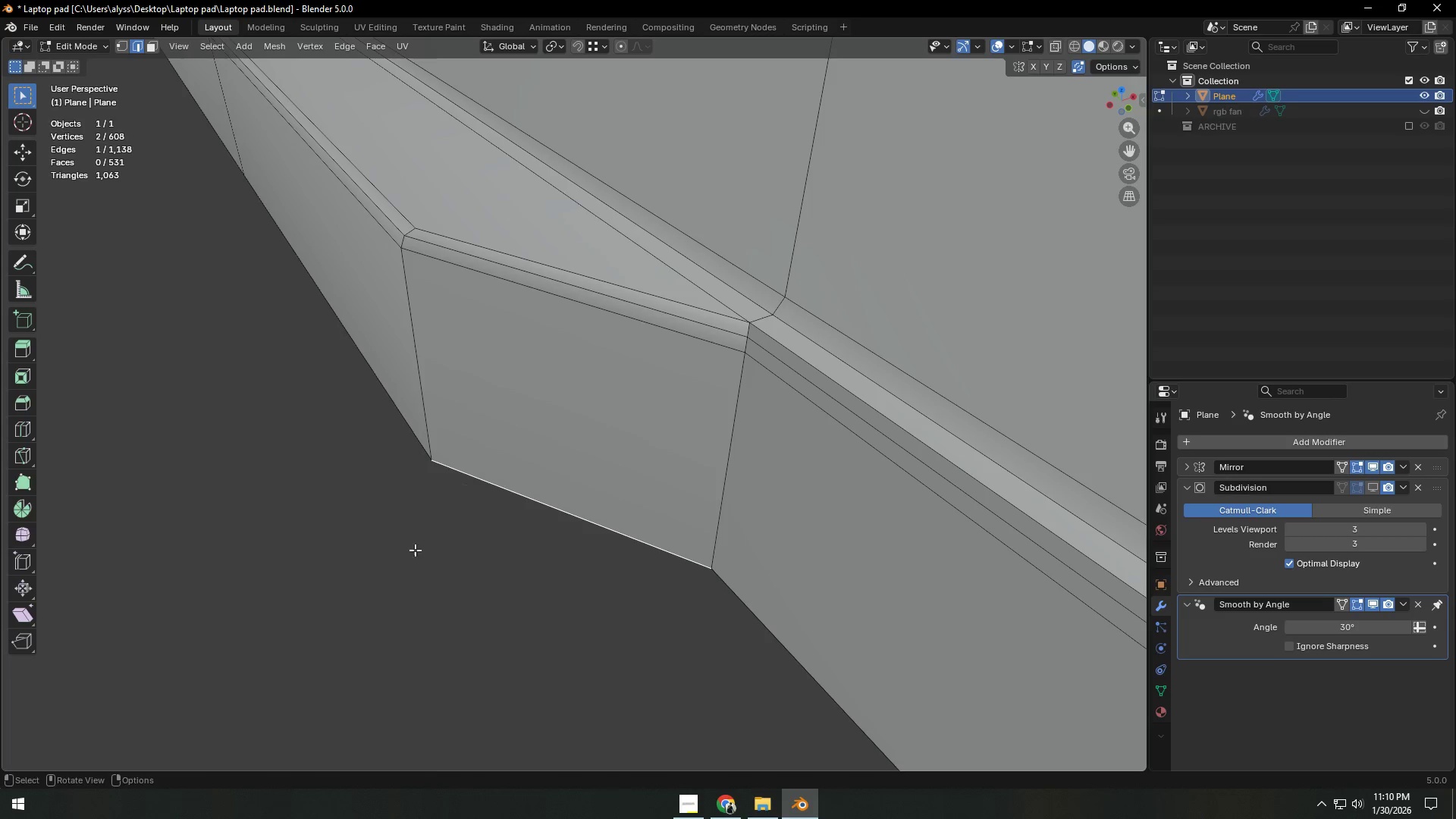 
left_click([388, 576])
 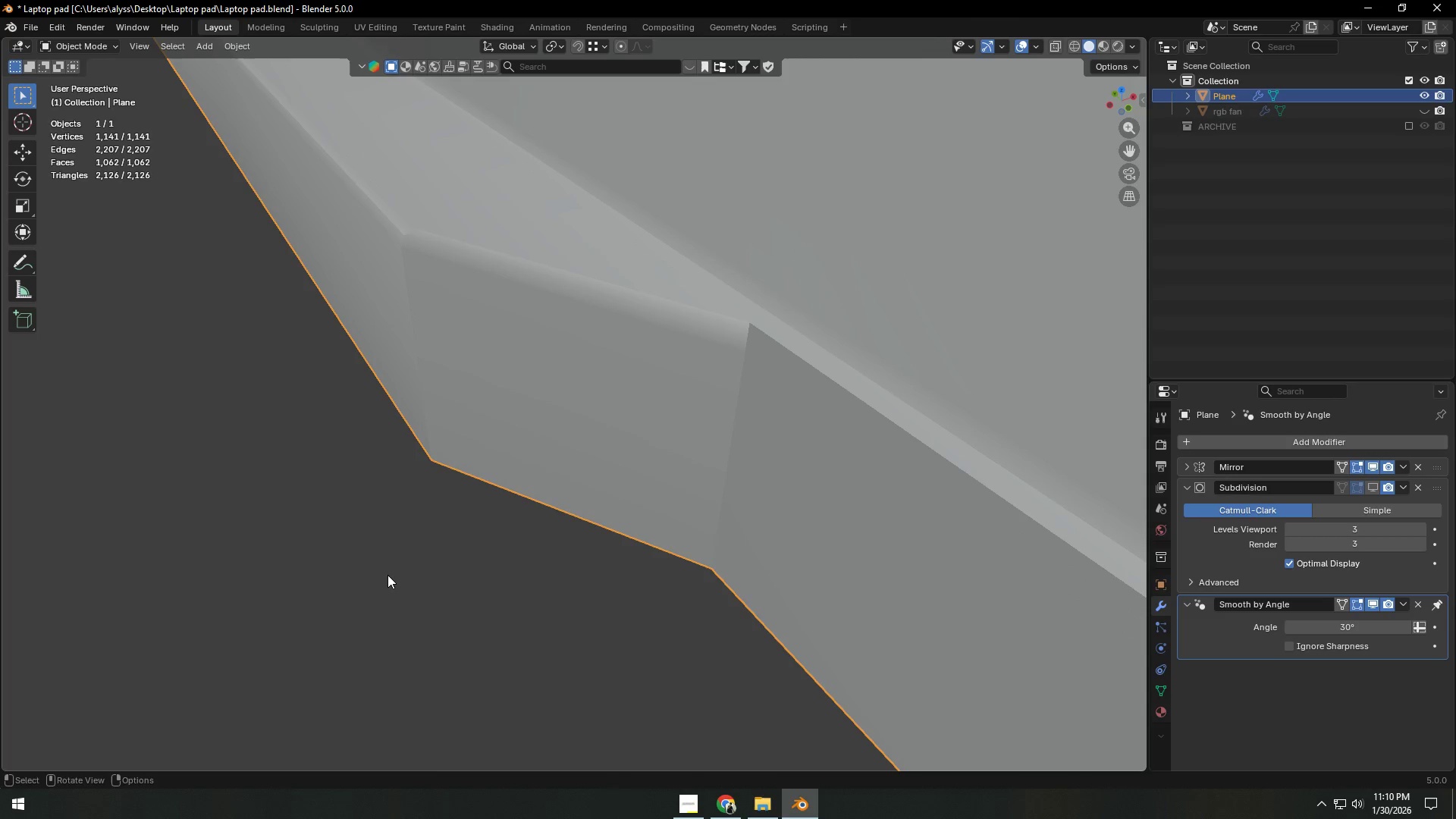 
key(Tab)
 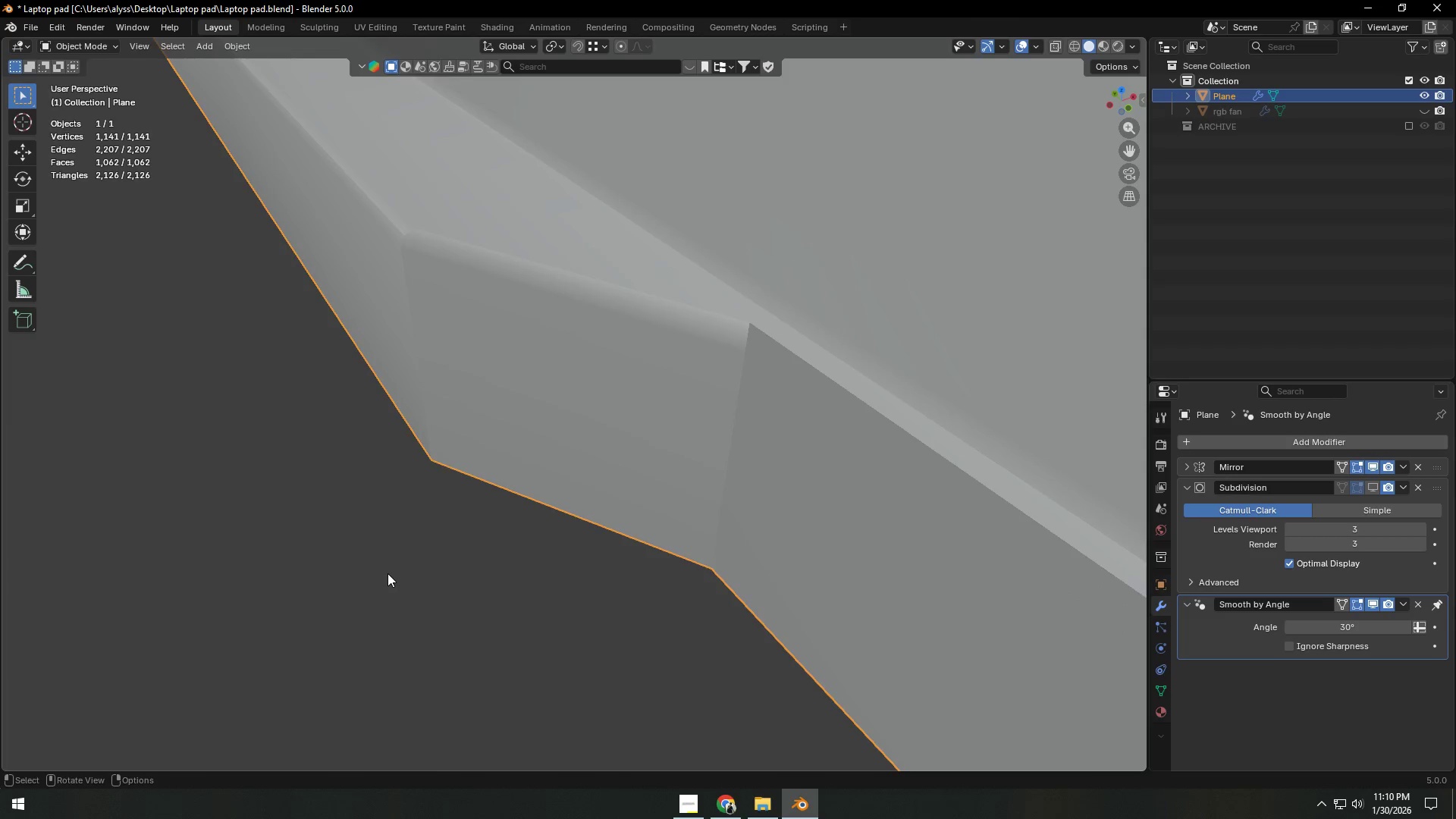 
scroll: coordinate [388, 573], scroll_direction: down, amount: 5.0
 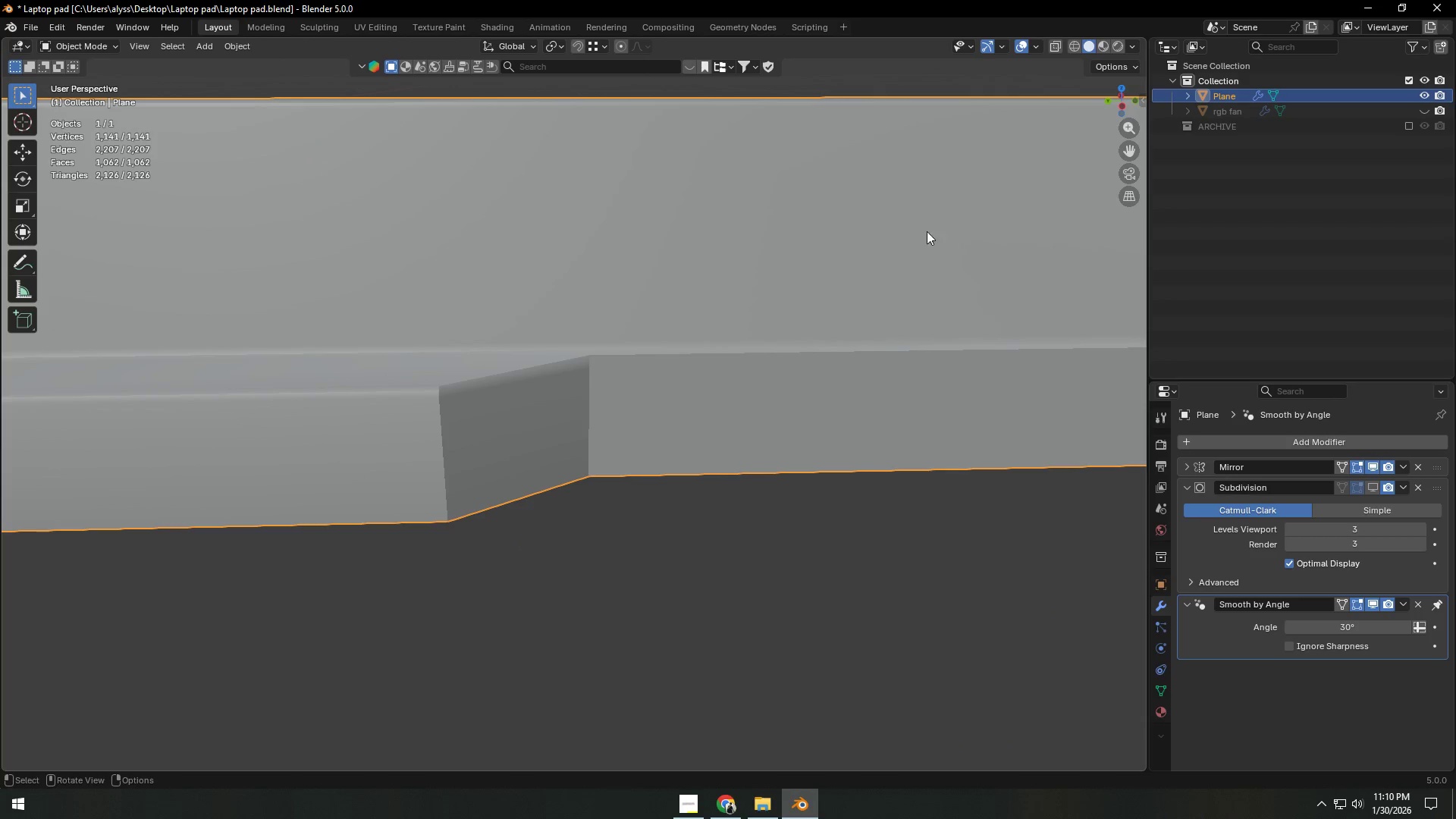 
key(Tab)
 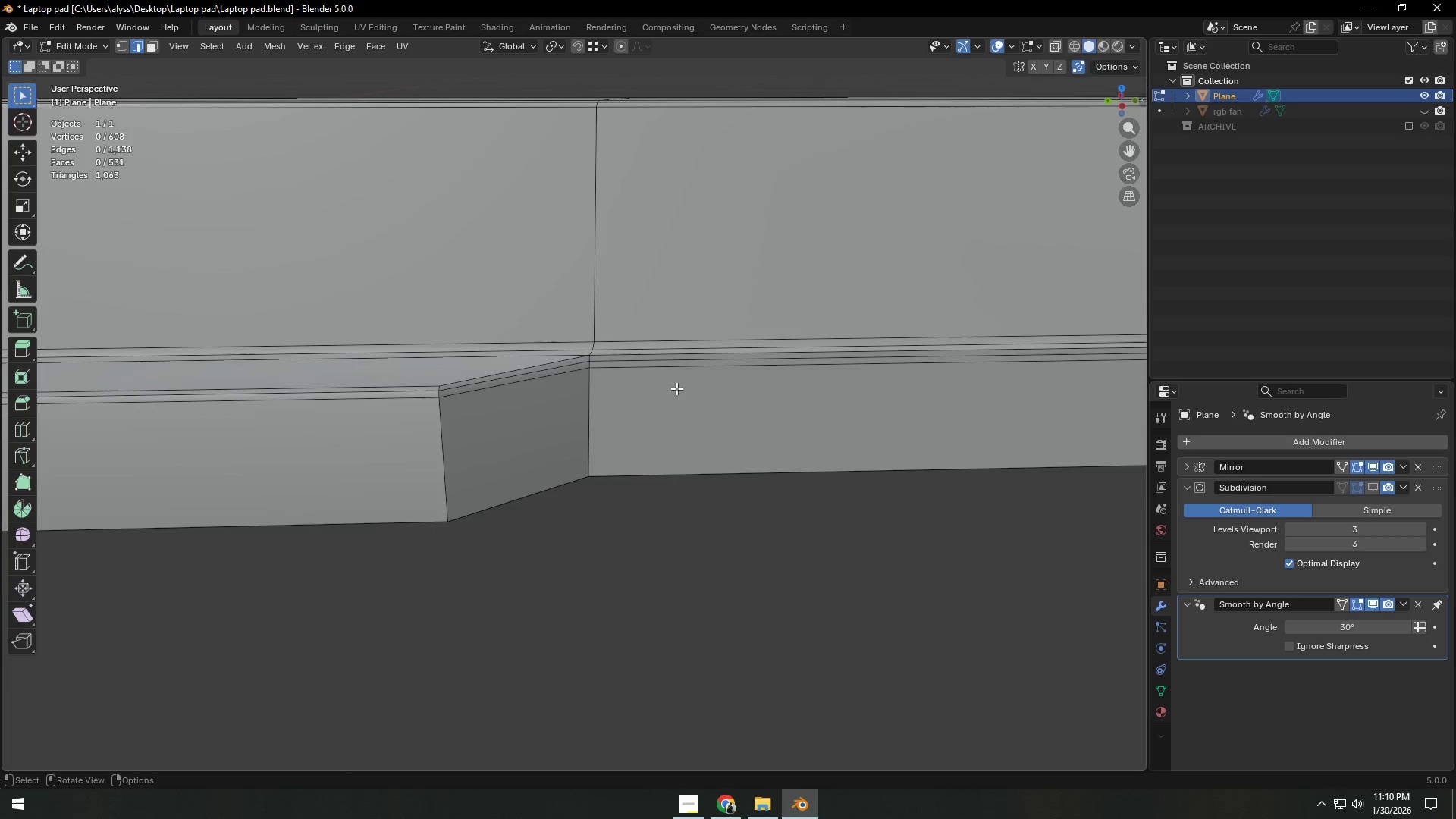 
key(A)
 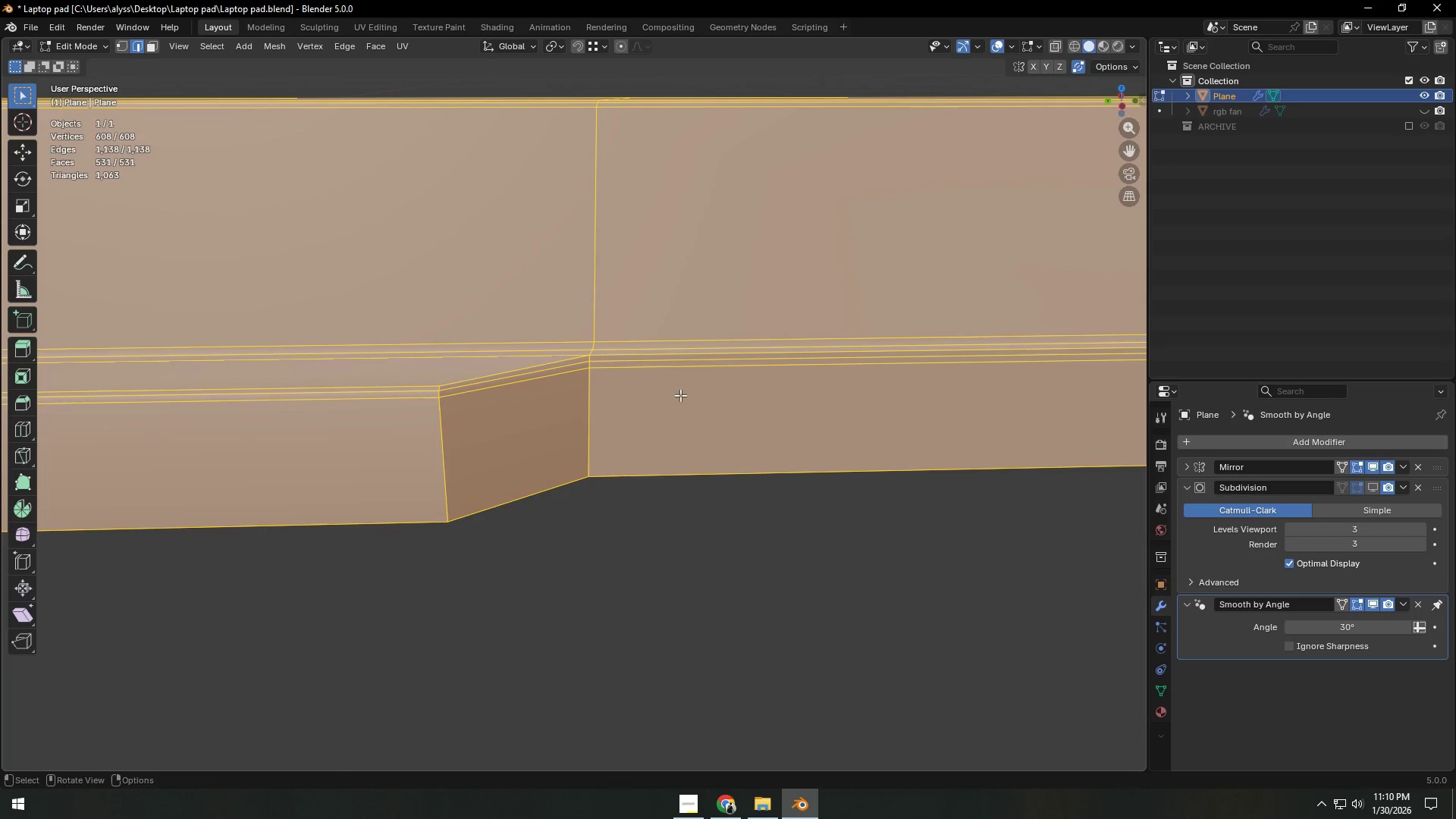 
key(Shift+N)
 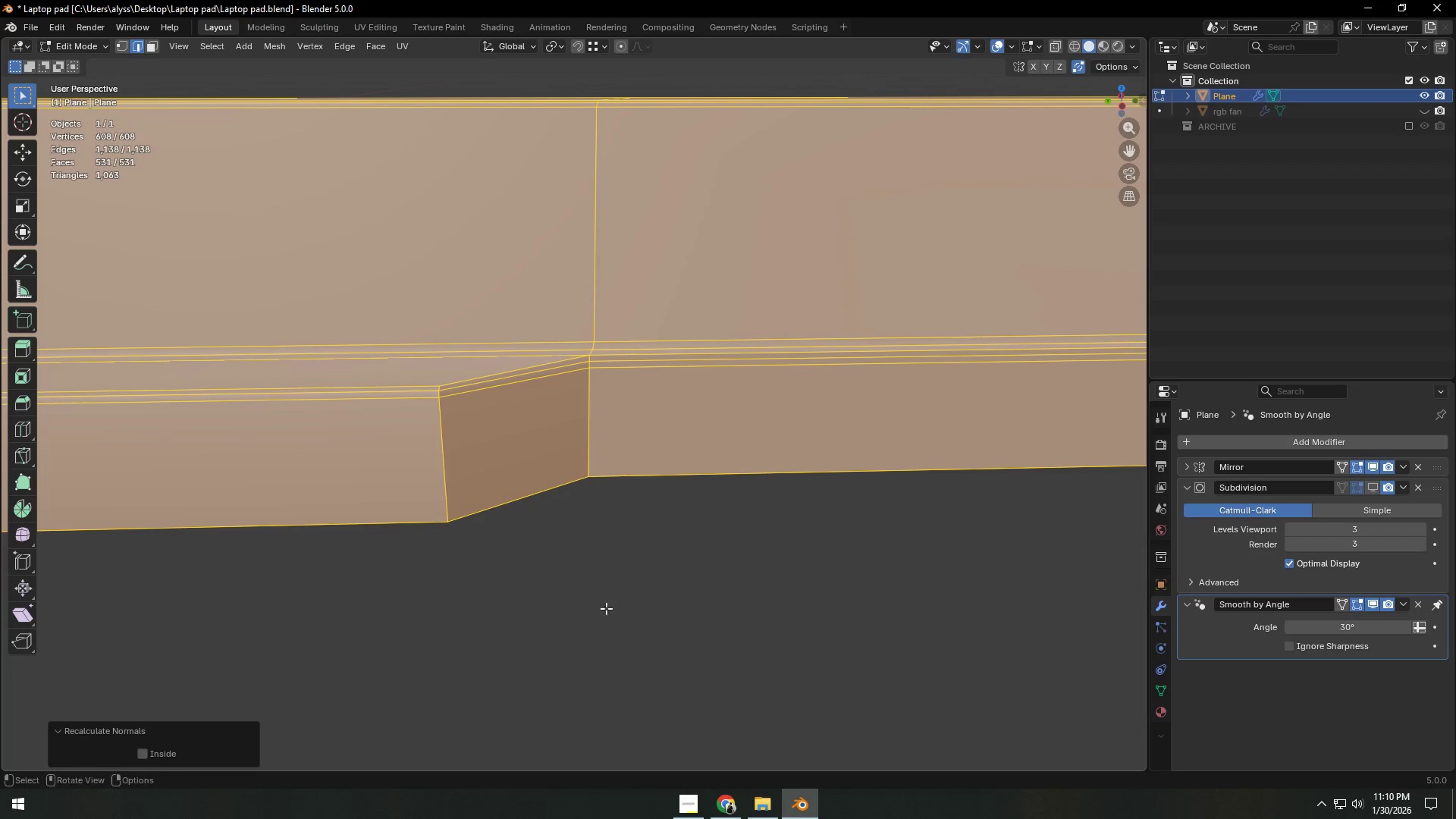 
left_click([604, 612])
 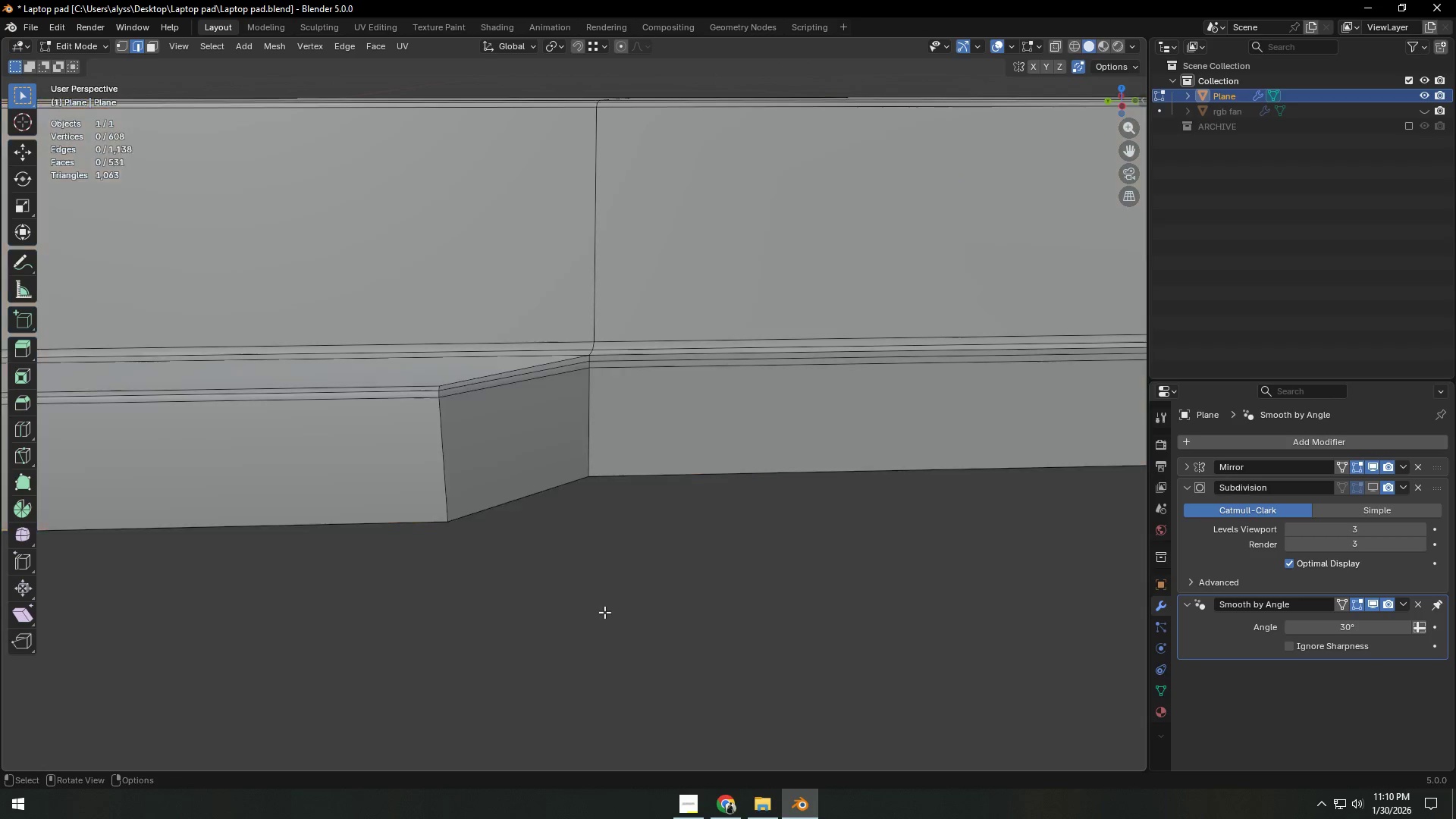 
key(Tab)
 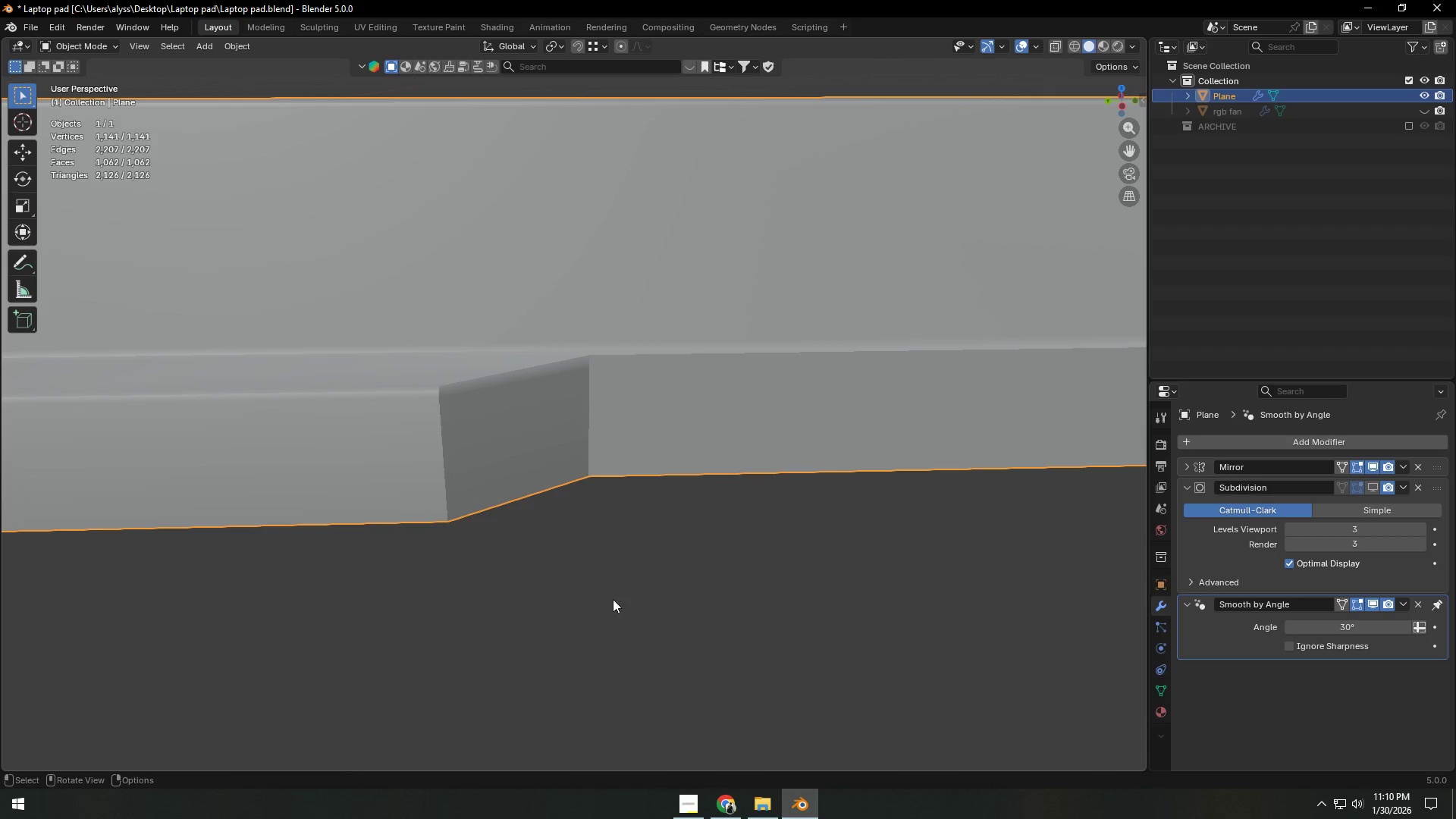 
left_click([616, 593])
 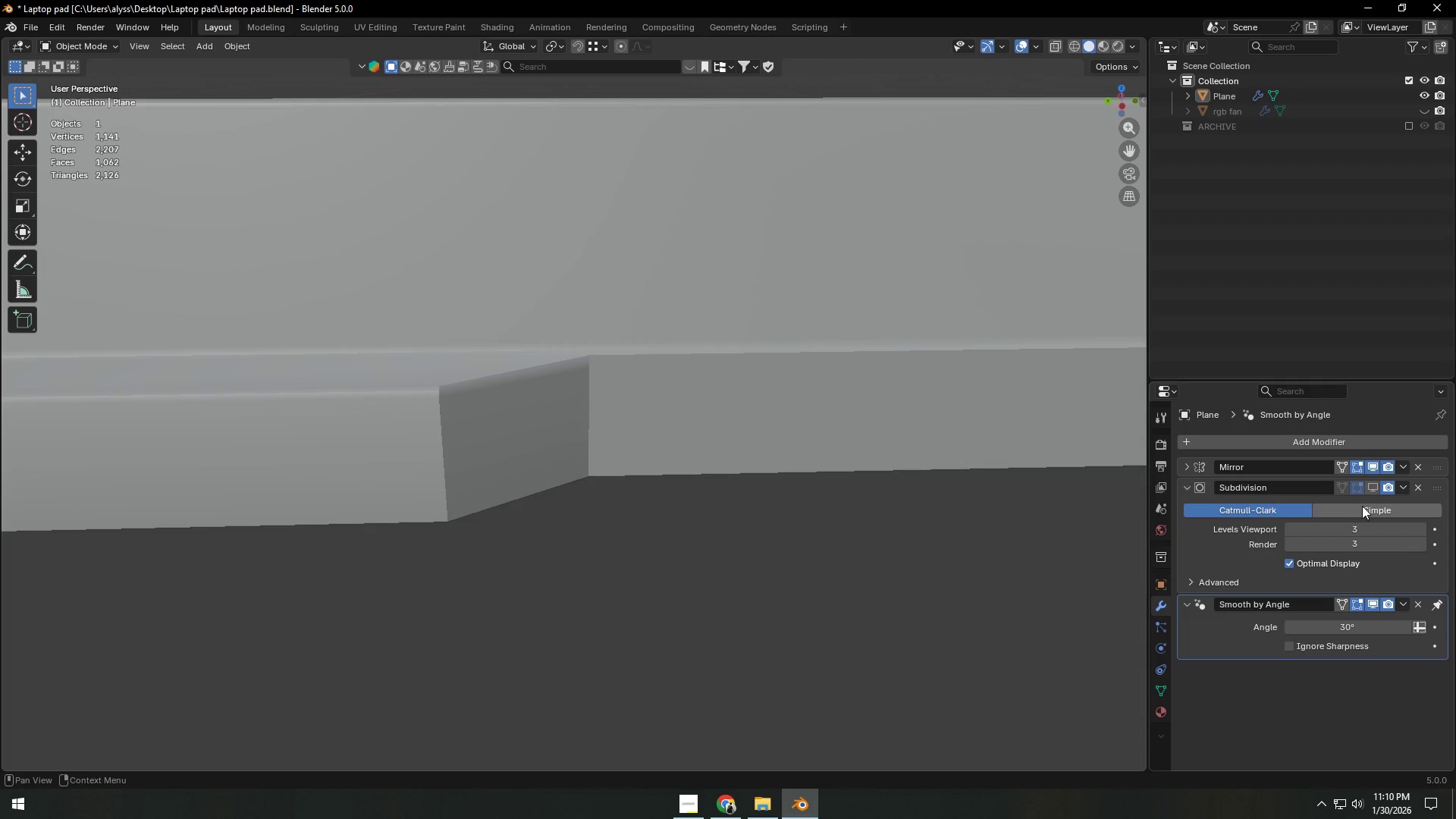 
left_click([1376, 485])
 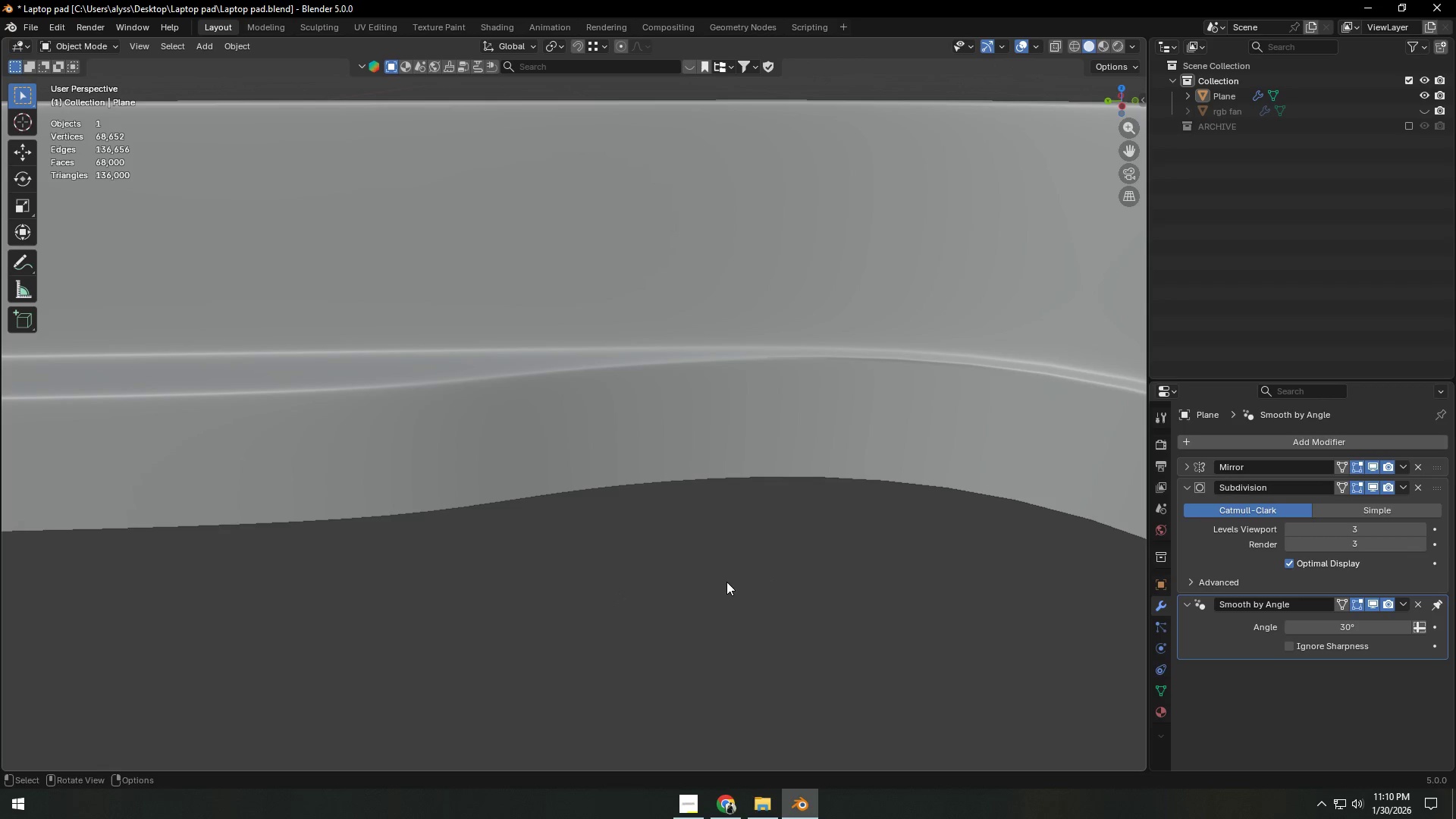 
scroll: coordinate [886, 622], scroll_direction: down, amount: 13.0
 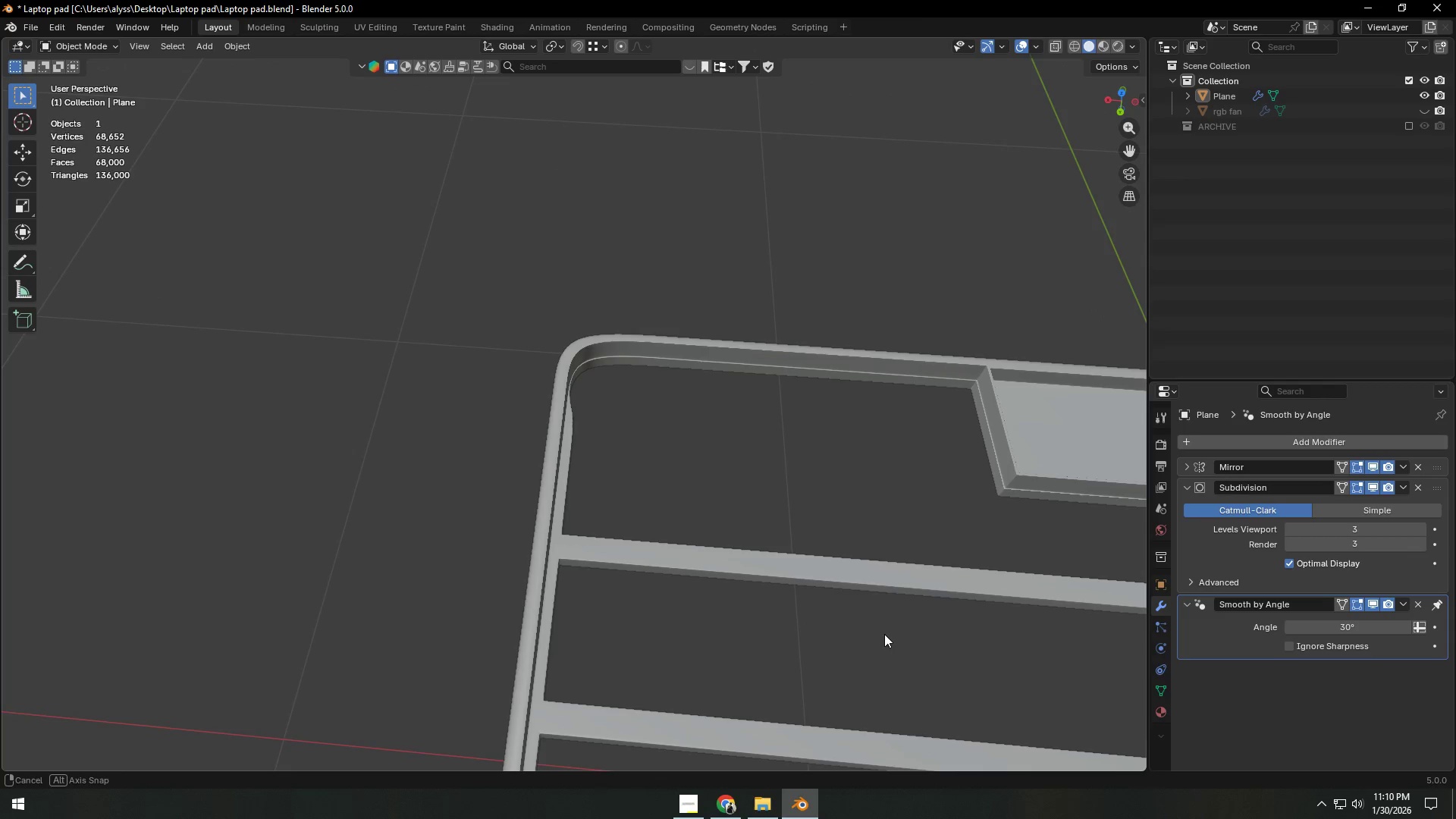 
hold_key(key=ShiftLeft, duration=0.62)
 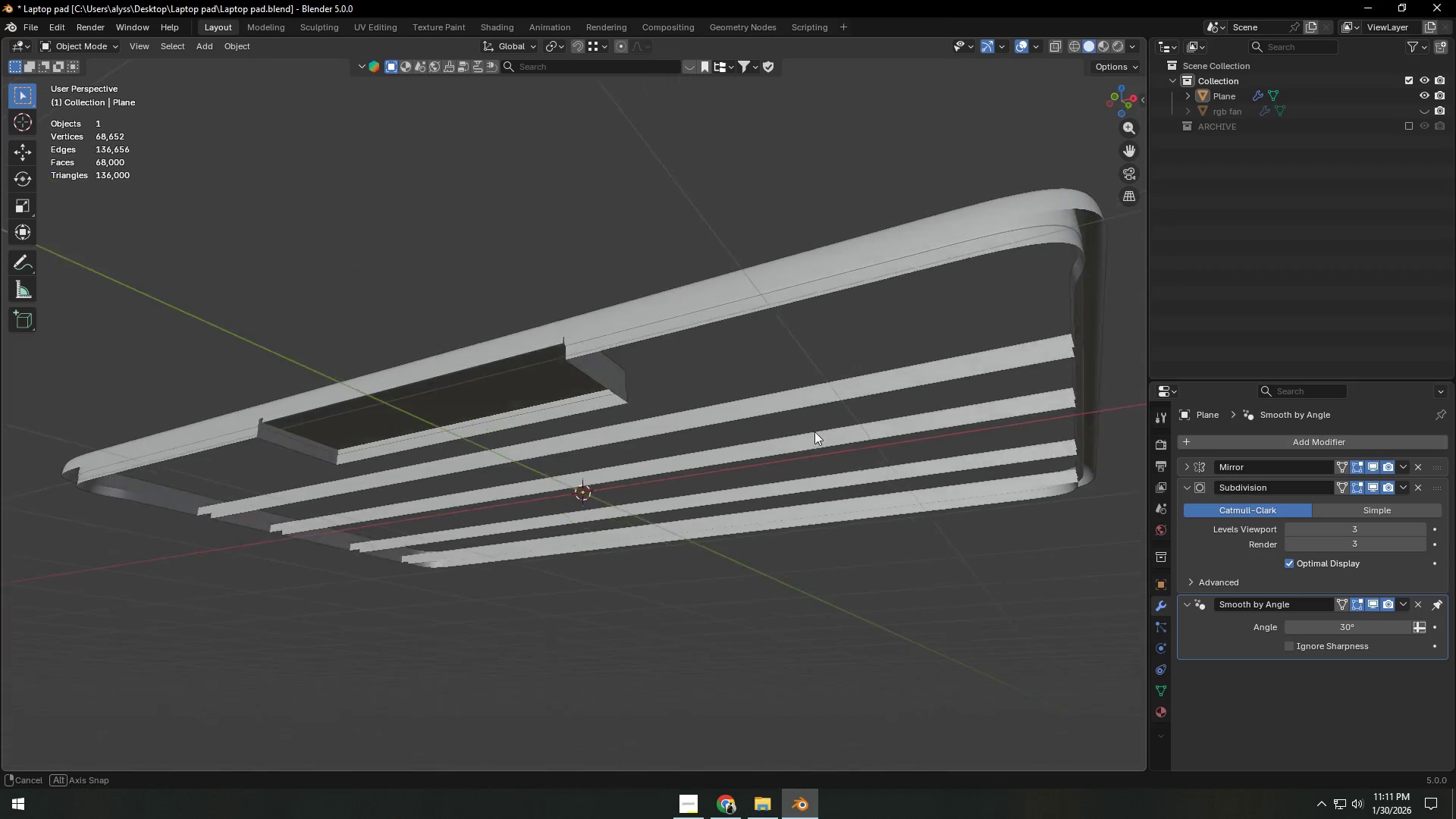 
wait(11.86)
 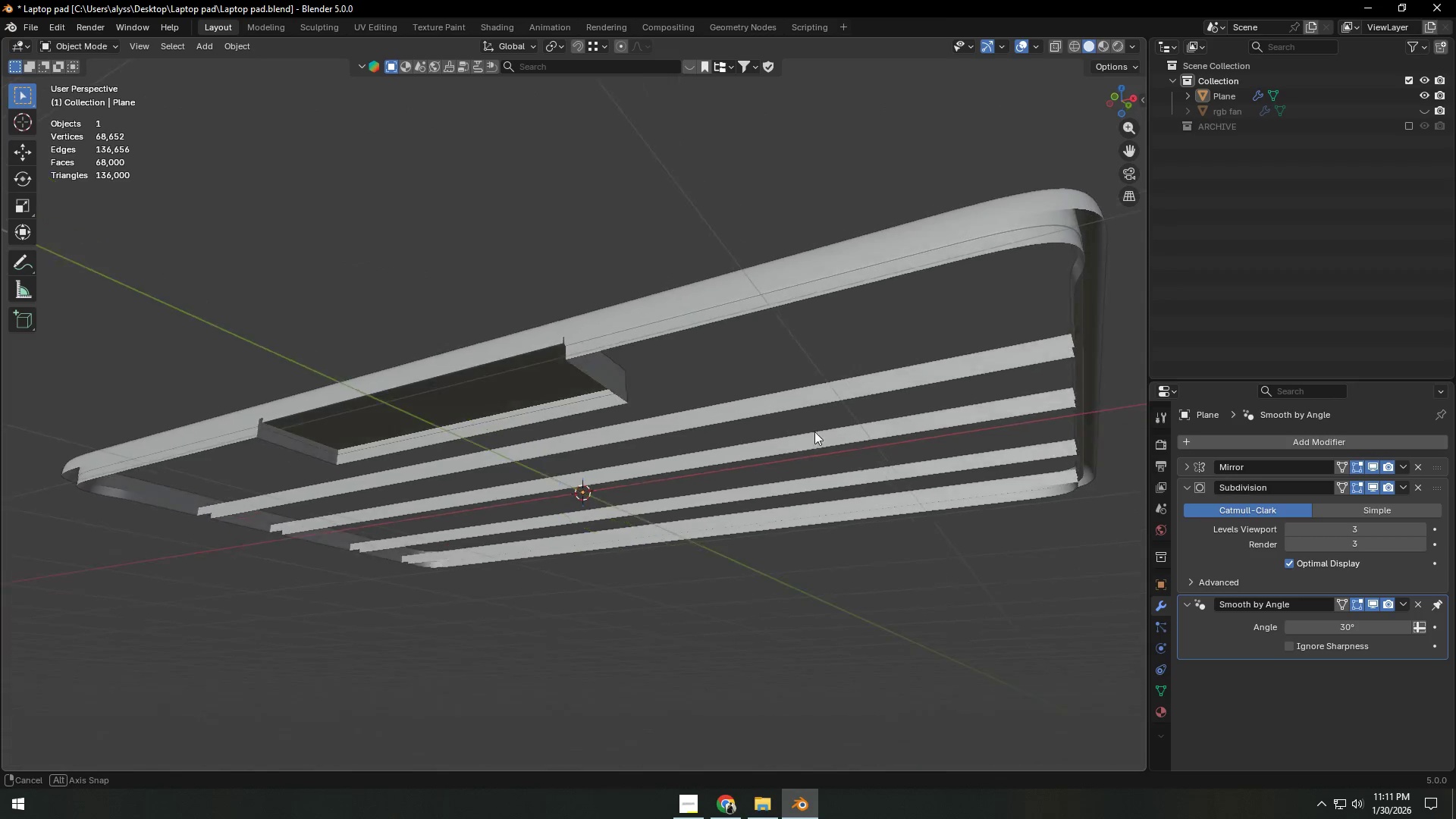 
hold_key(key=ShiftLeft, duration=0.86)
 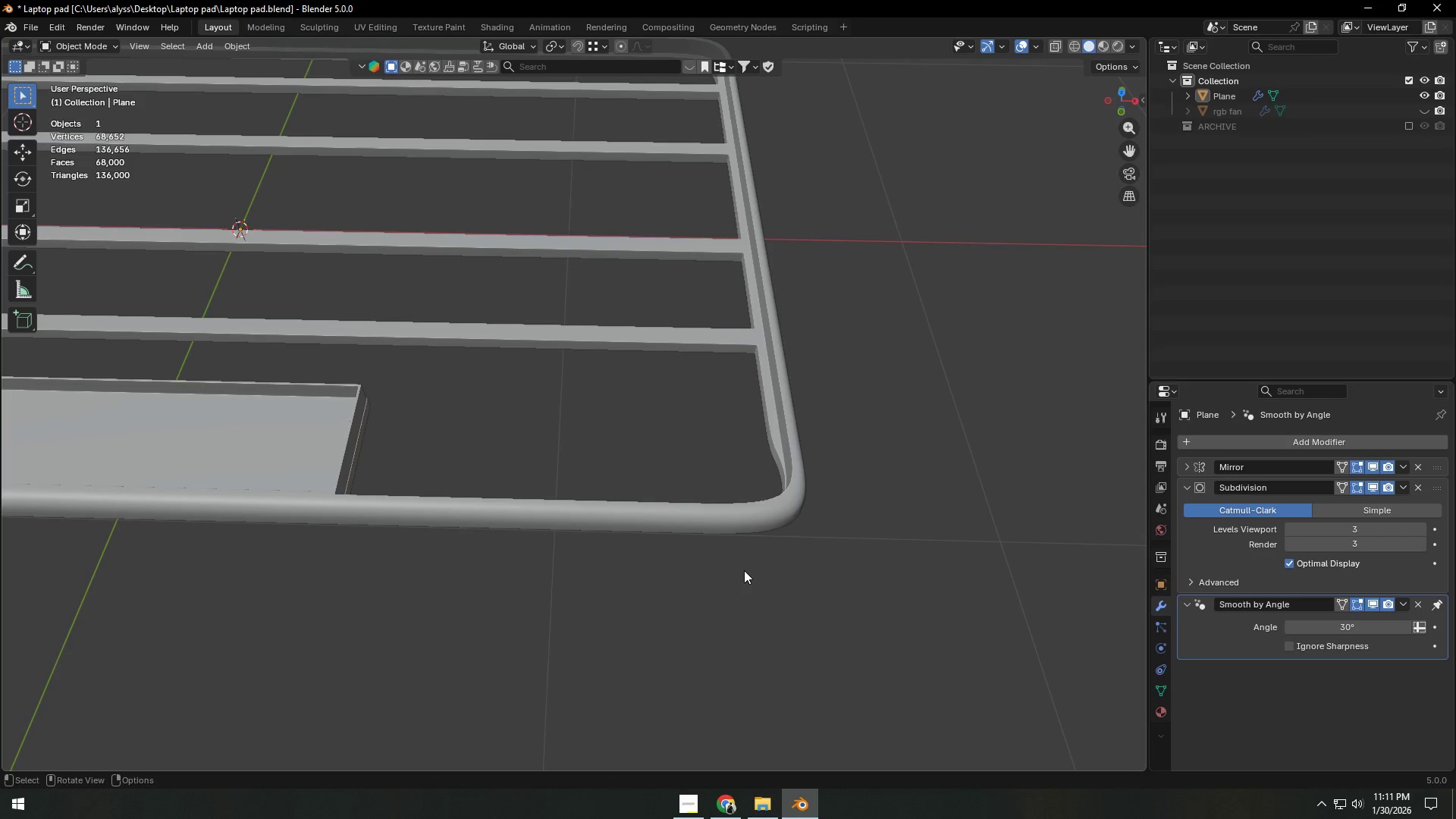 
hold_key(key=ShiftLeft, duration=0.75)
 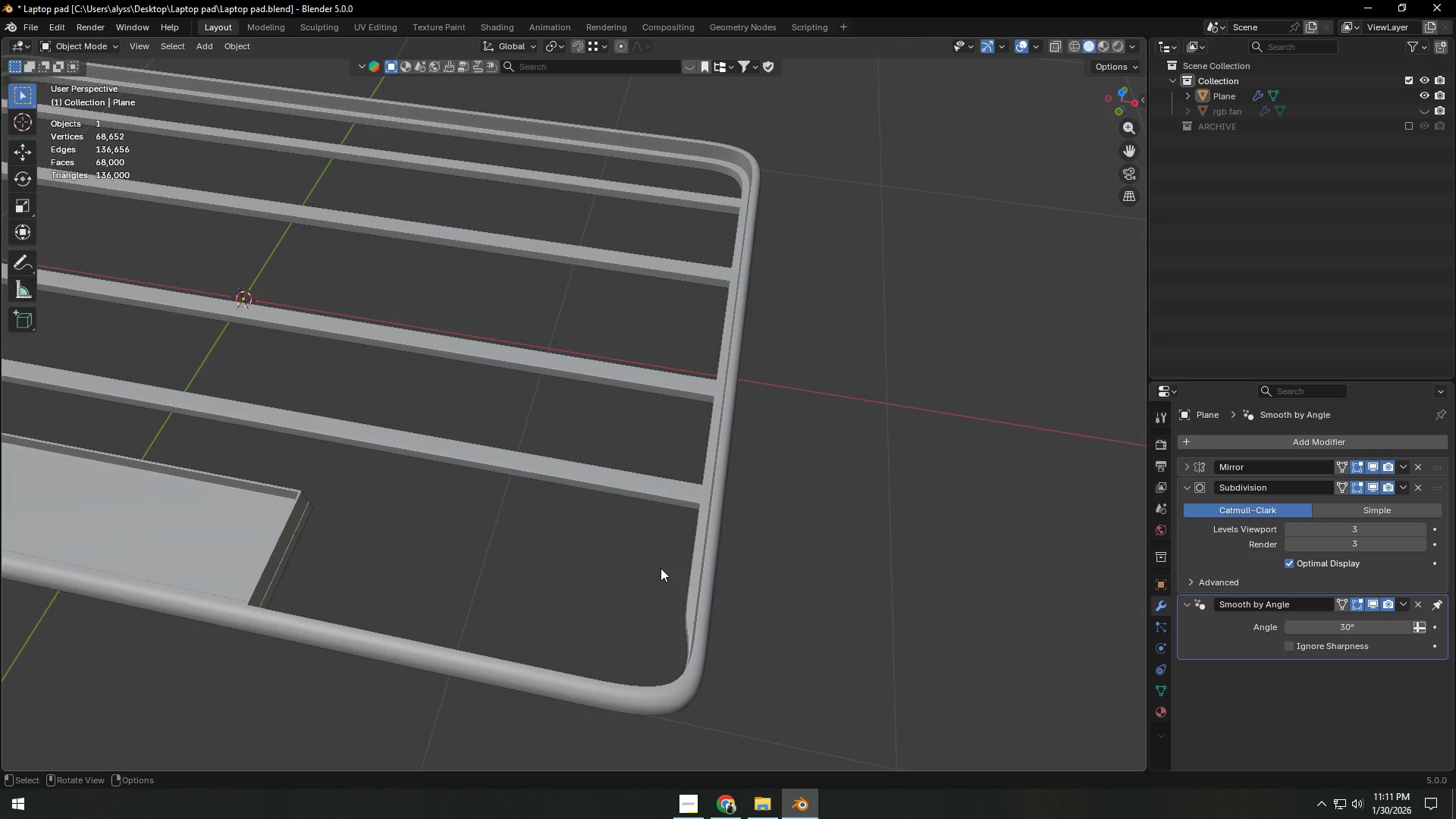 
key(Tab)
 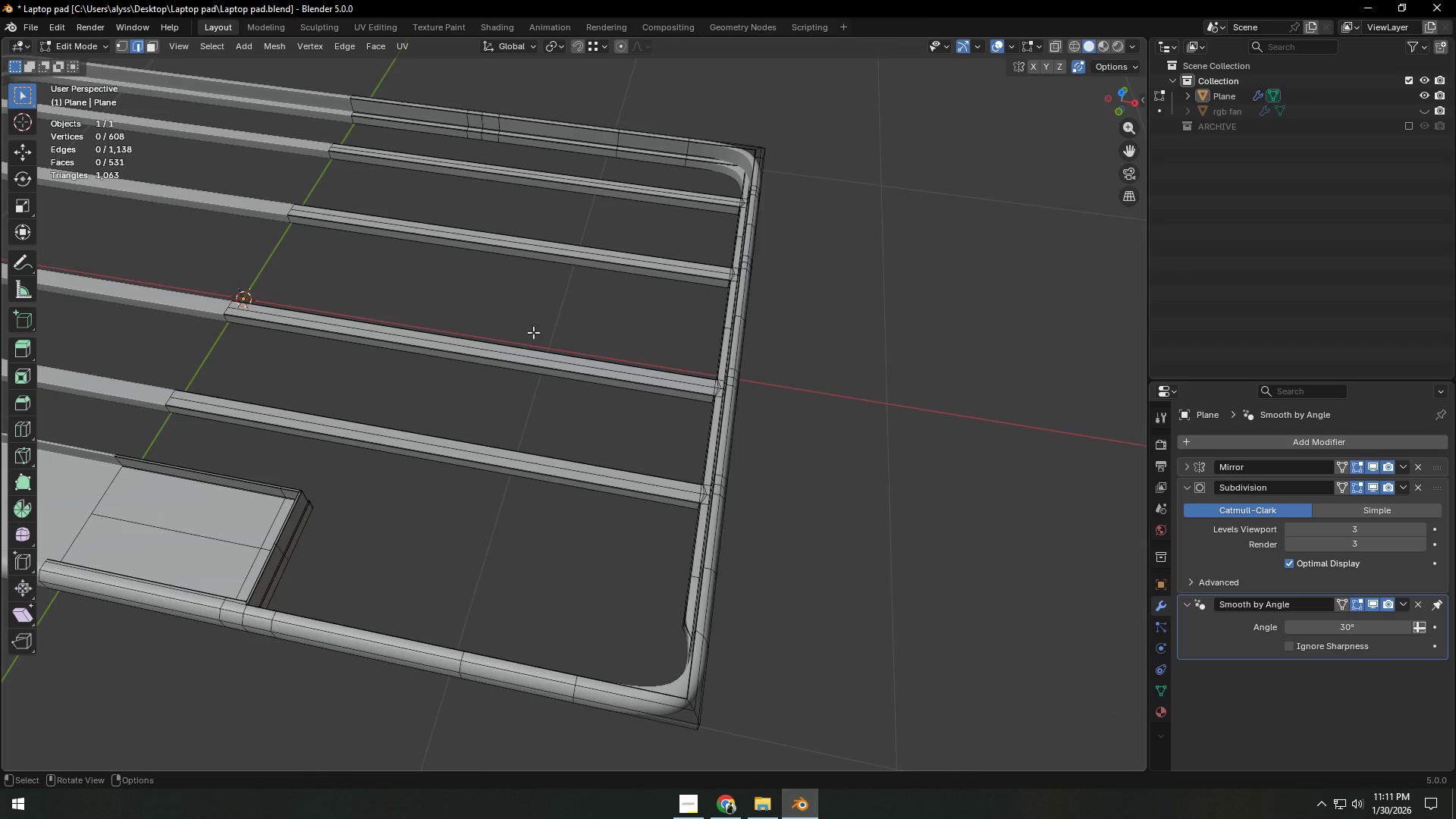 
hold_key(key=AltLeft, duration=0.47)
left_click([484, 121])
 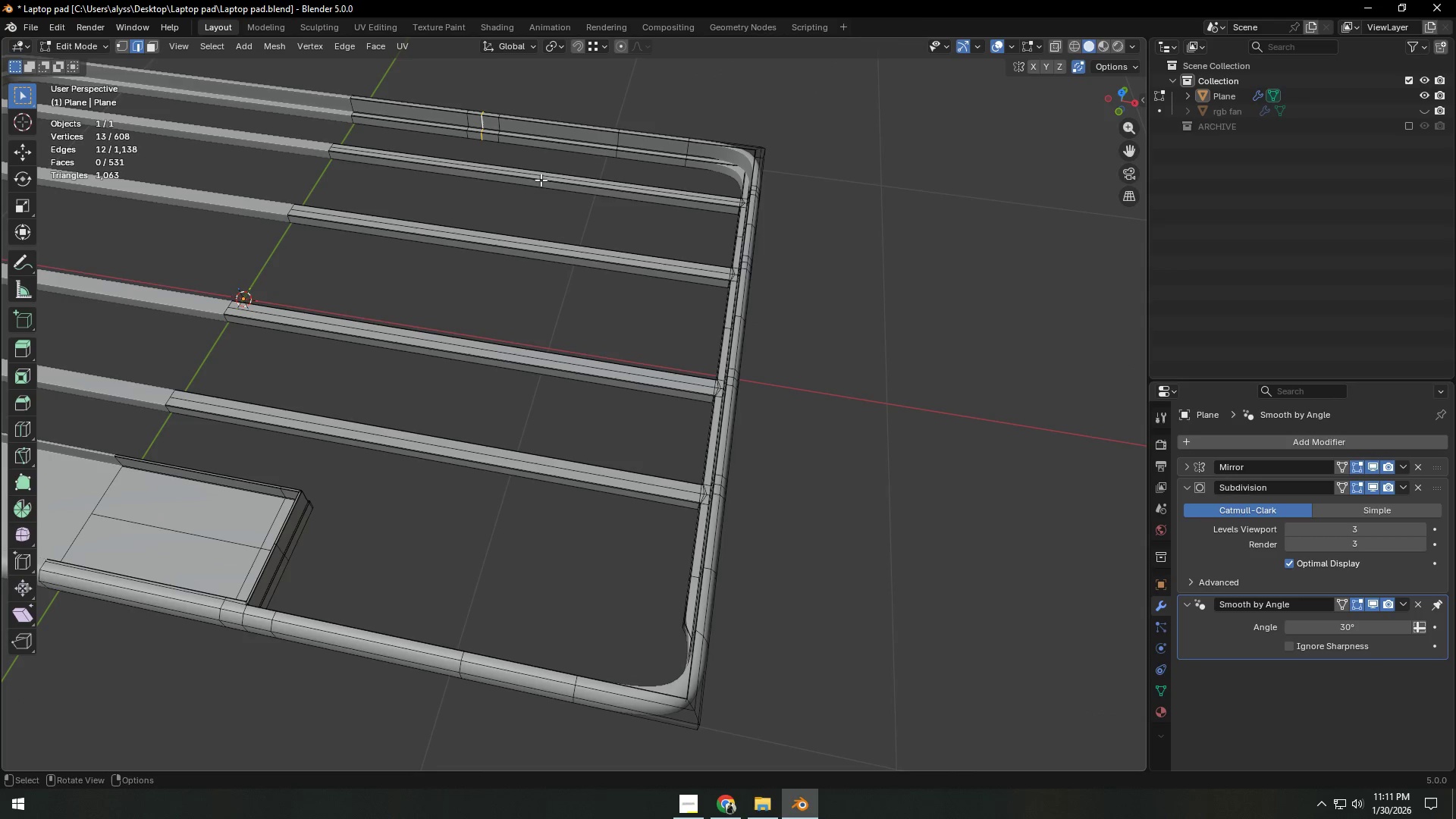 
key(Control+X)
 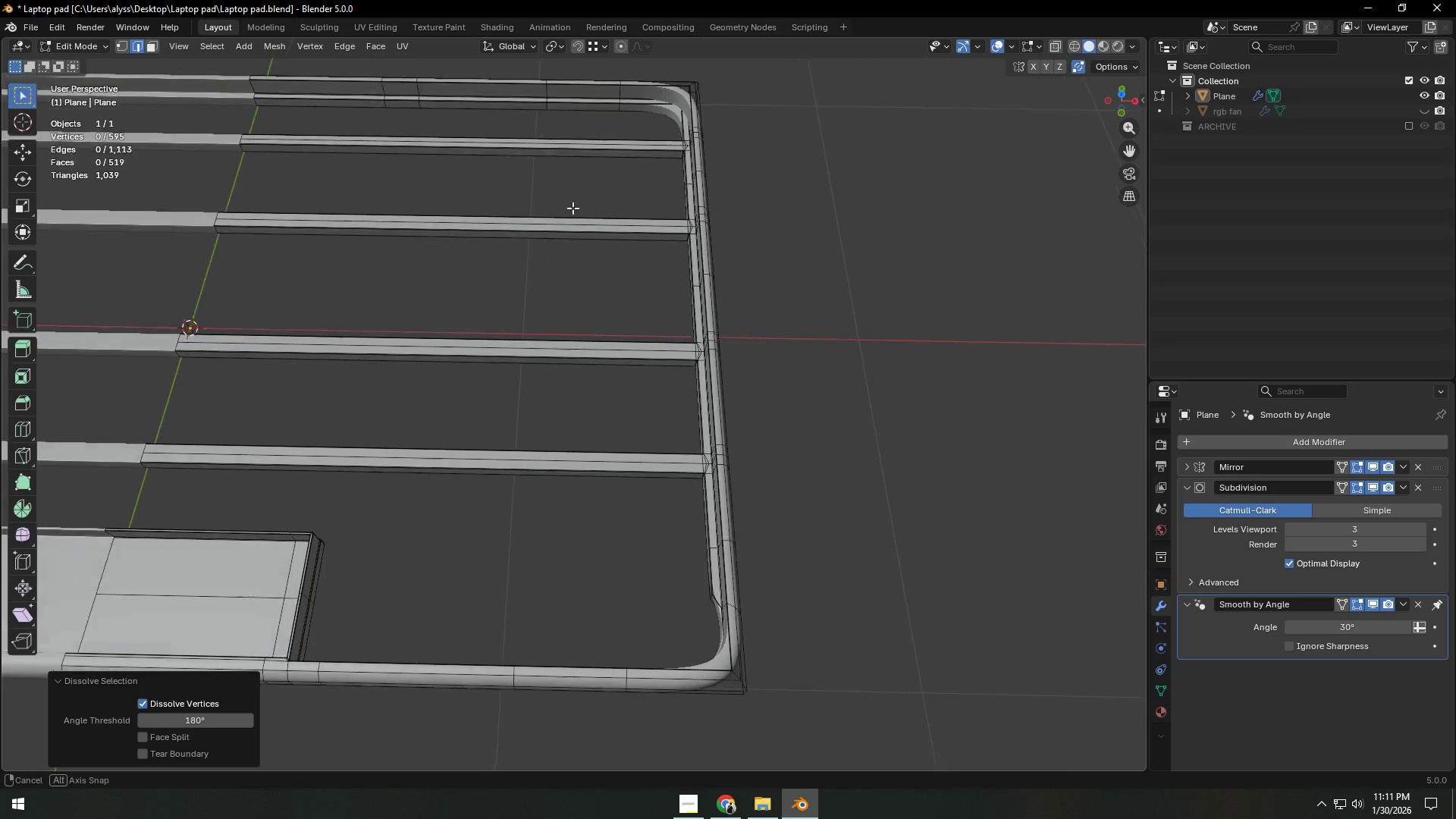 
scroll: coordinate [538, 315], scroll_direction: down, amount: 4.0
 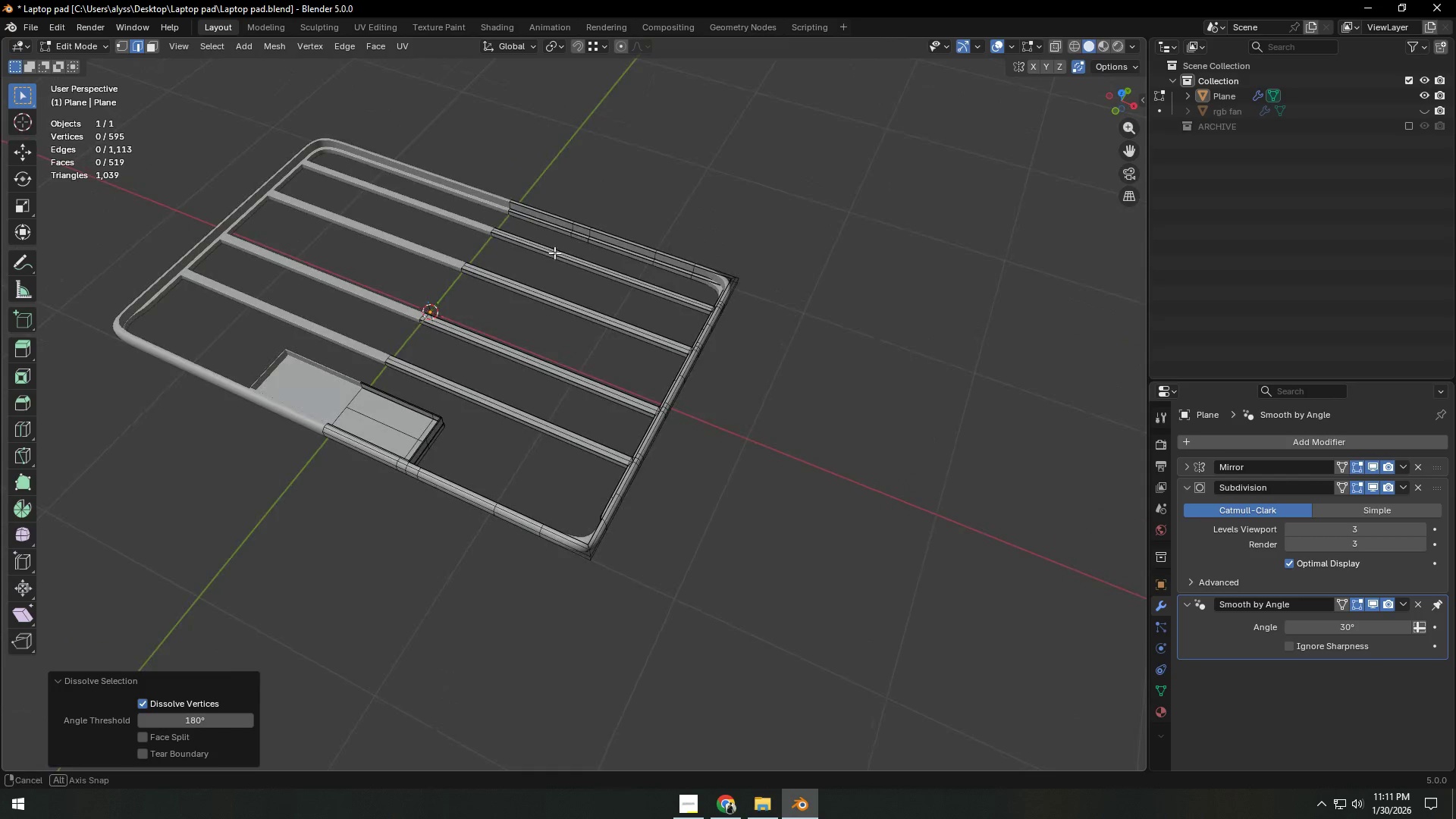 
key(Tab)
 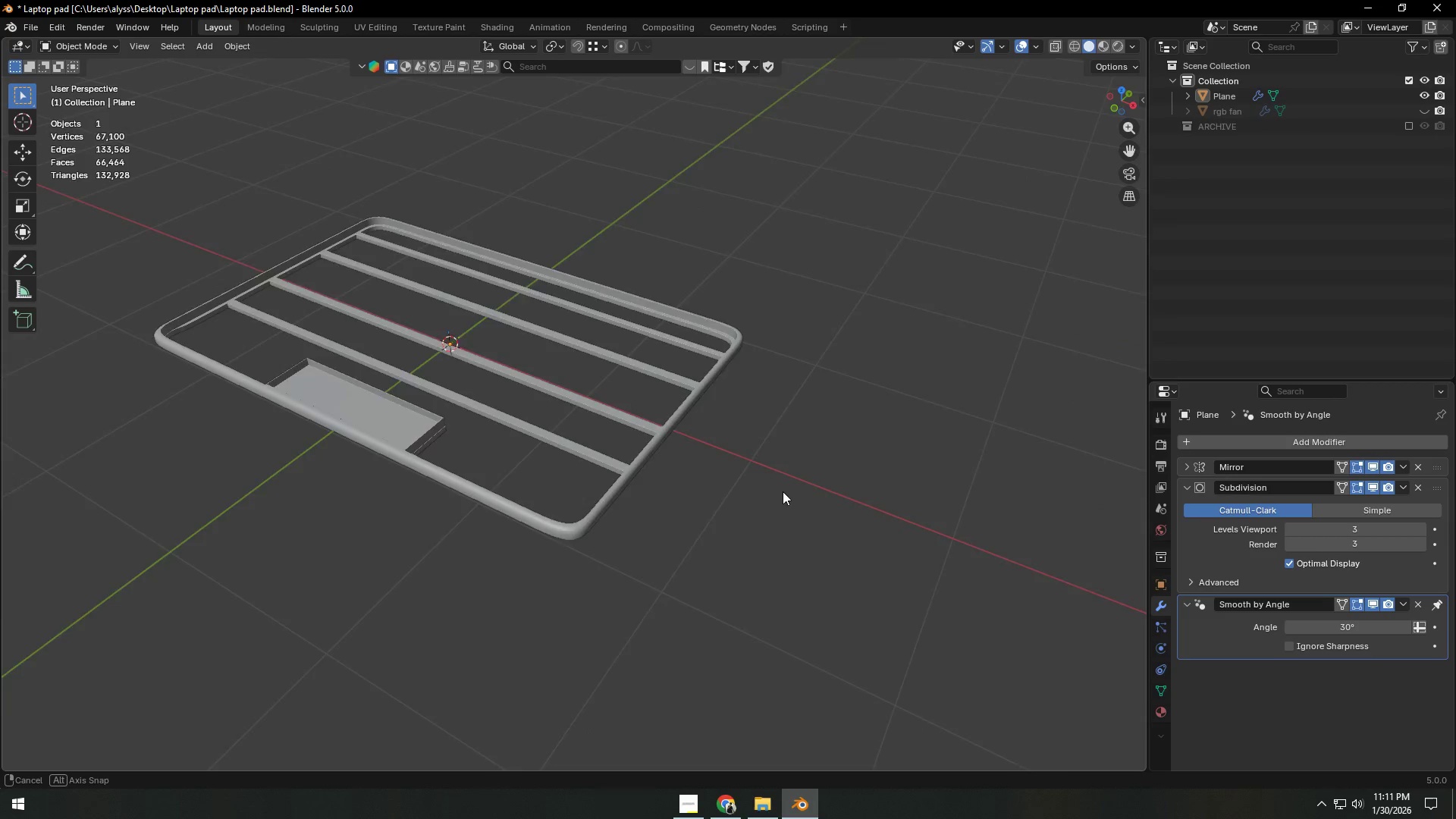 
scroll: coordinate [604, 502], scroll_direction: up, amount: 5.0
 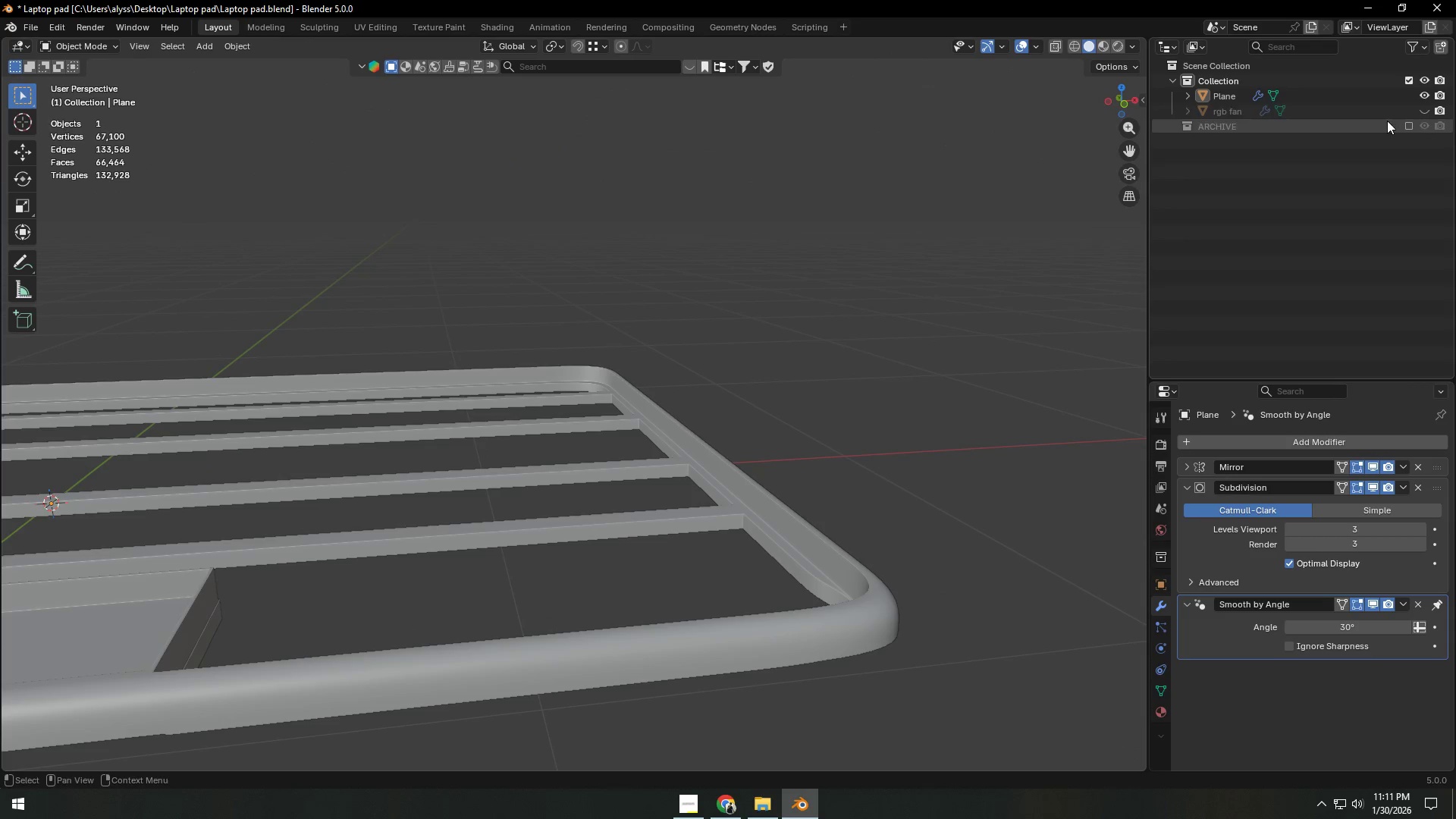 
left_click([1429, 111])
 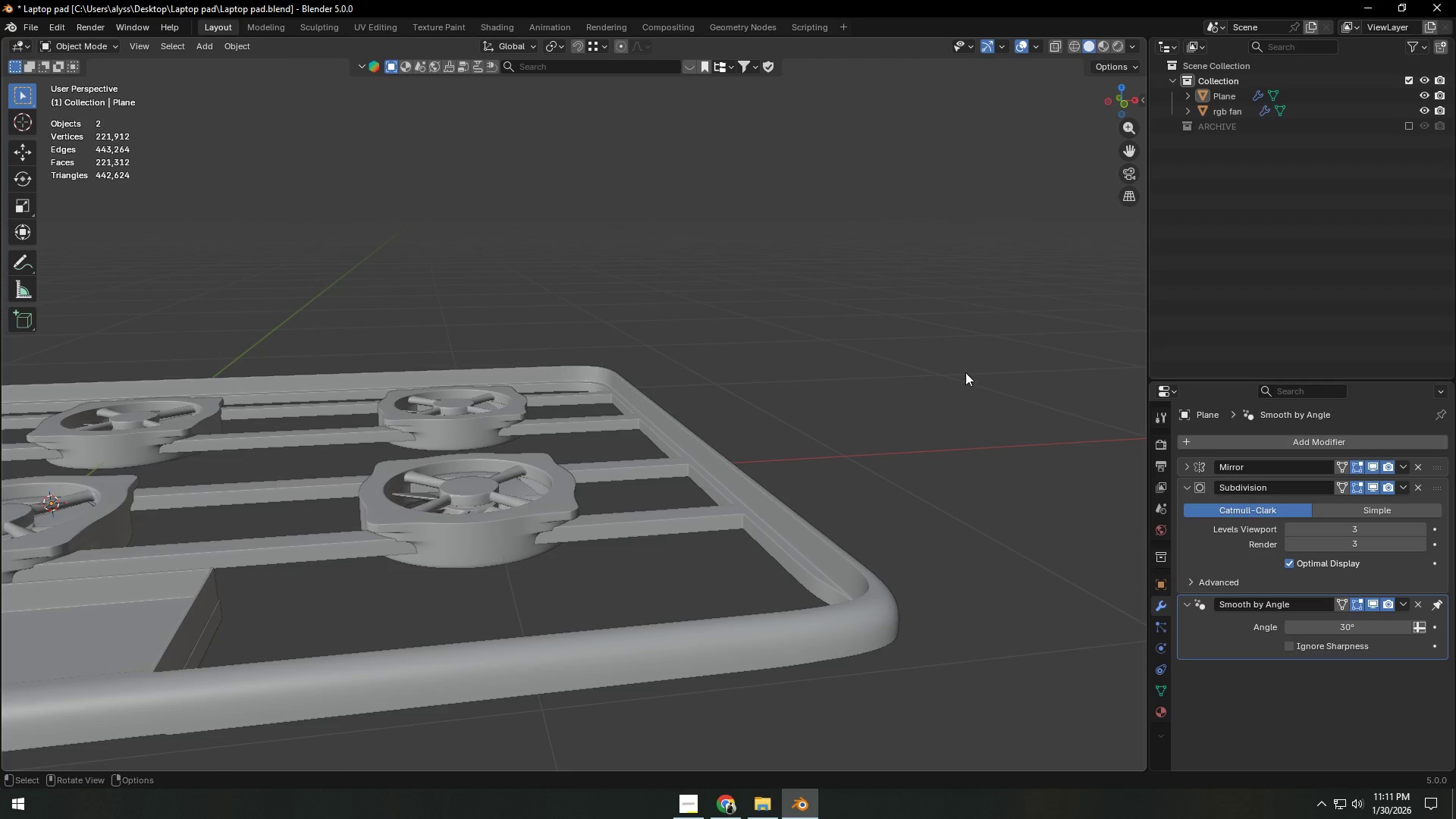 
left_click([928, 393])
 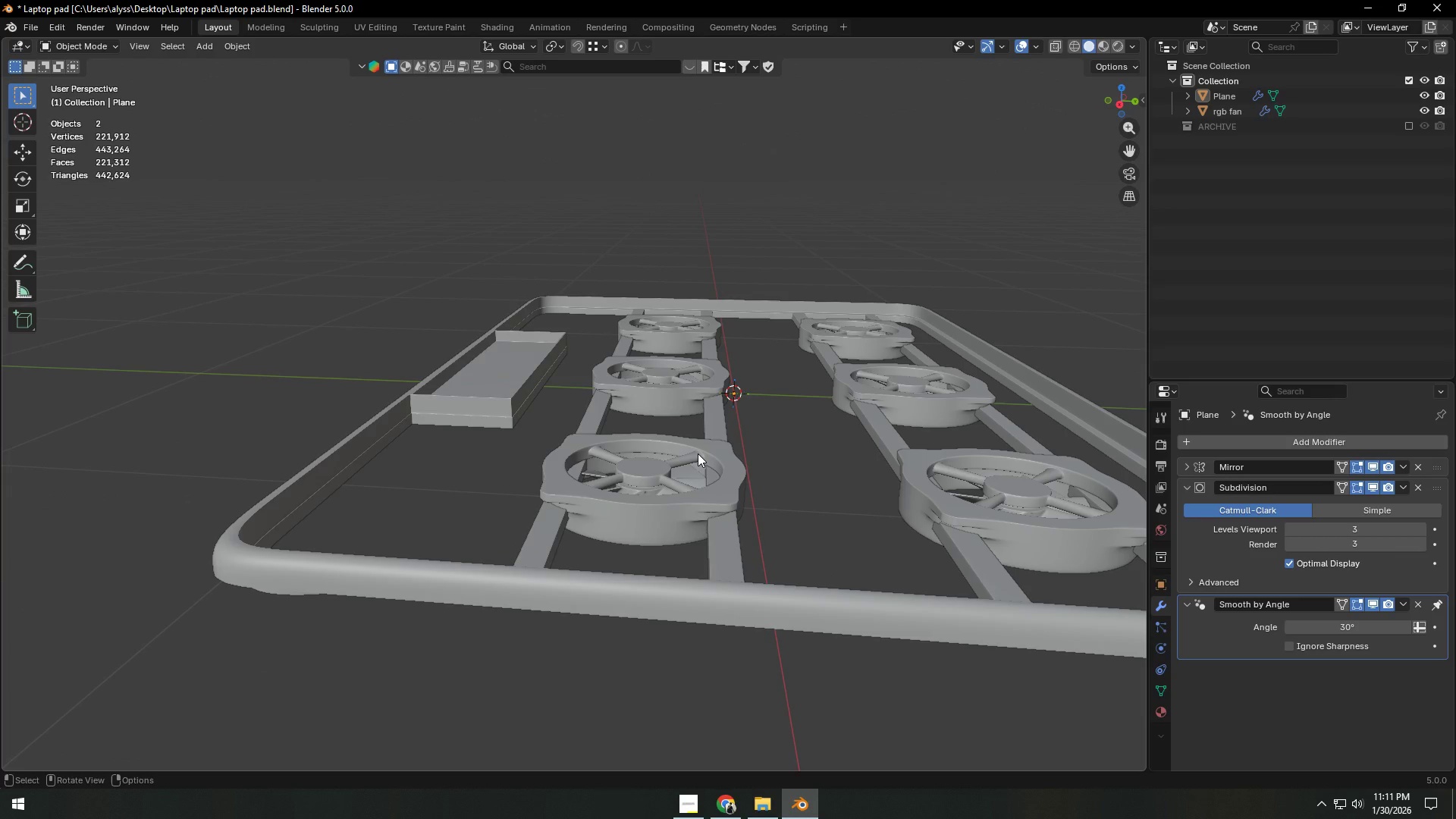 
wait(6.62)
 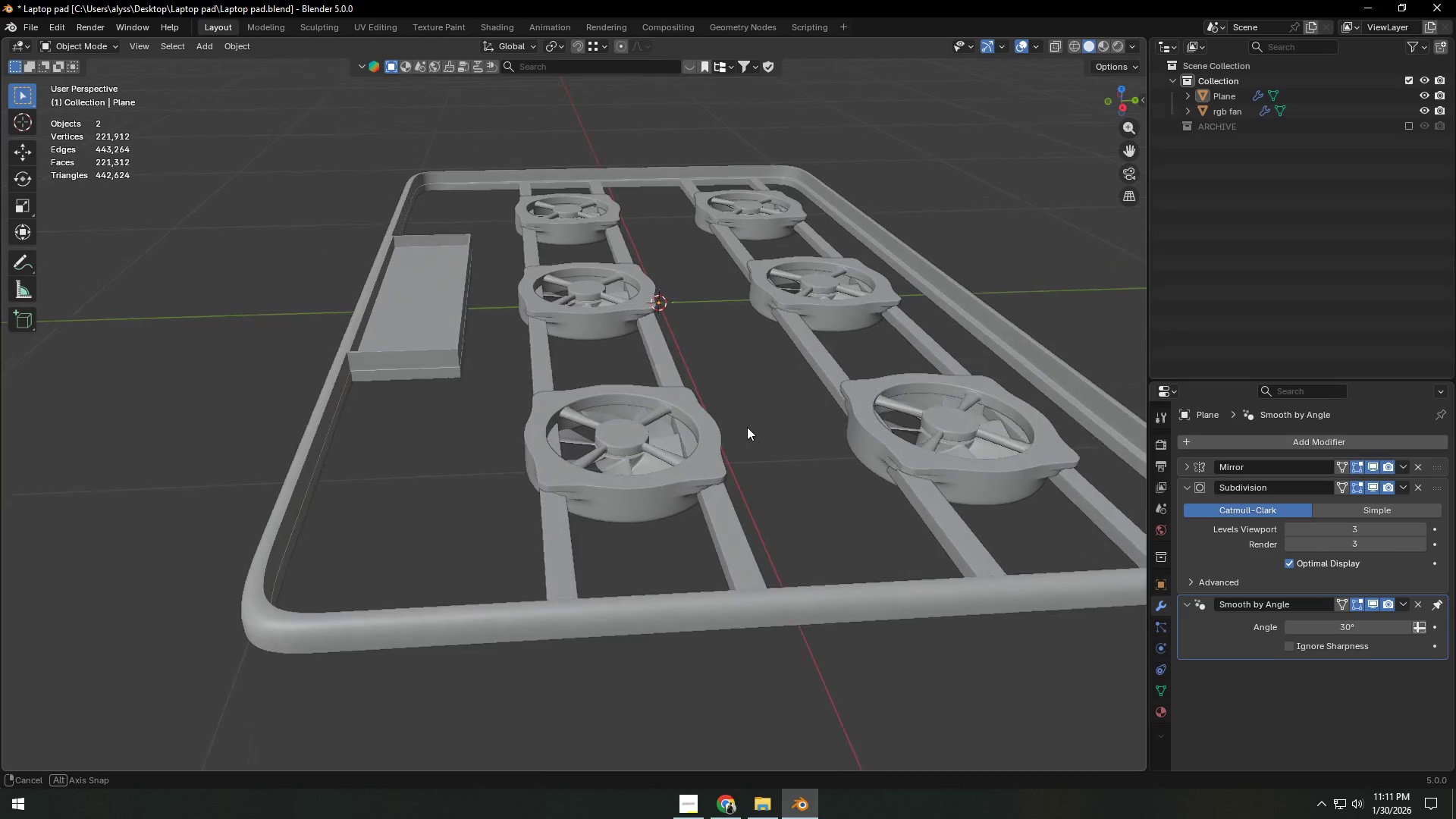 
hold_key(key=Backquote, duration=0.39)
 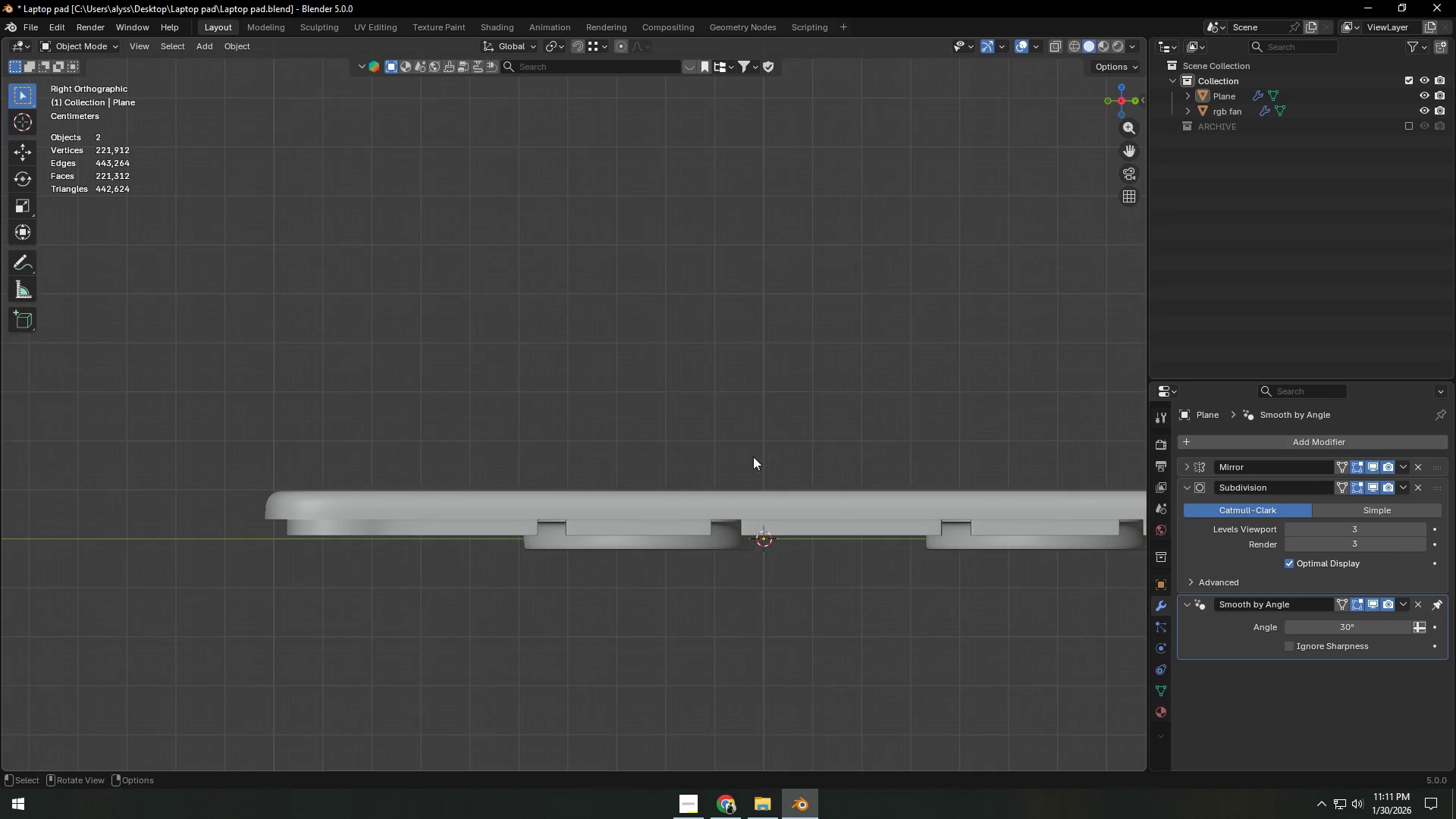 
key(Z)
 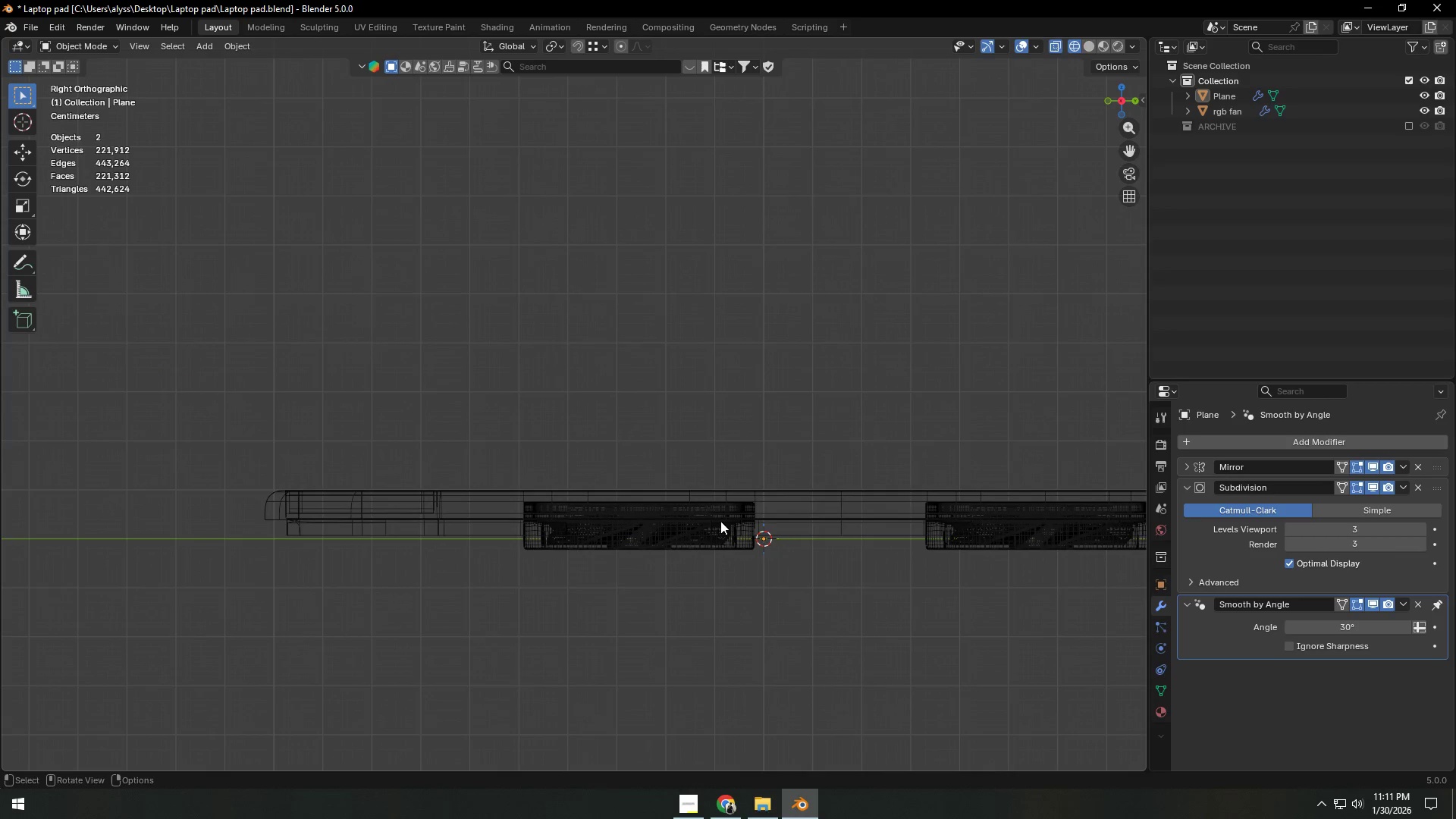 
scroll: coordinate [733, 541], scroll_direction: up, amount: 3.0
 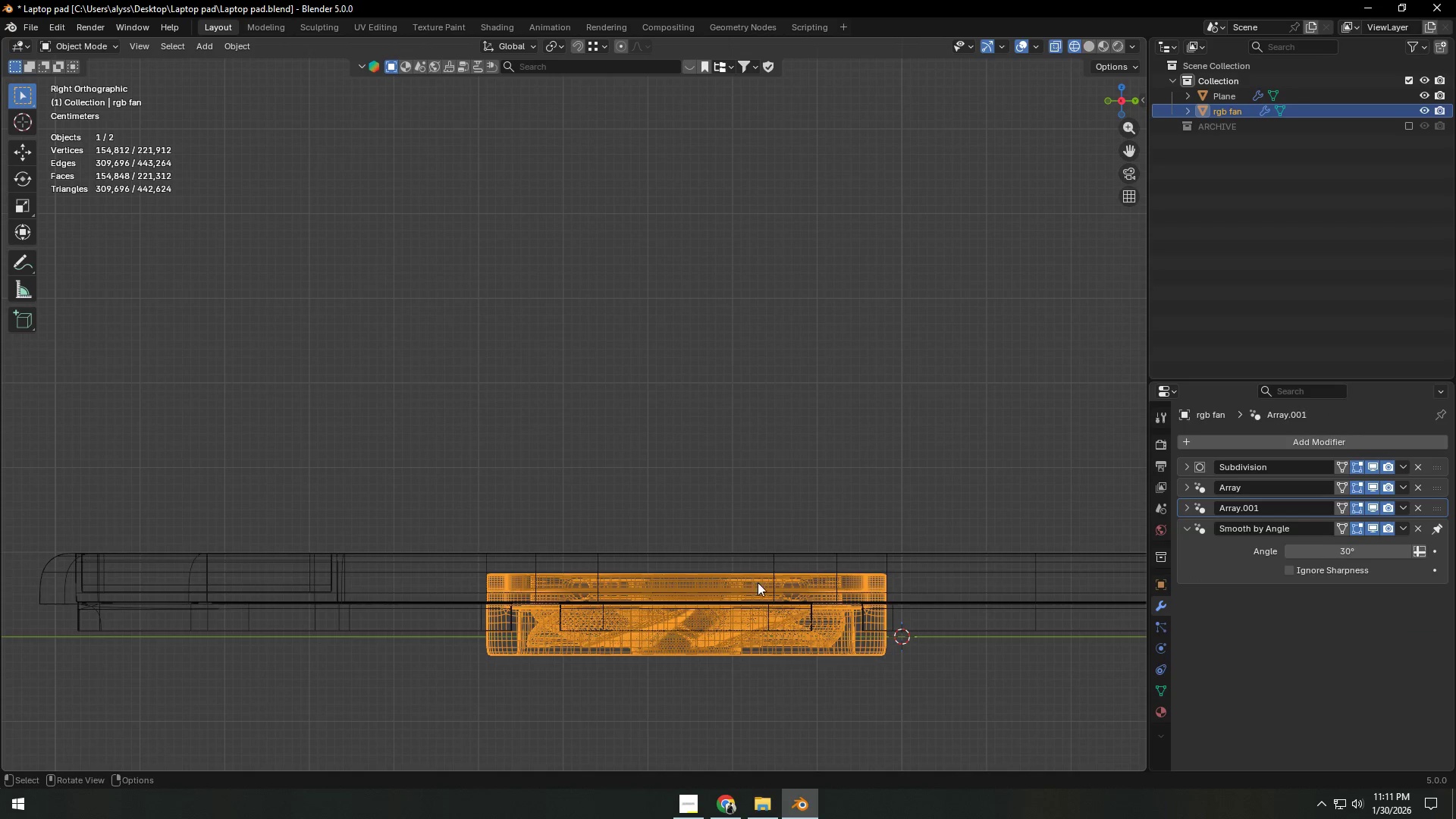 
hold_key(key=ShiftLeft, duration=0.73)
 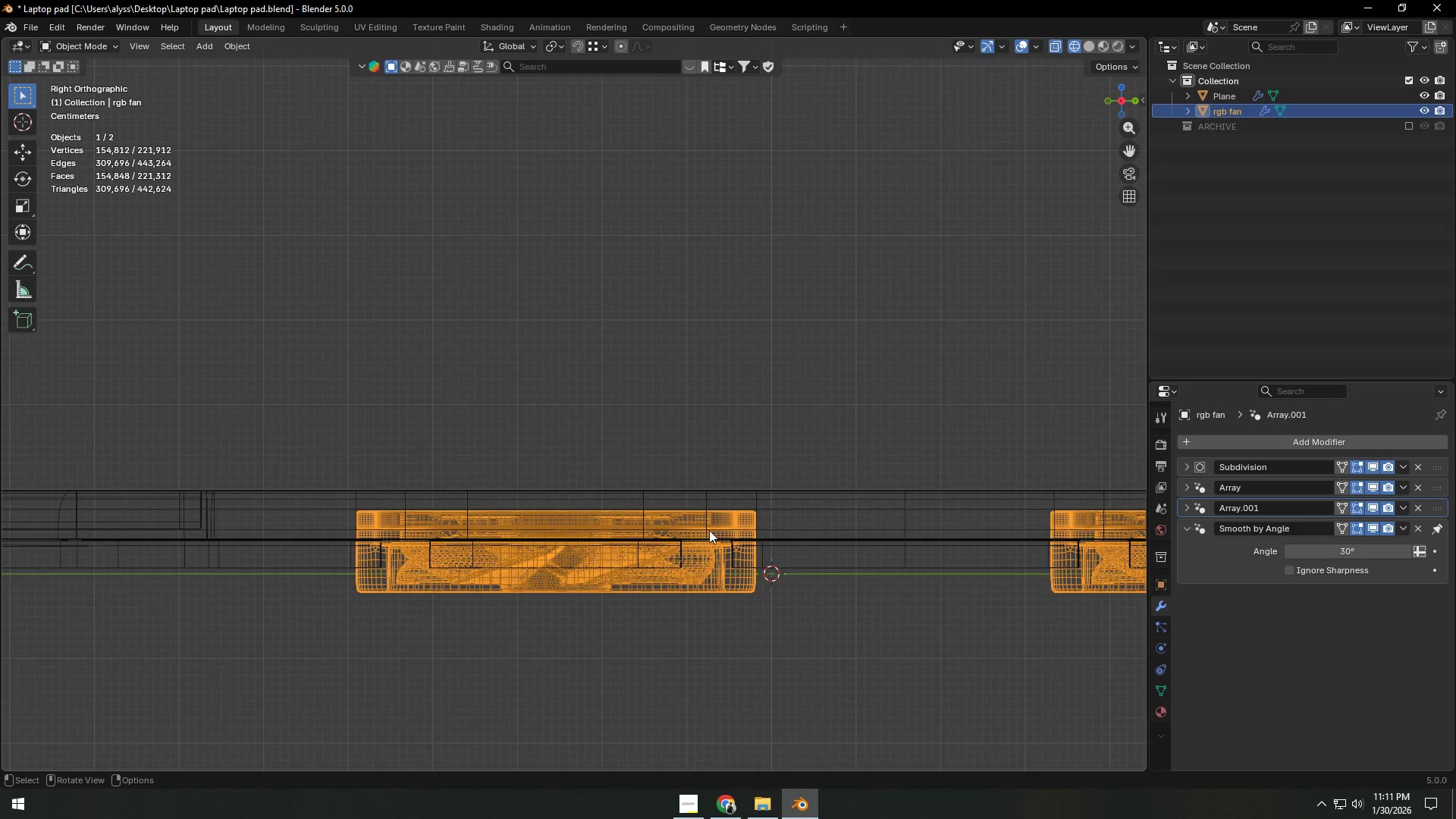 
wait(21.53)
 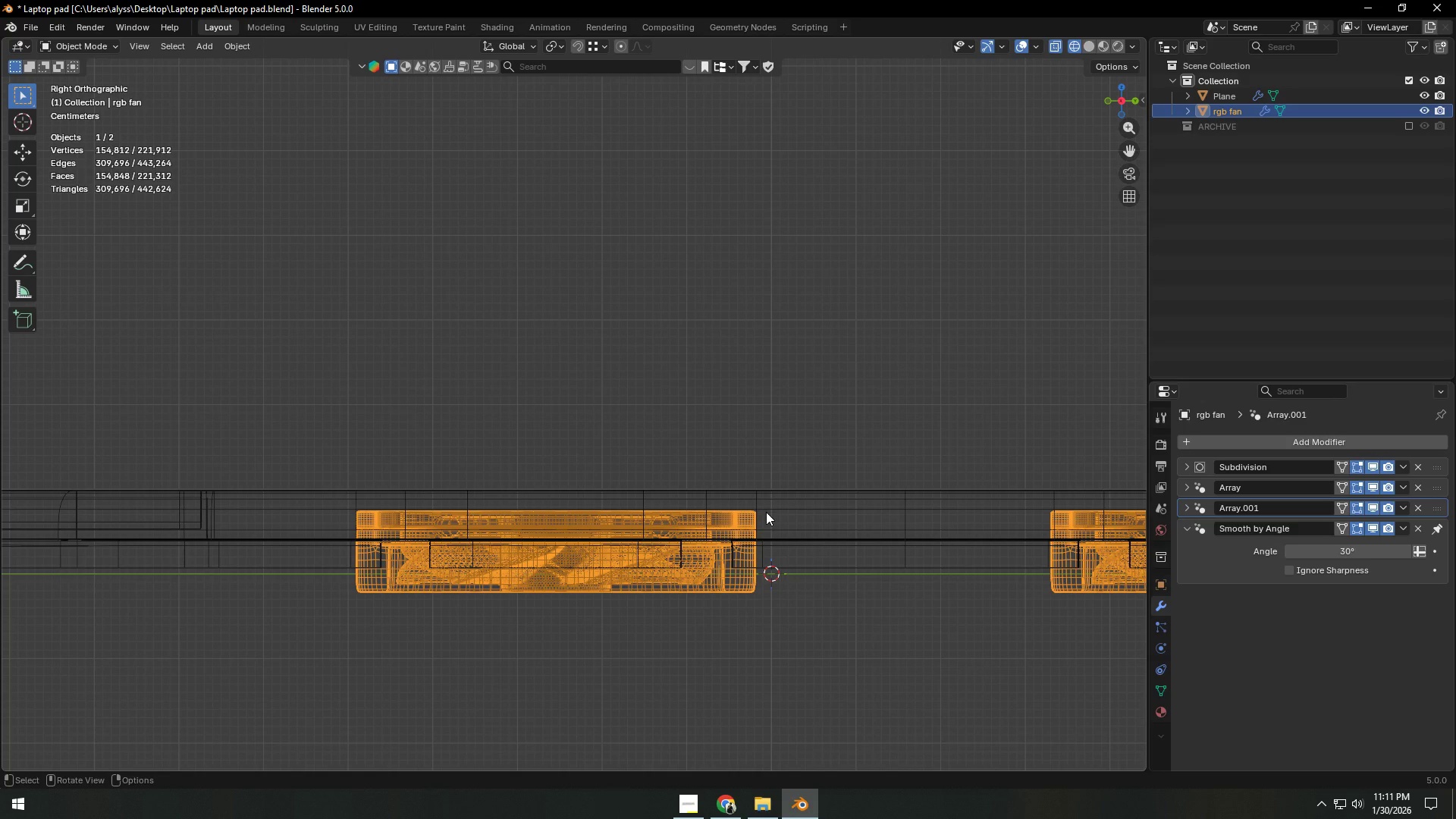 
key(Tab)
 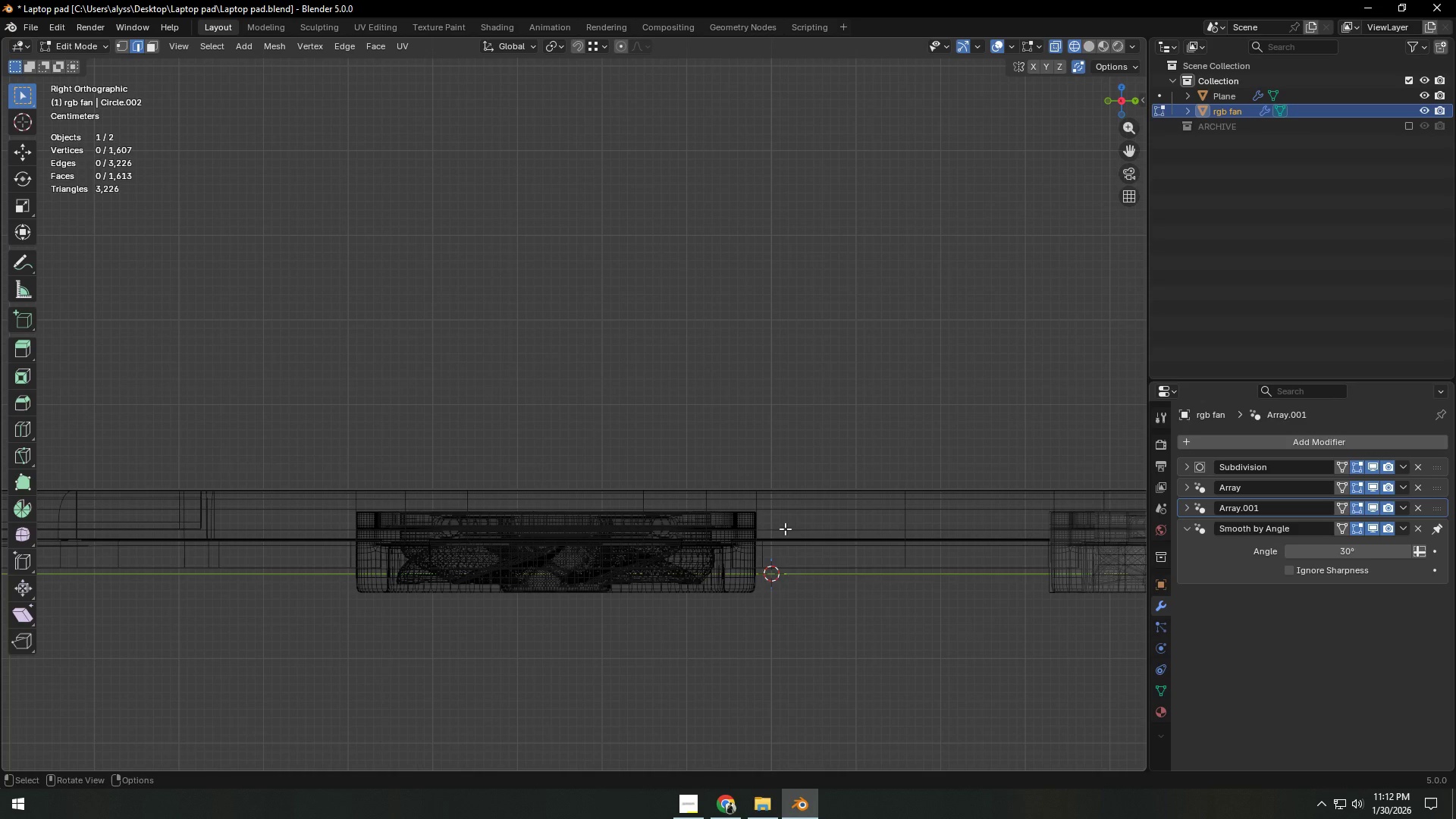 
key(Z)
 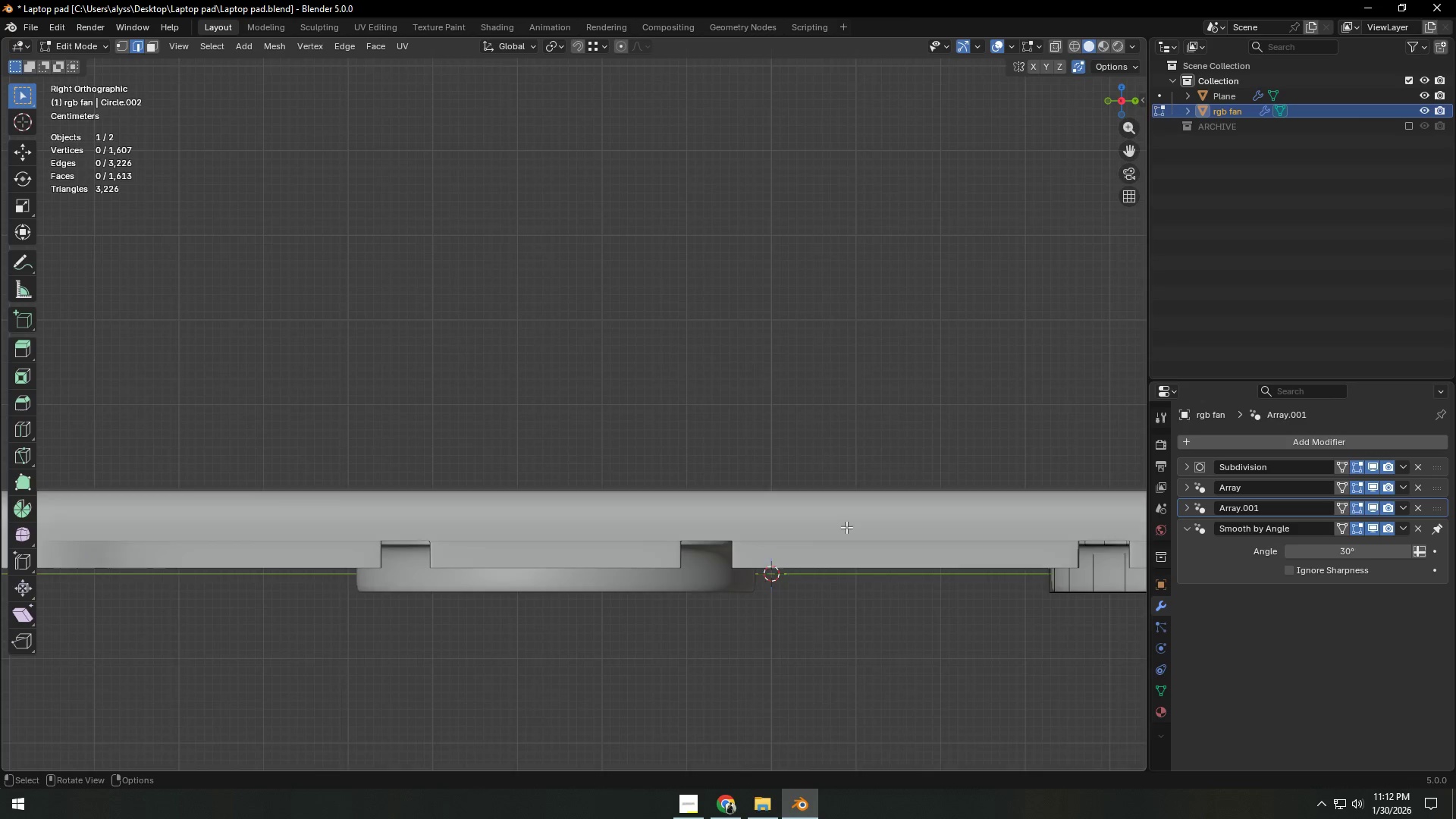 
scroll: coordinate [846, 529], scroll_direction: down, amount: 4.0
 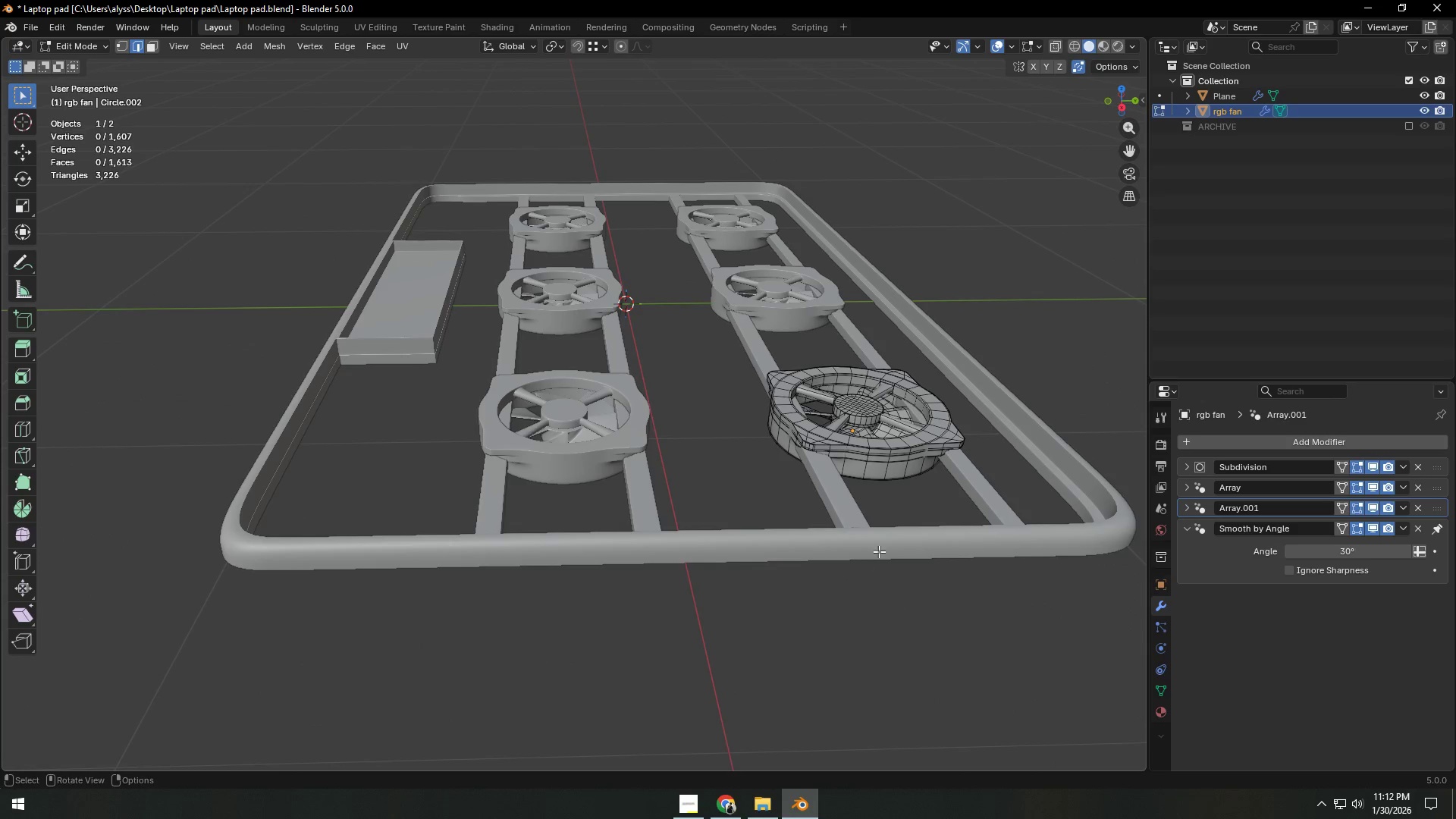 
type(agx180)
 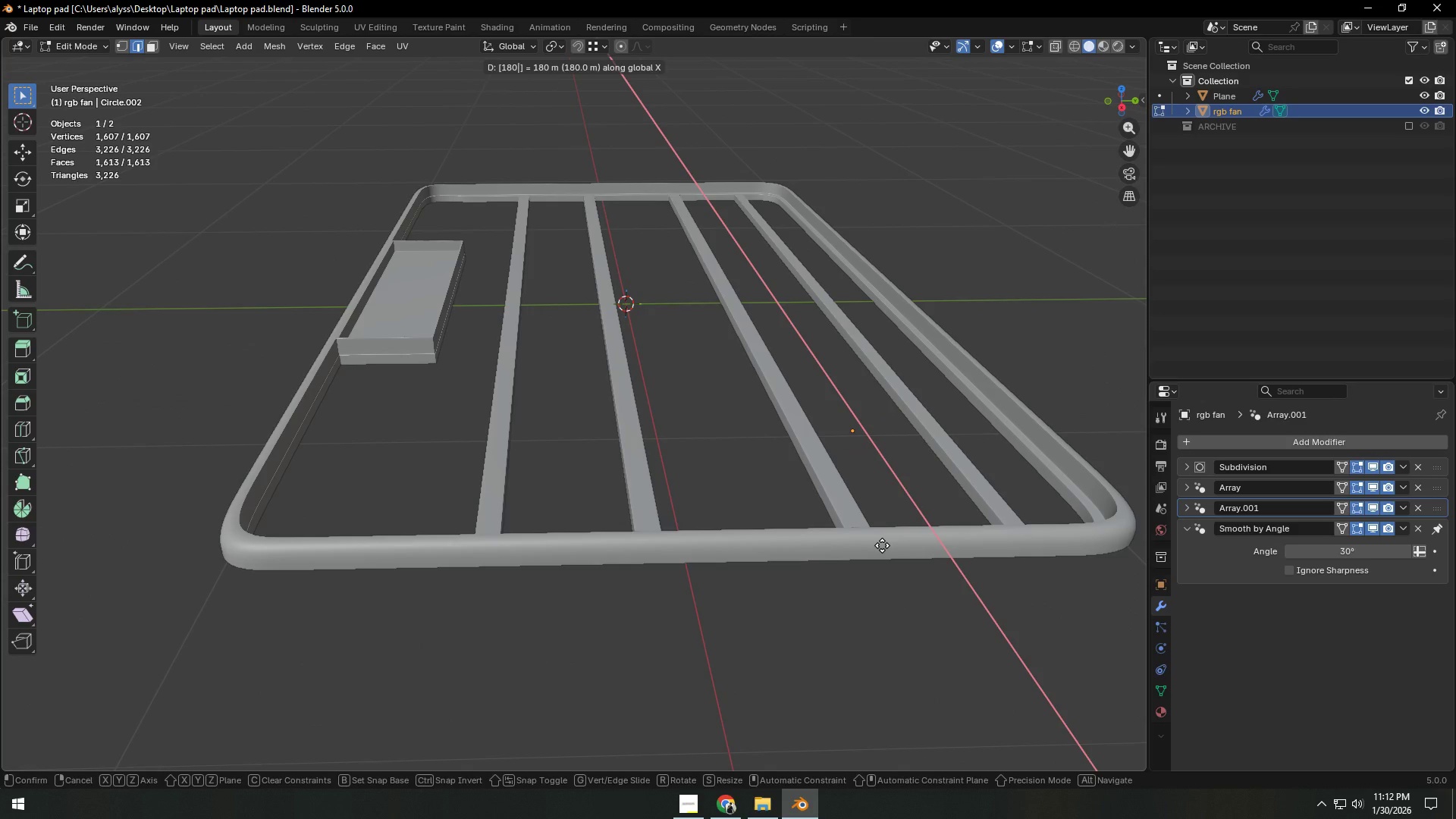 
right_click([882, 545])
 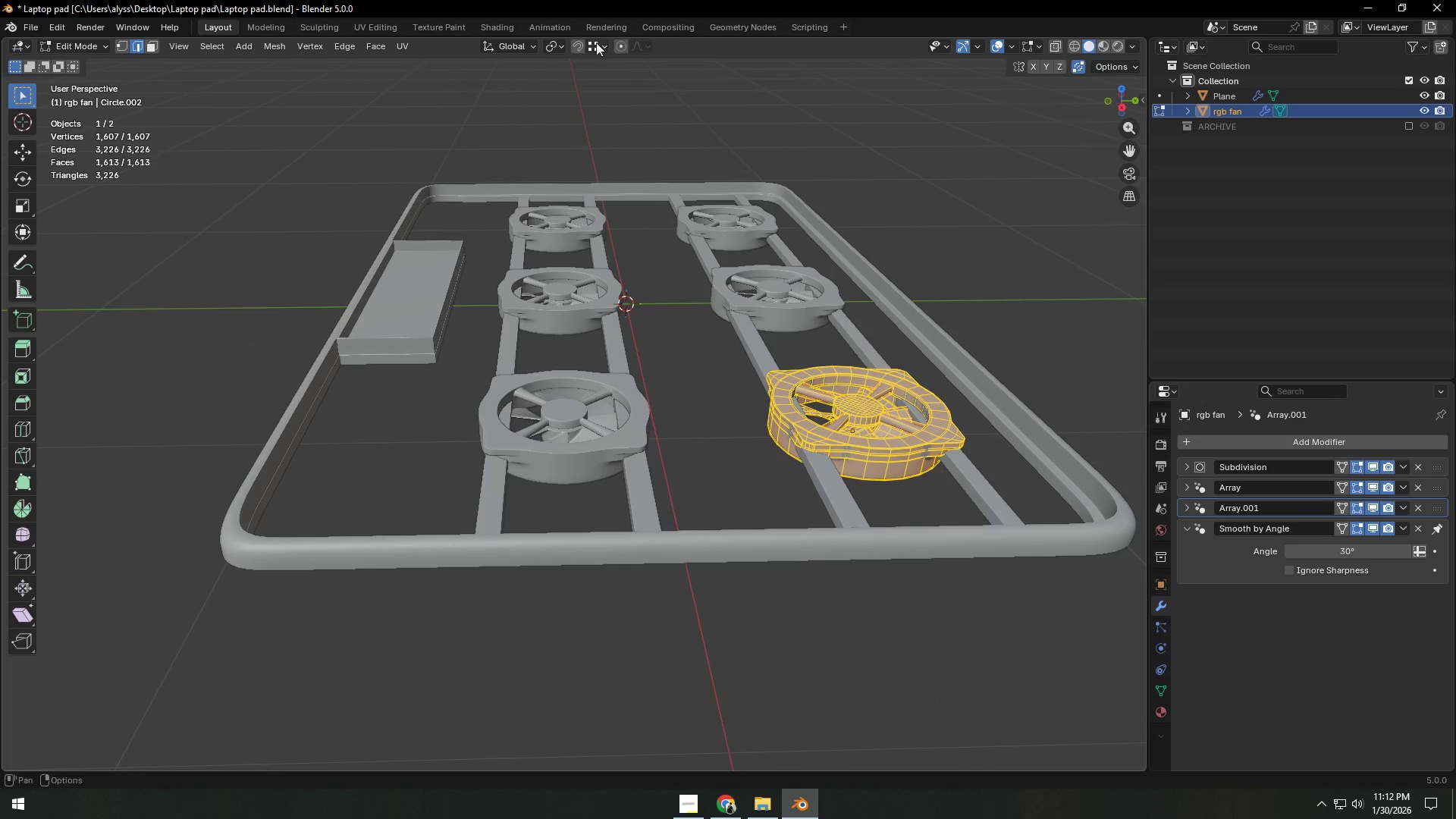 
scroll: coordinate [882, 545], scroll_direction: up, amount: 1.0
 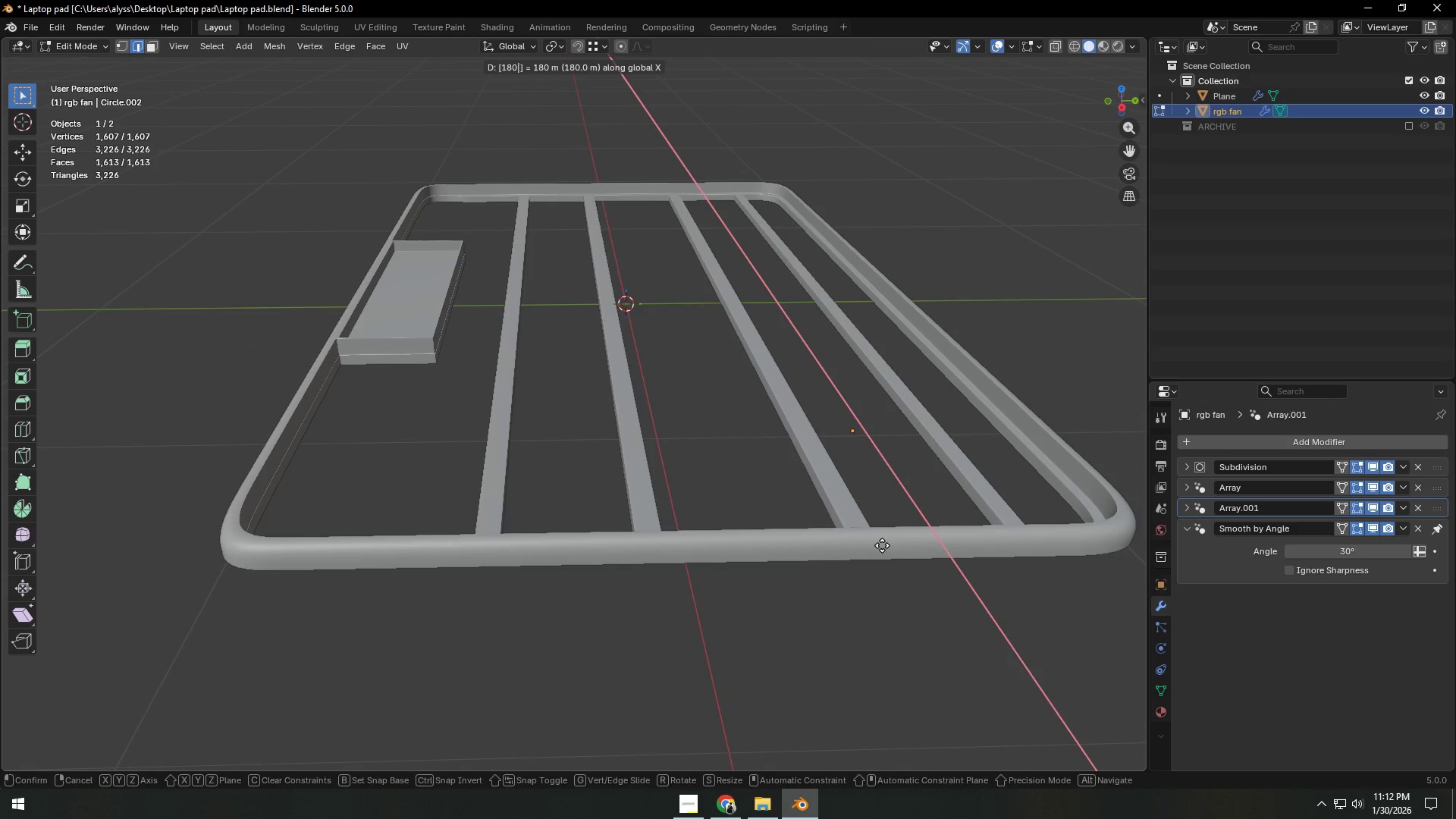 
left_click([561, 47])
 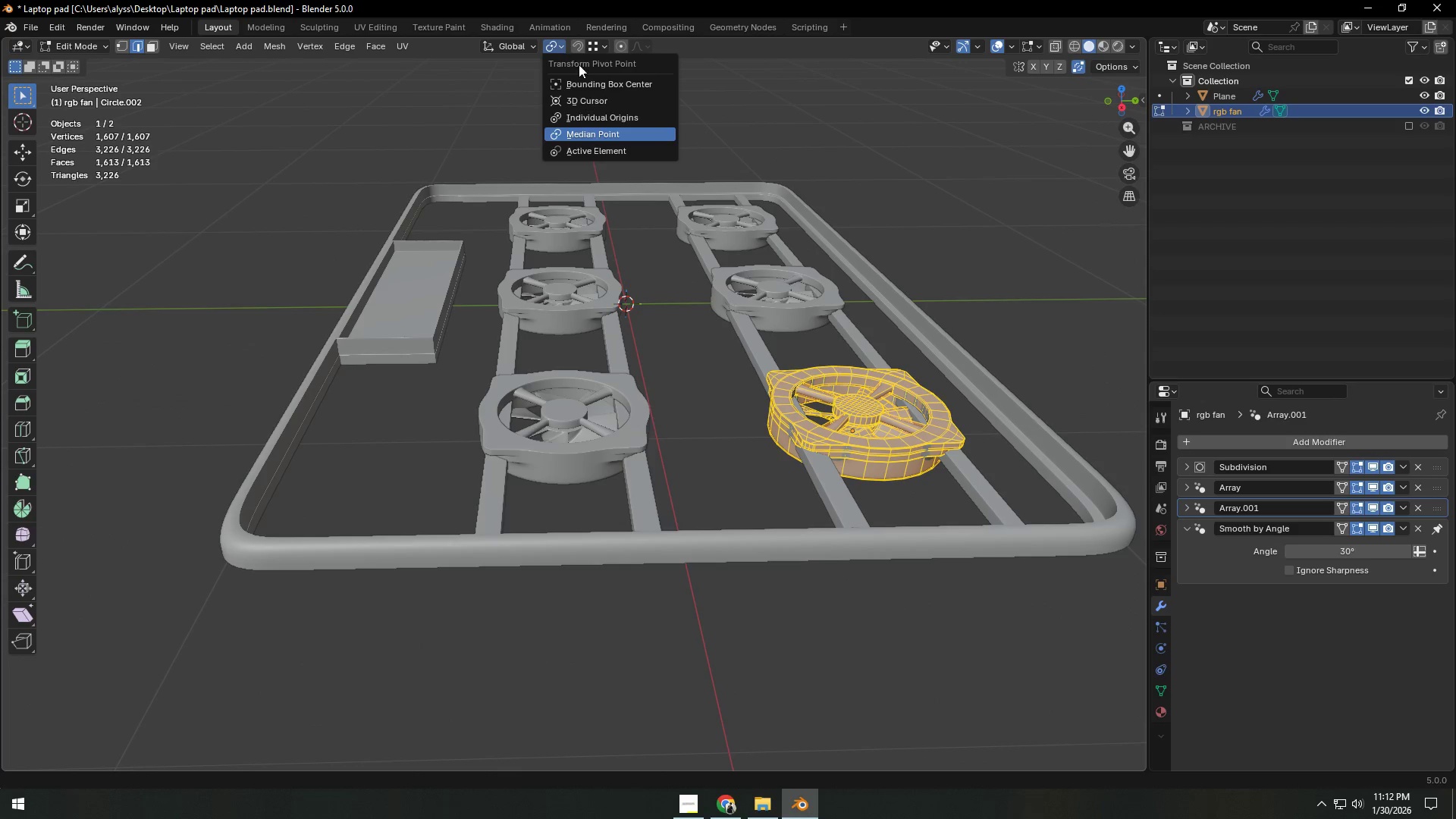 
left_click([965, 203])
 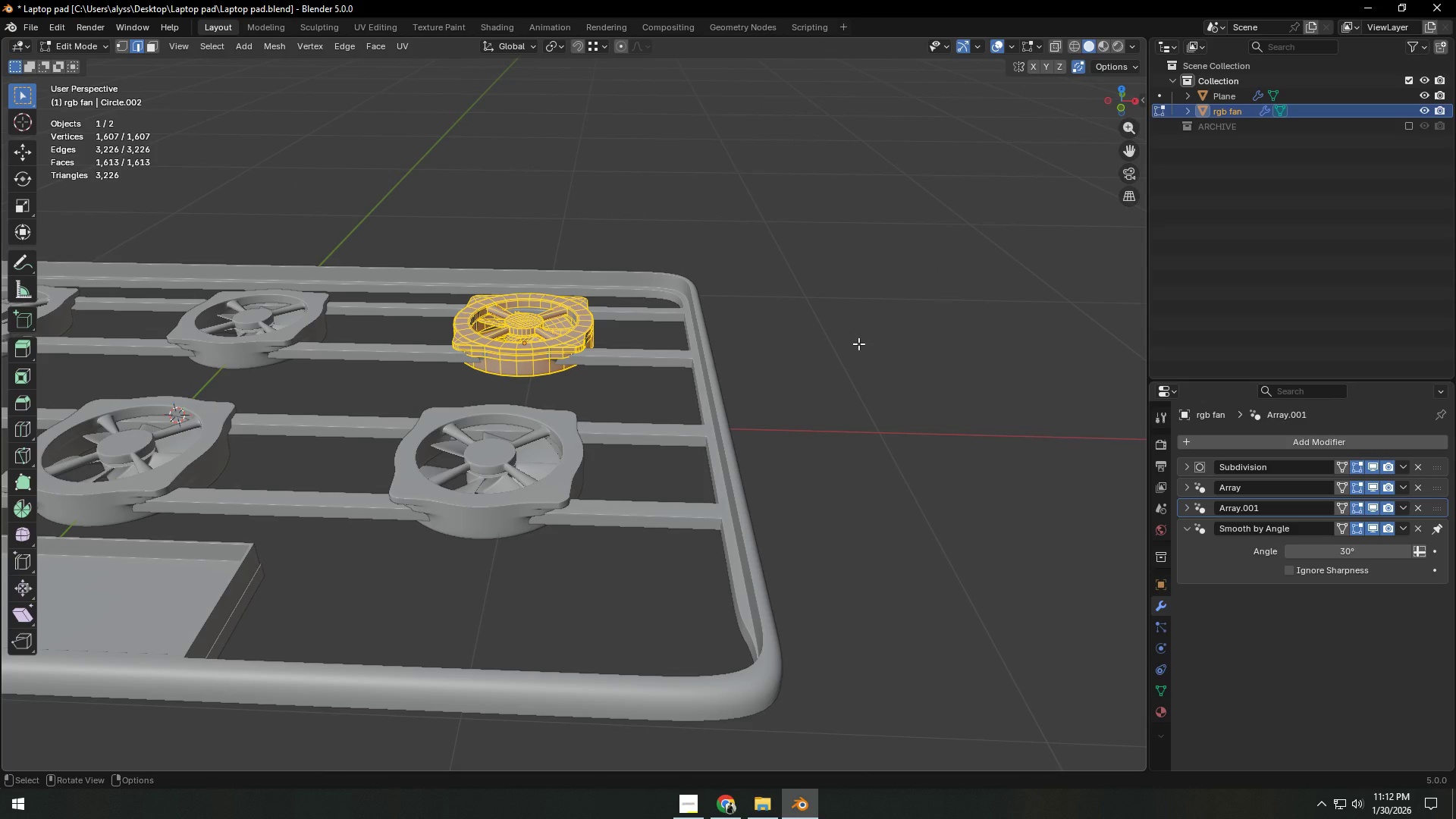 
type(gtu)
 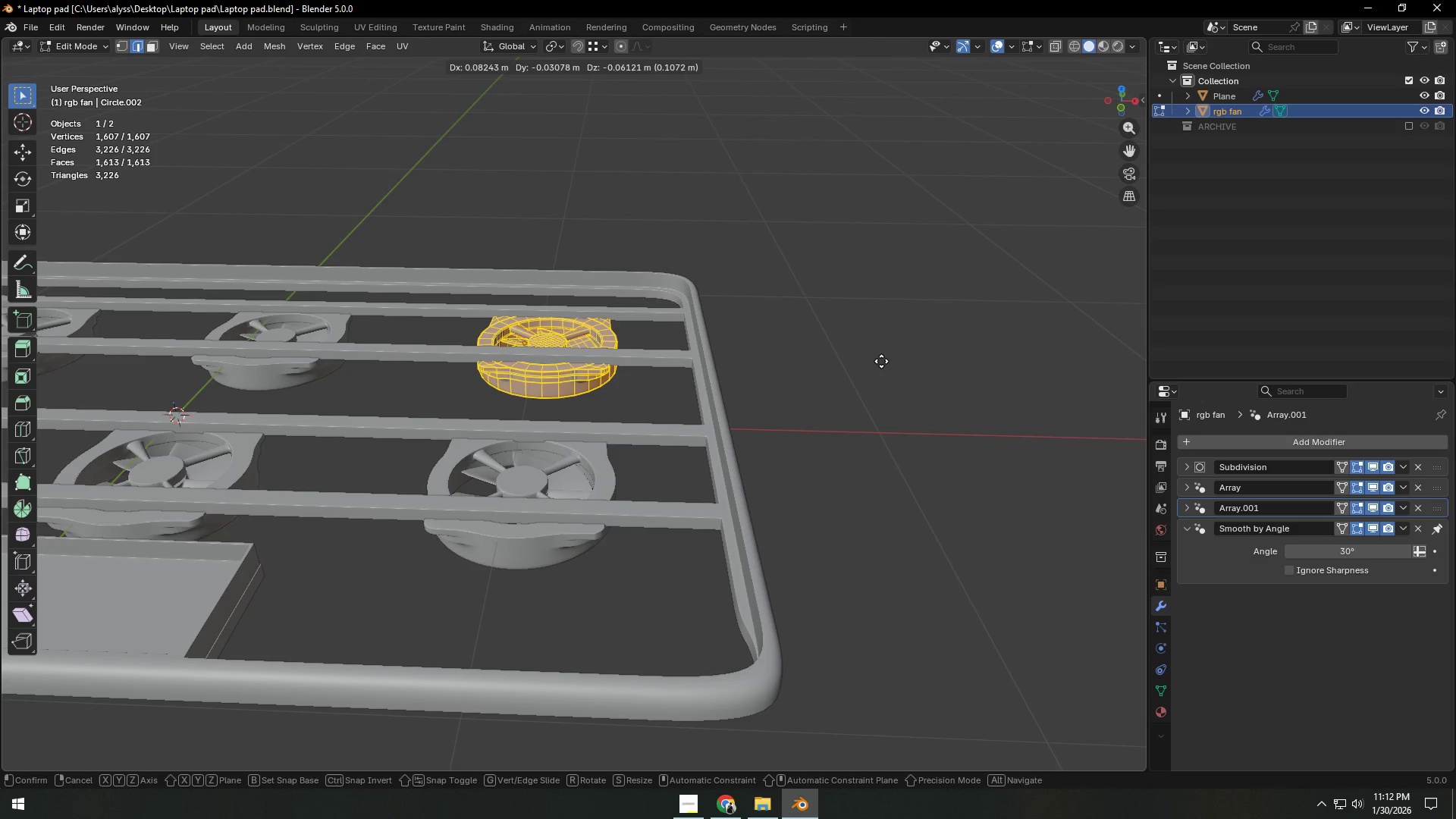 
right_click([881, 359])
 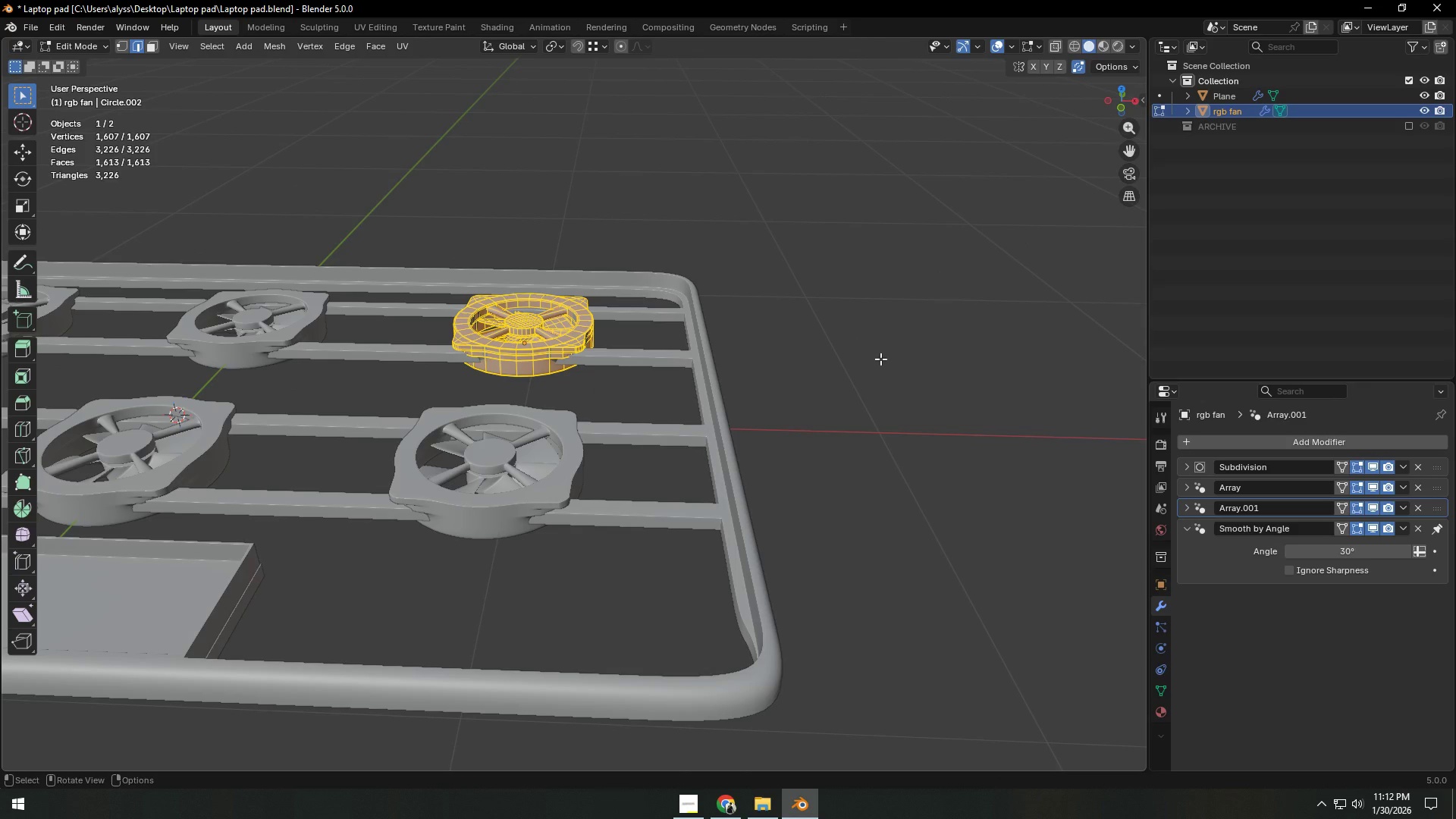 
type(rx)
 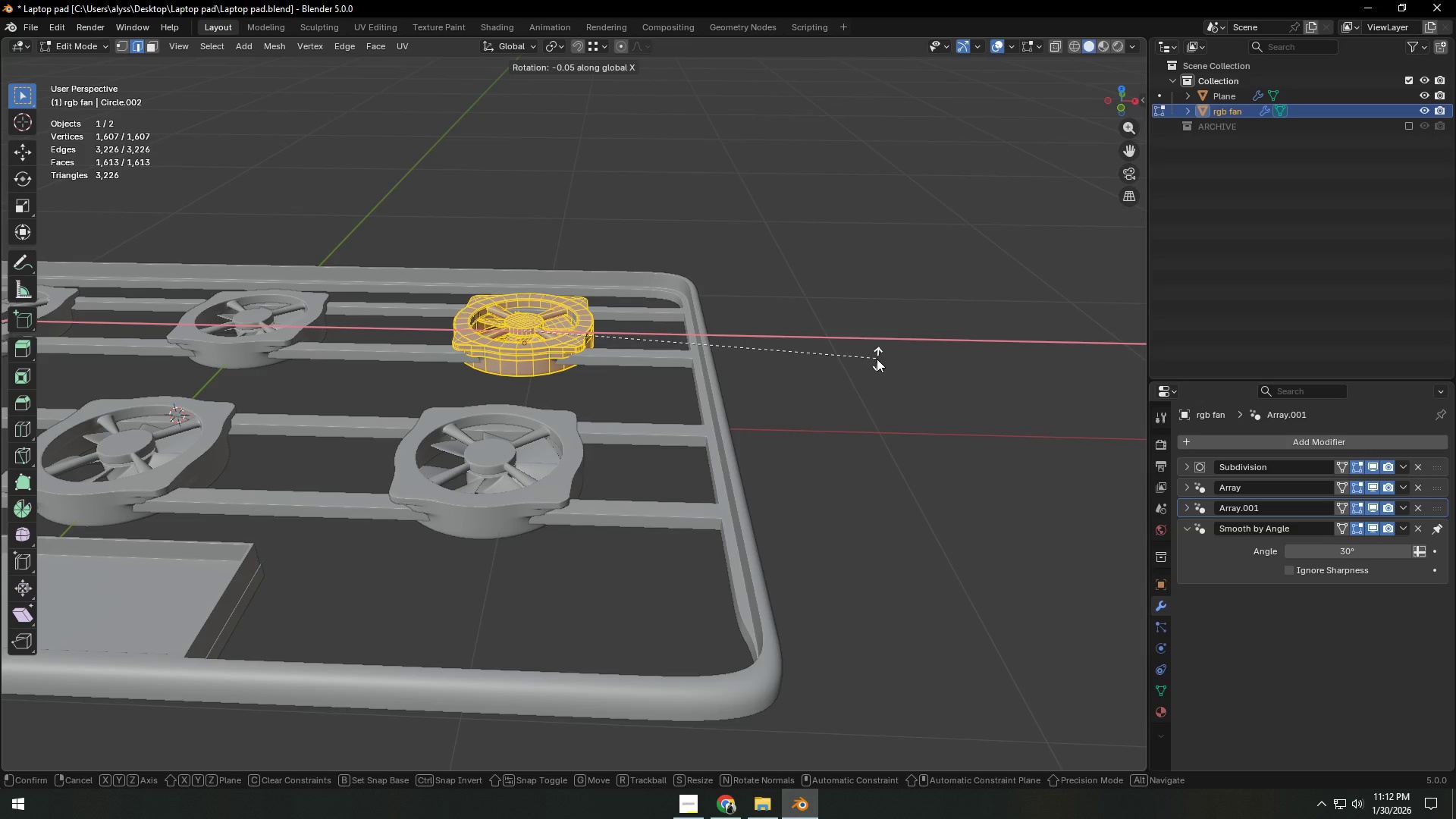 
key(Numpad1)
 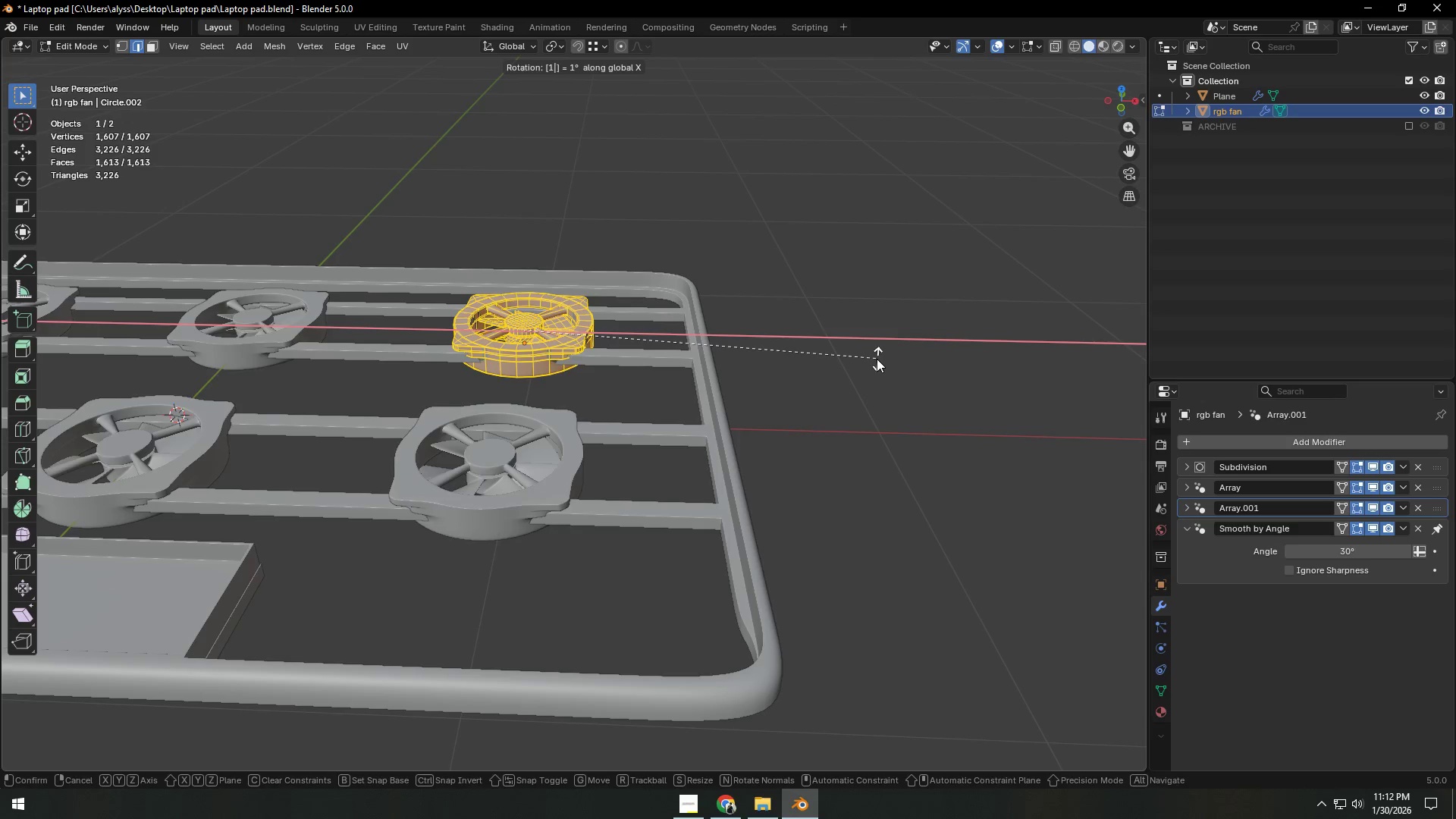 
key(Numpad8)
 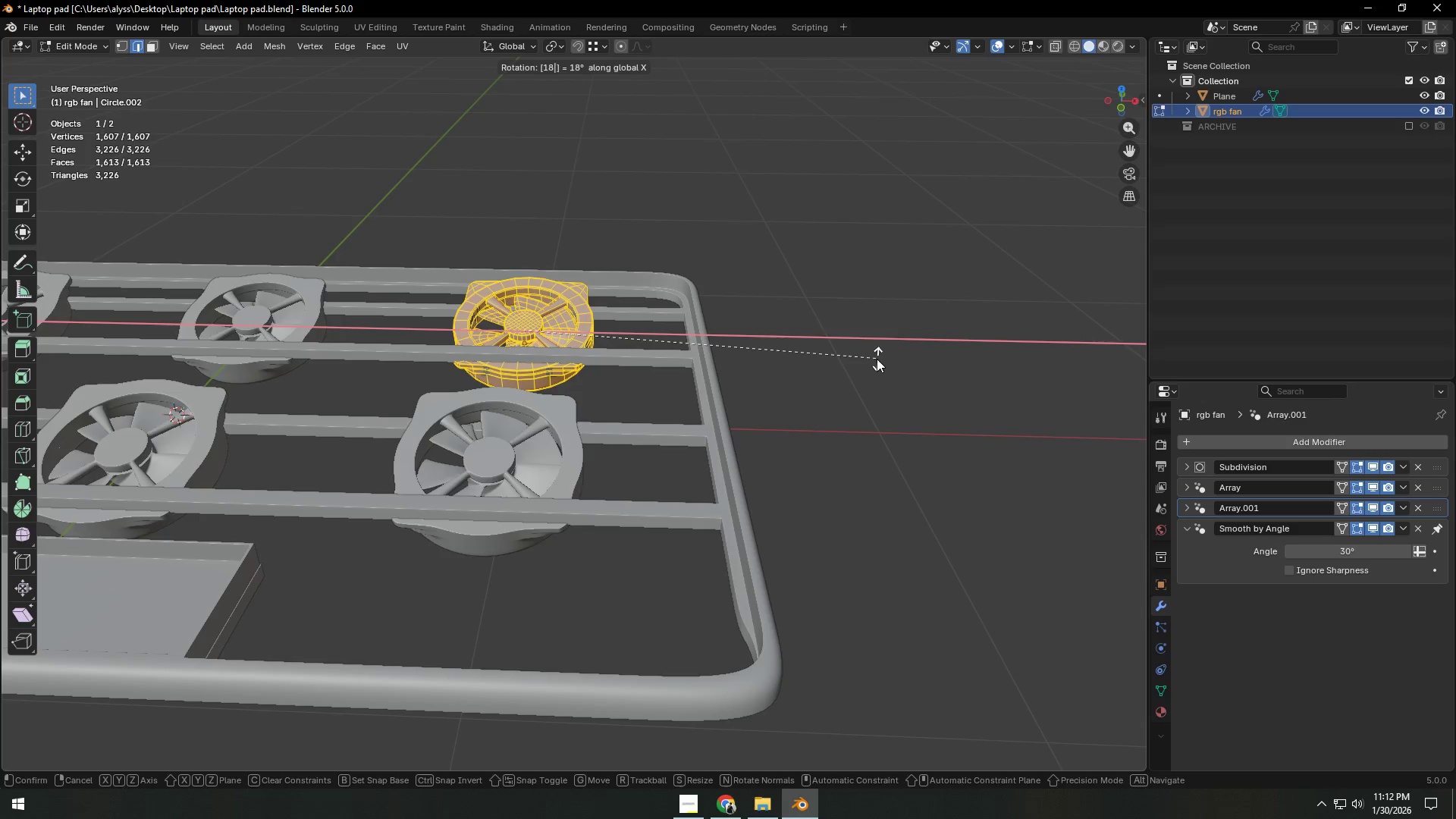 
key(Numpad0)
 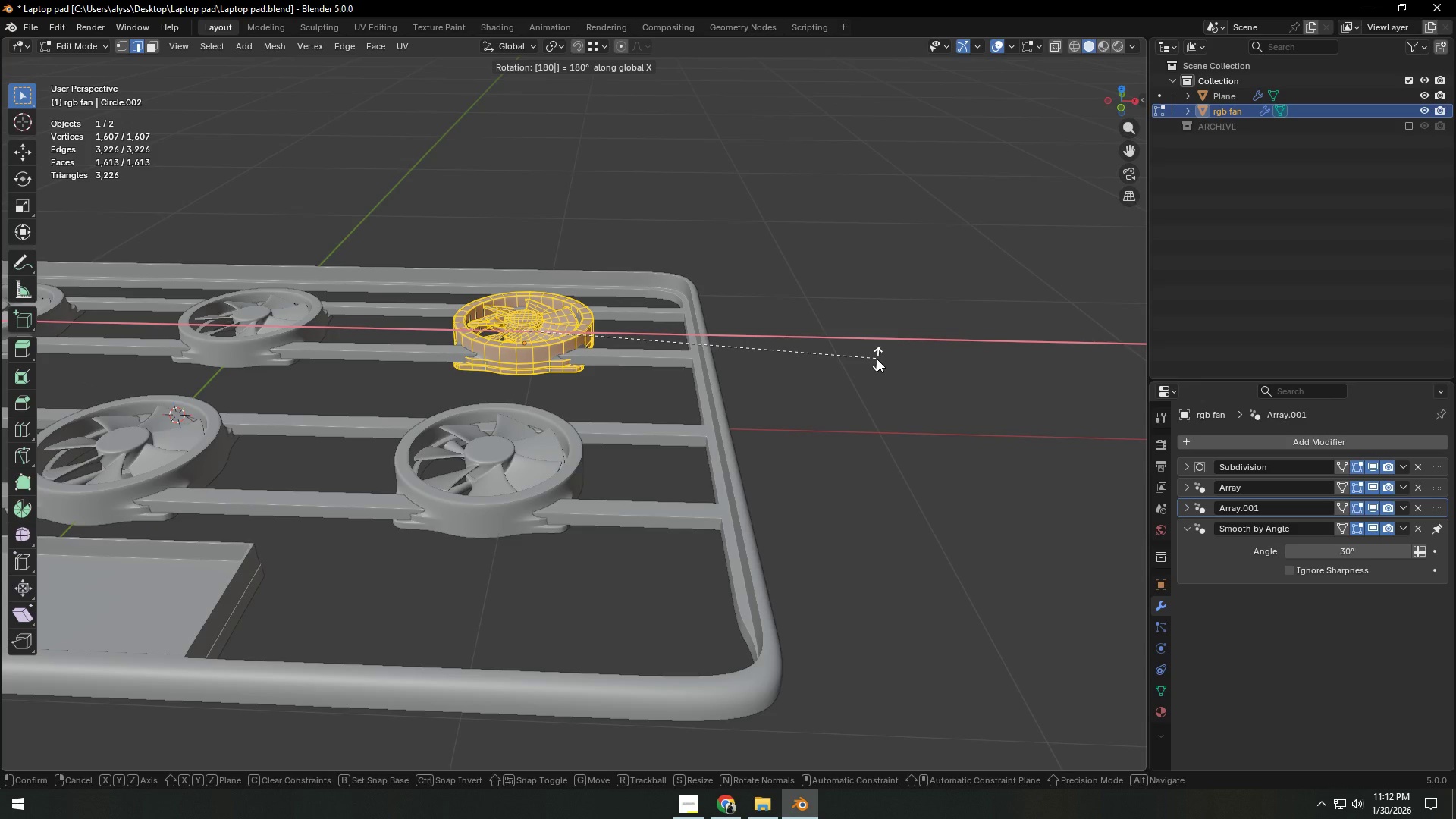 
key(NumpadEnter)
 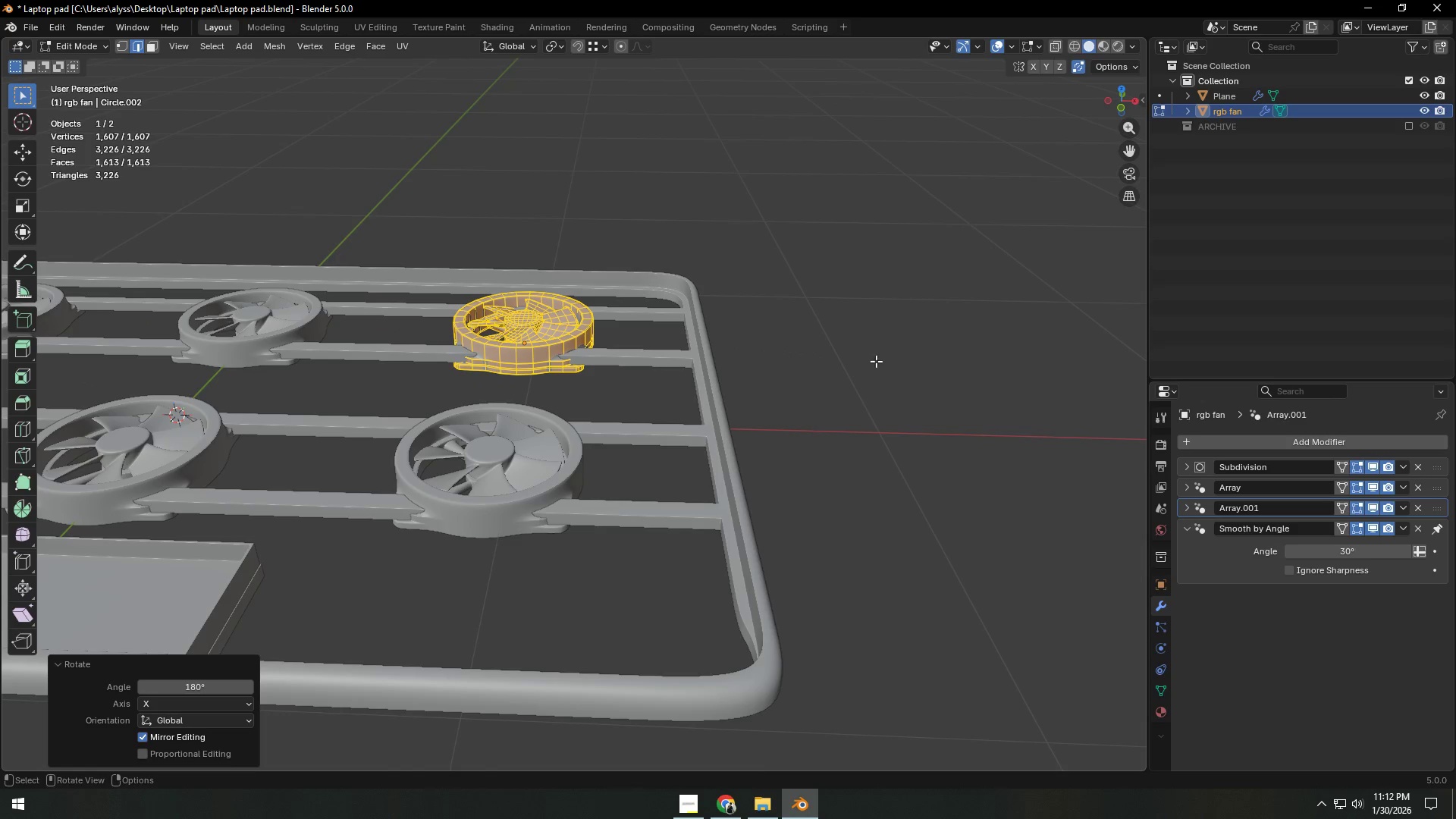 
left_click([879, 361])
 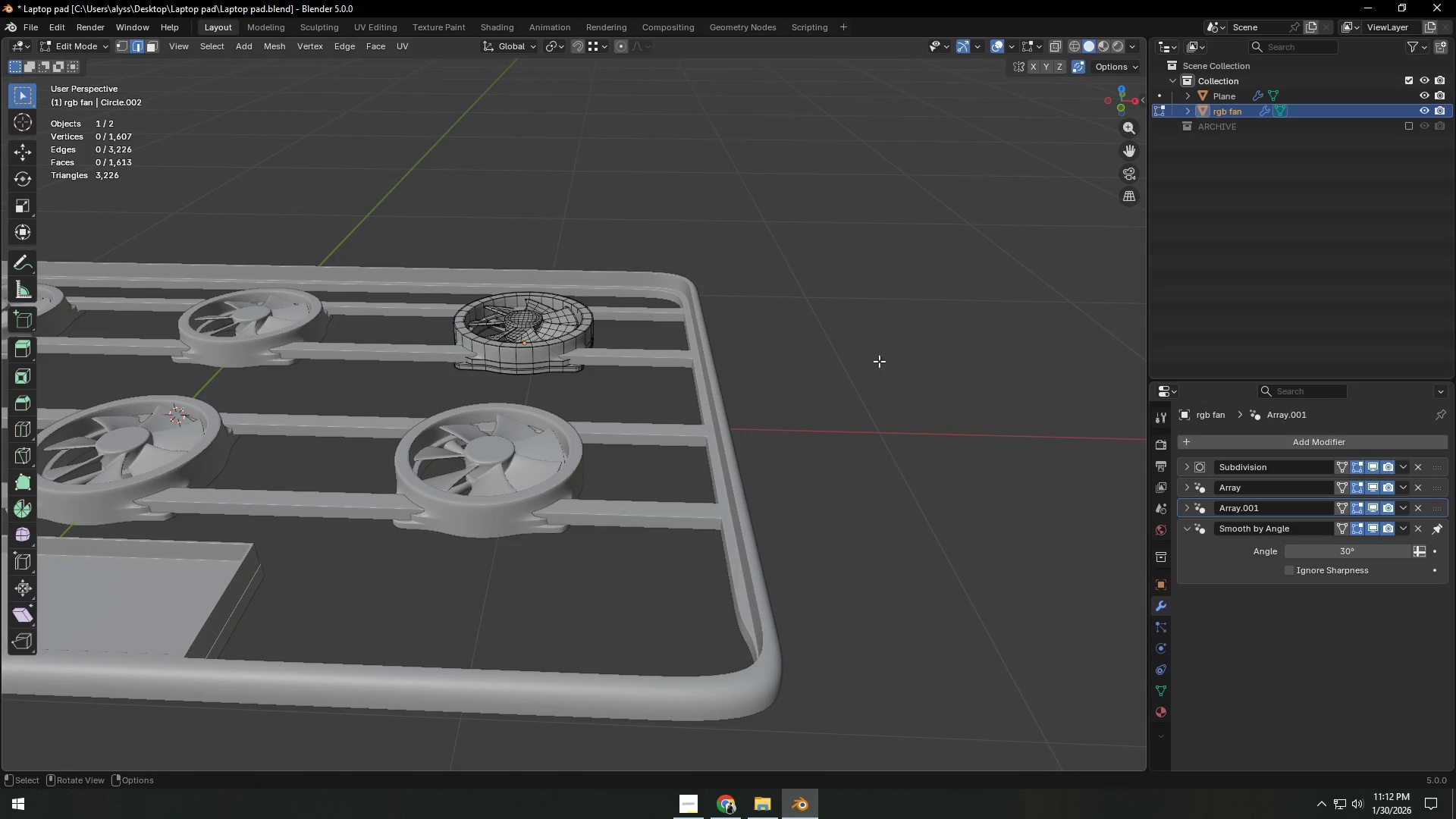 
key(Tab)
 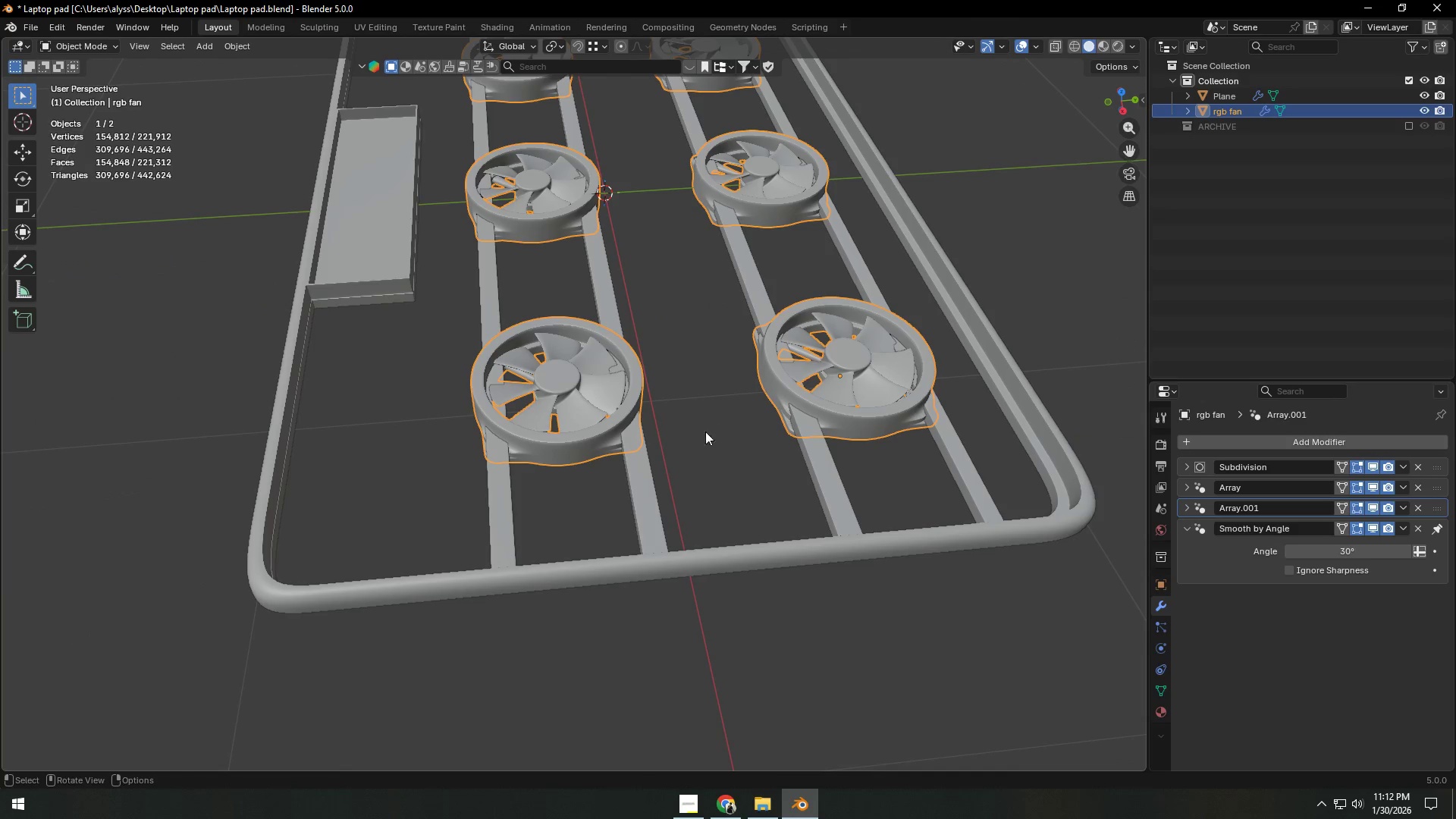 
left_click([712, 481])
 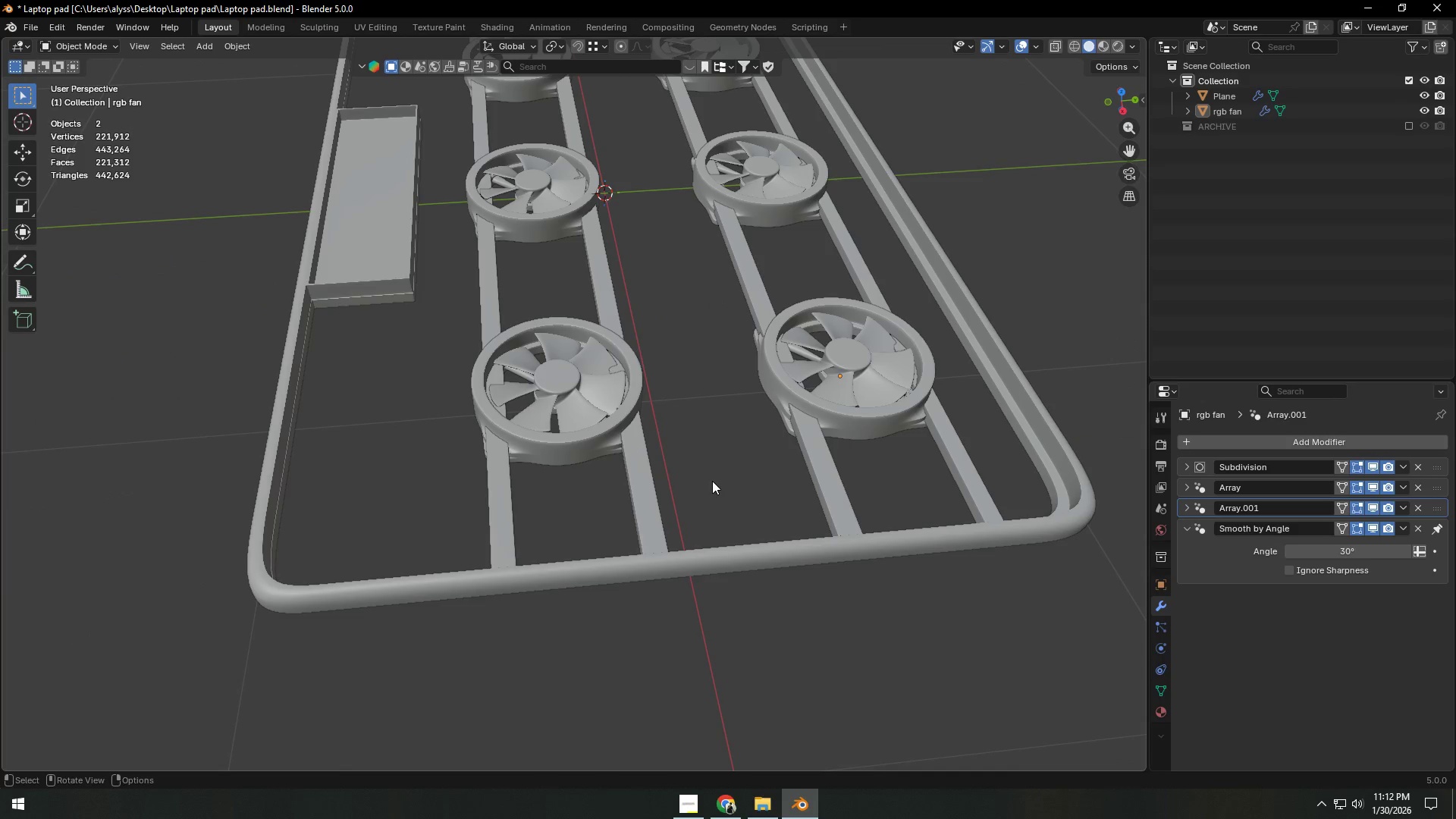 
key(Control+S)
 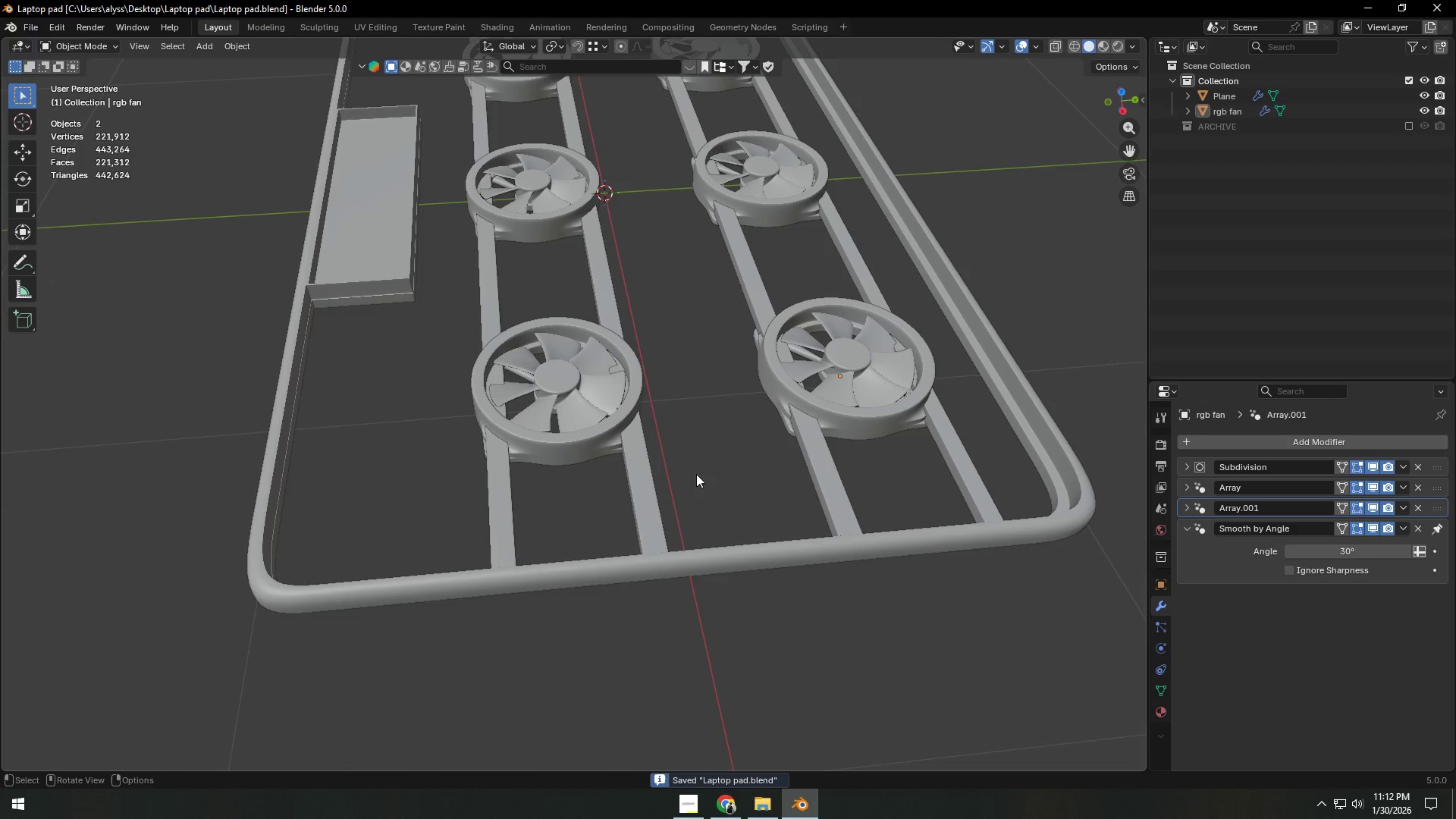 
key(Backquote)
 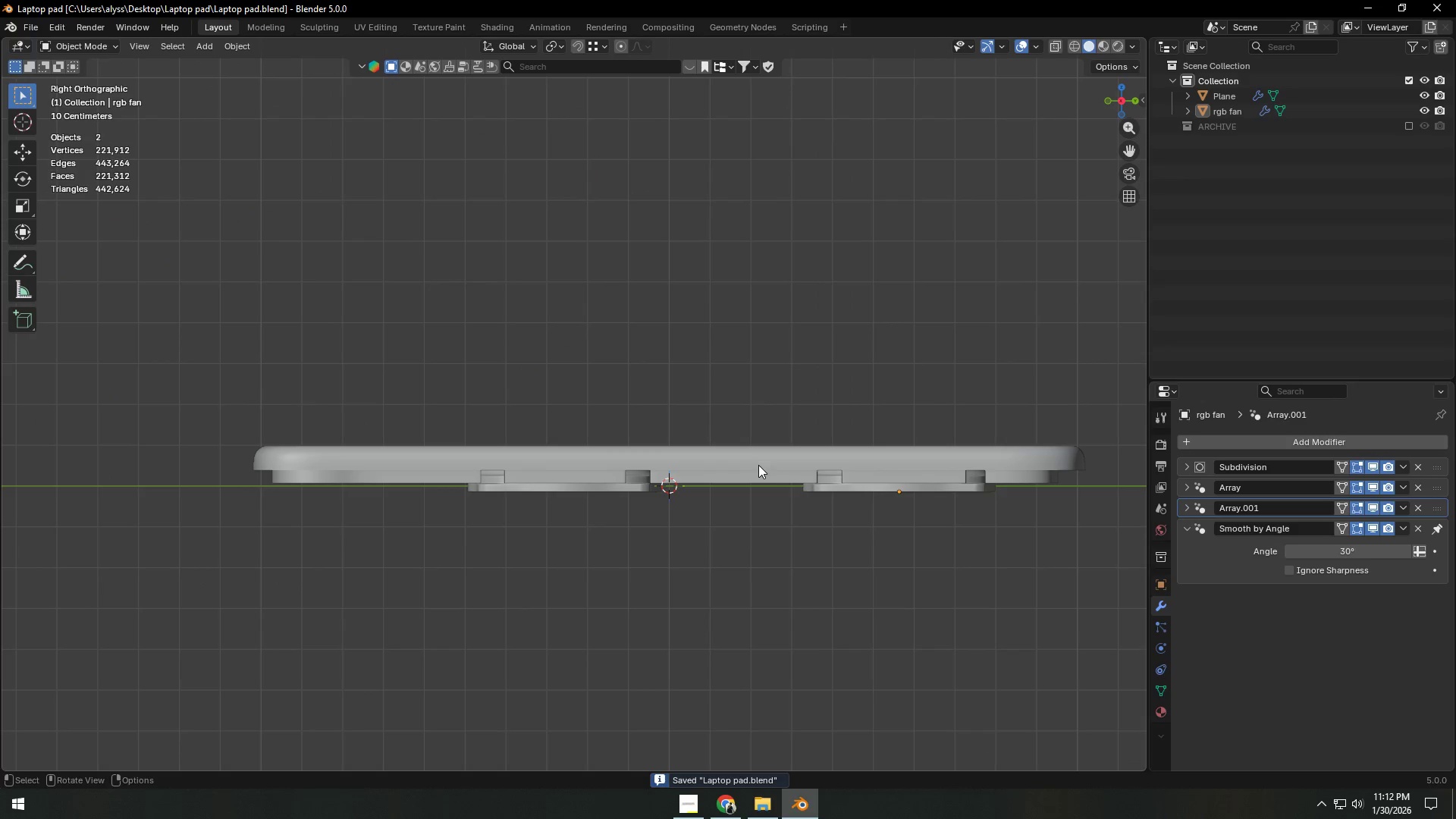 
key(Z)
 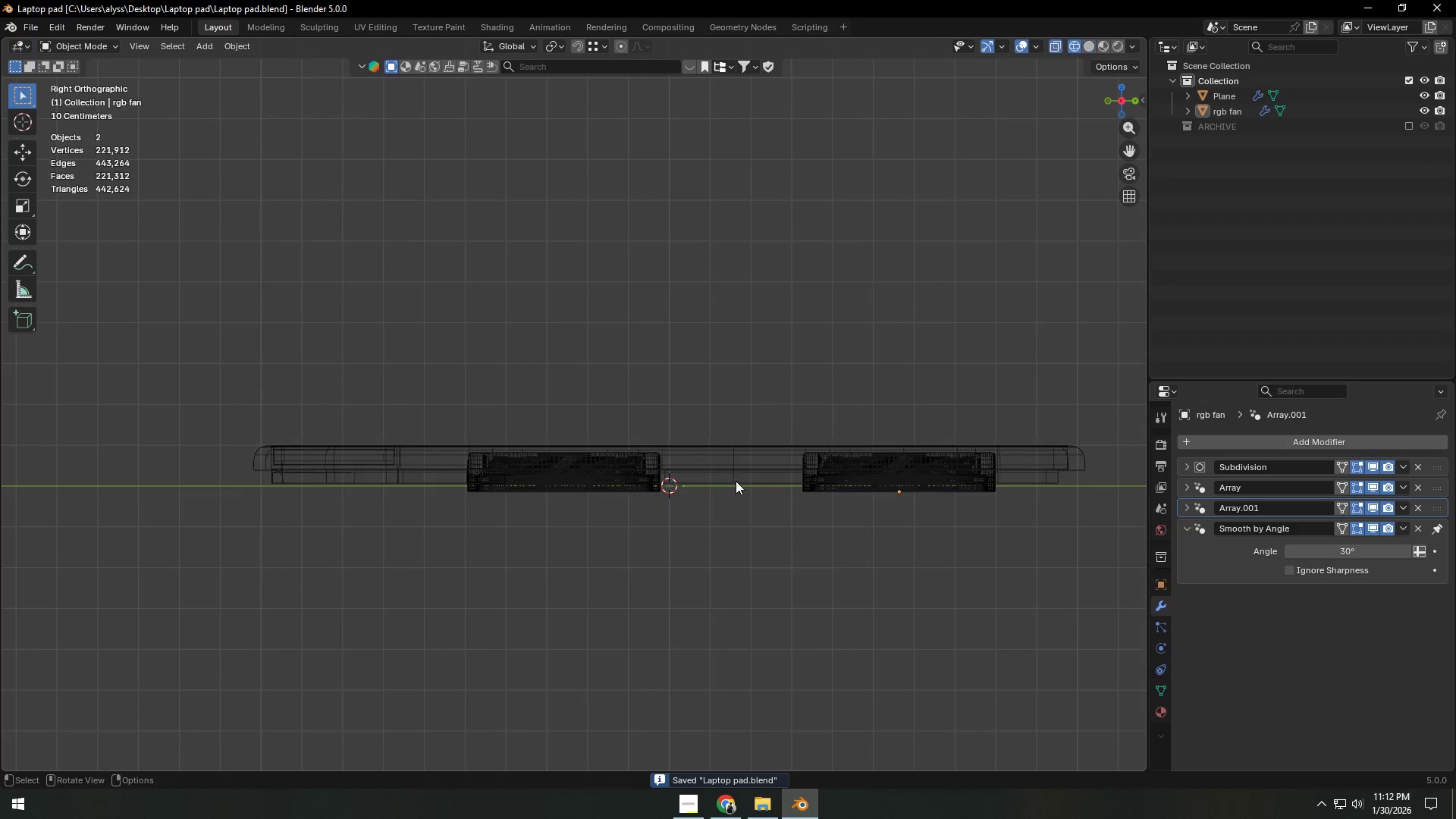 
hold_key(key=ShiftLeft, duration=0.48)
 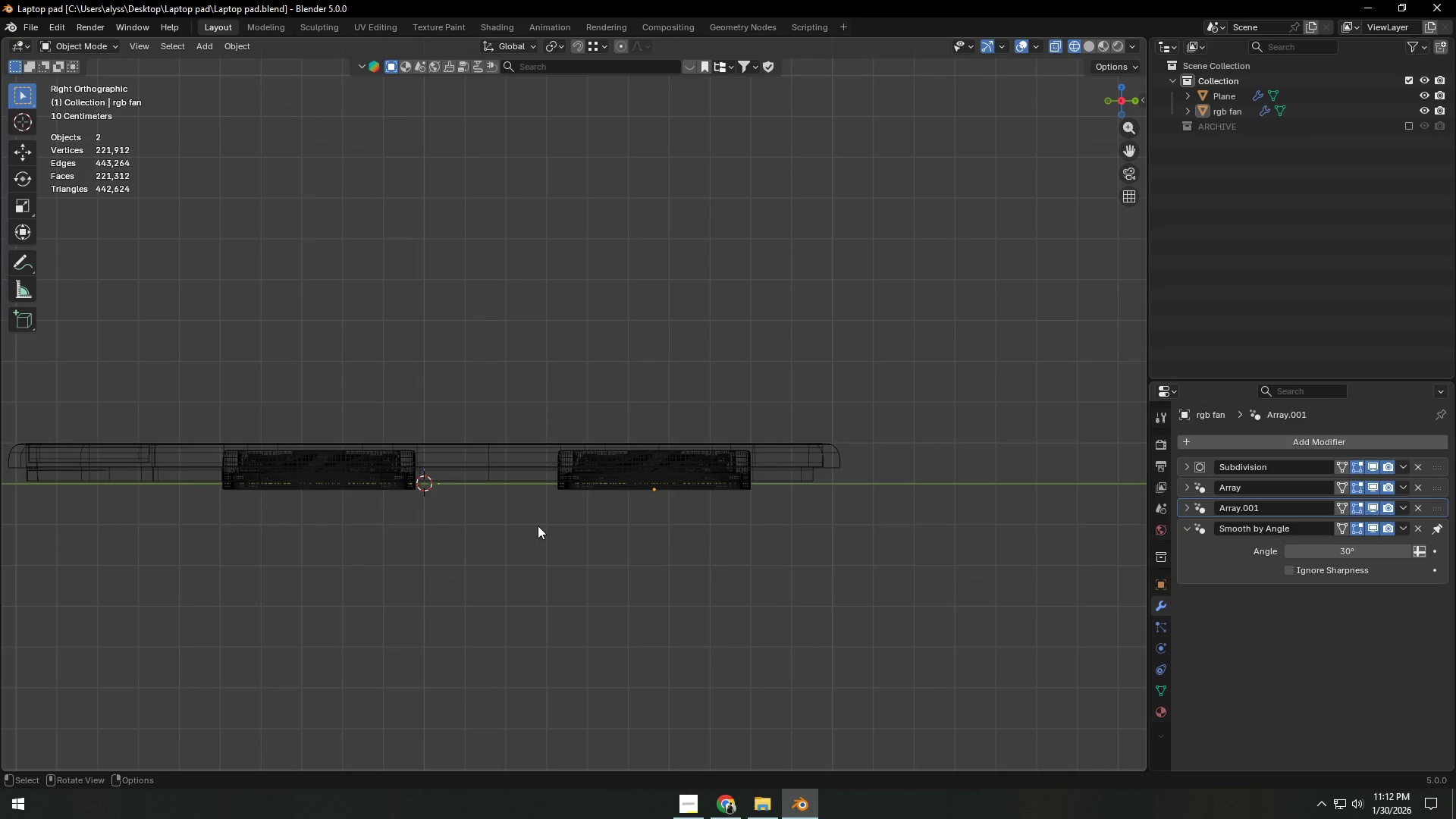 
wait(6.98)
 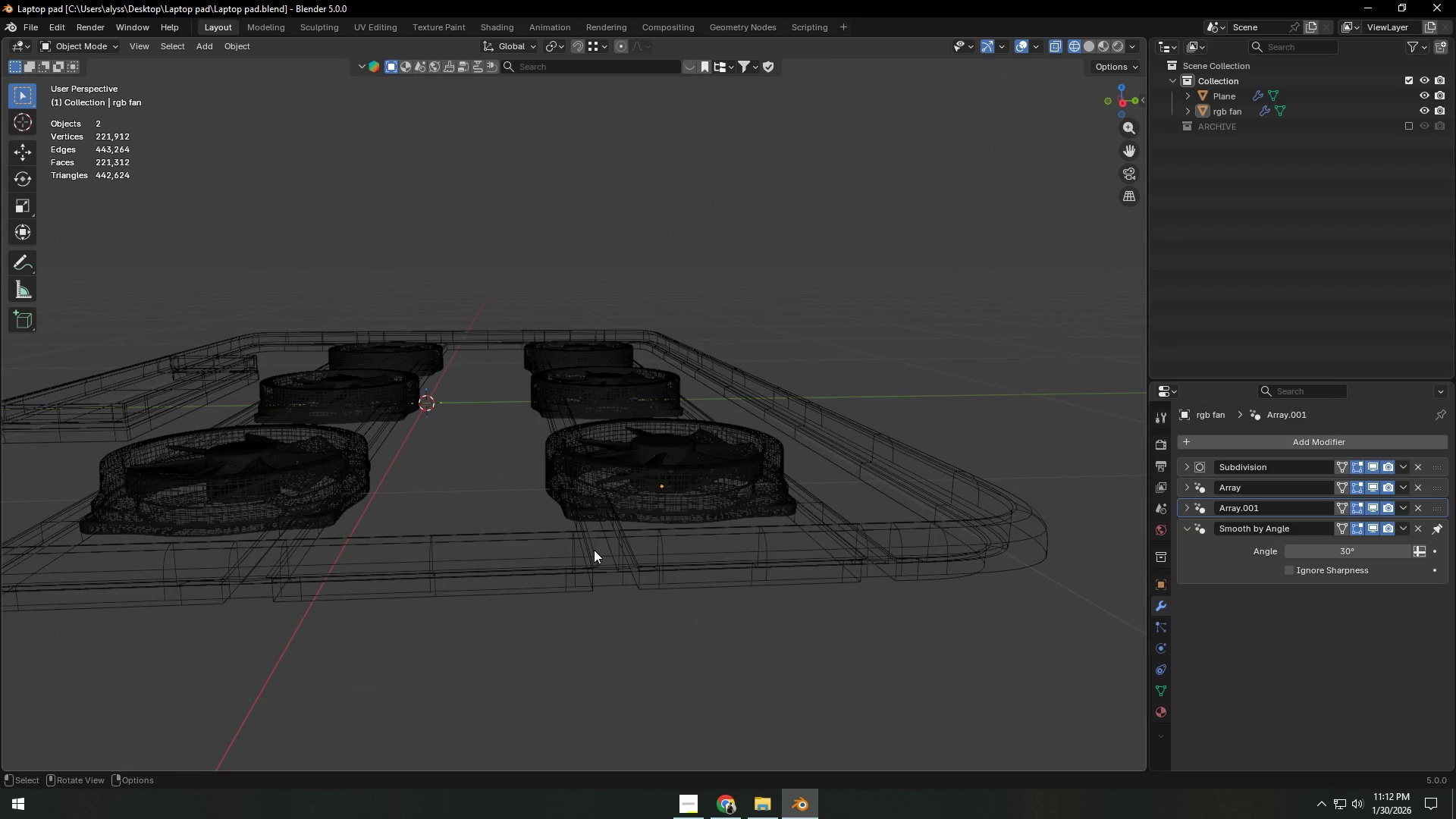 
key(Z)
 